 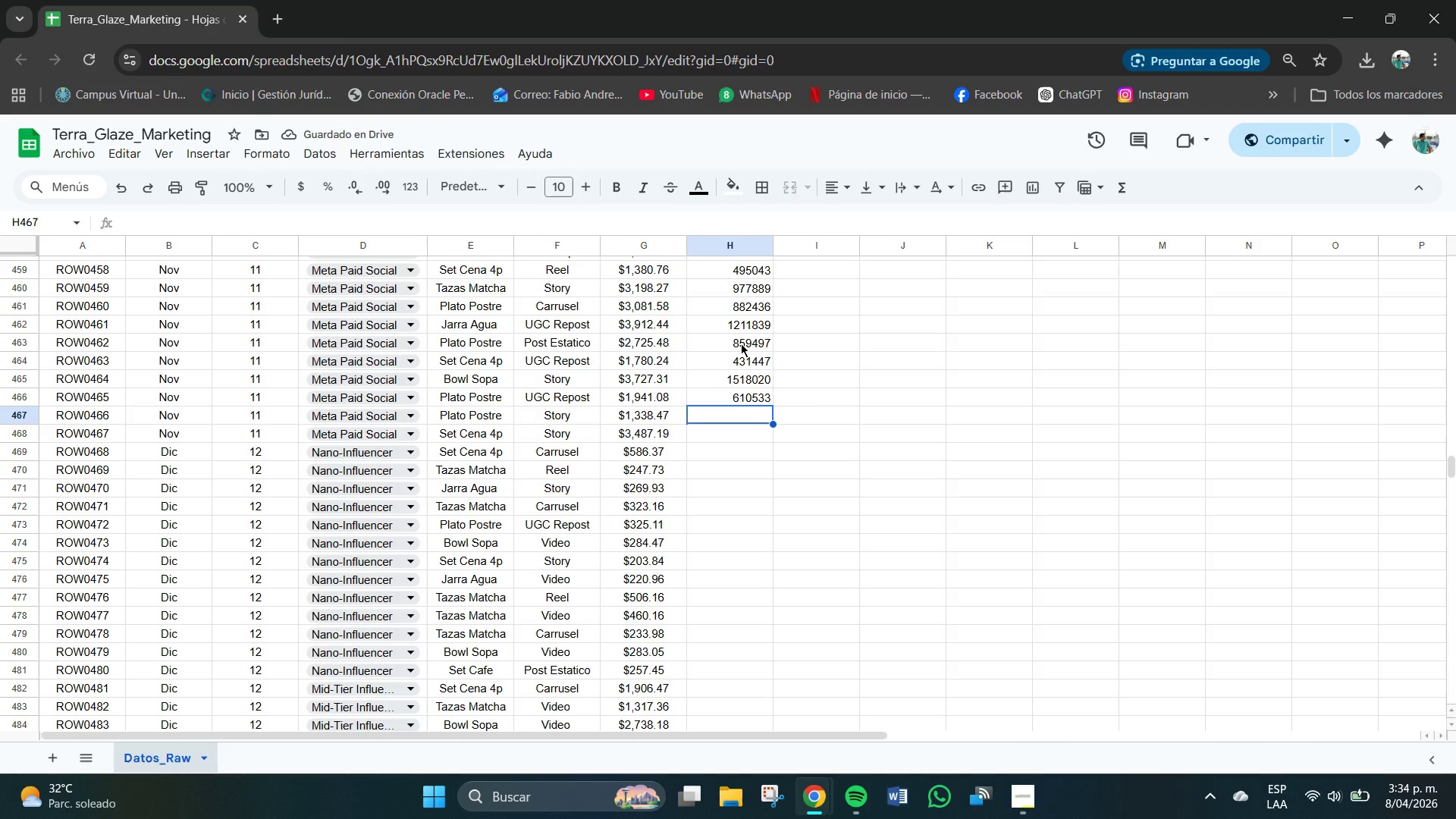 
key(Numpad4)
 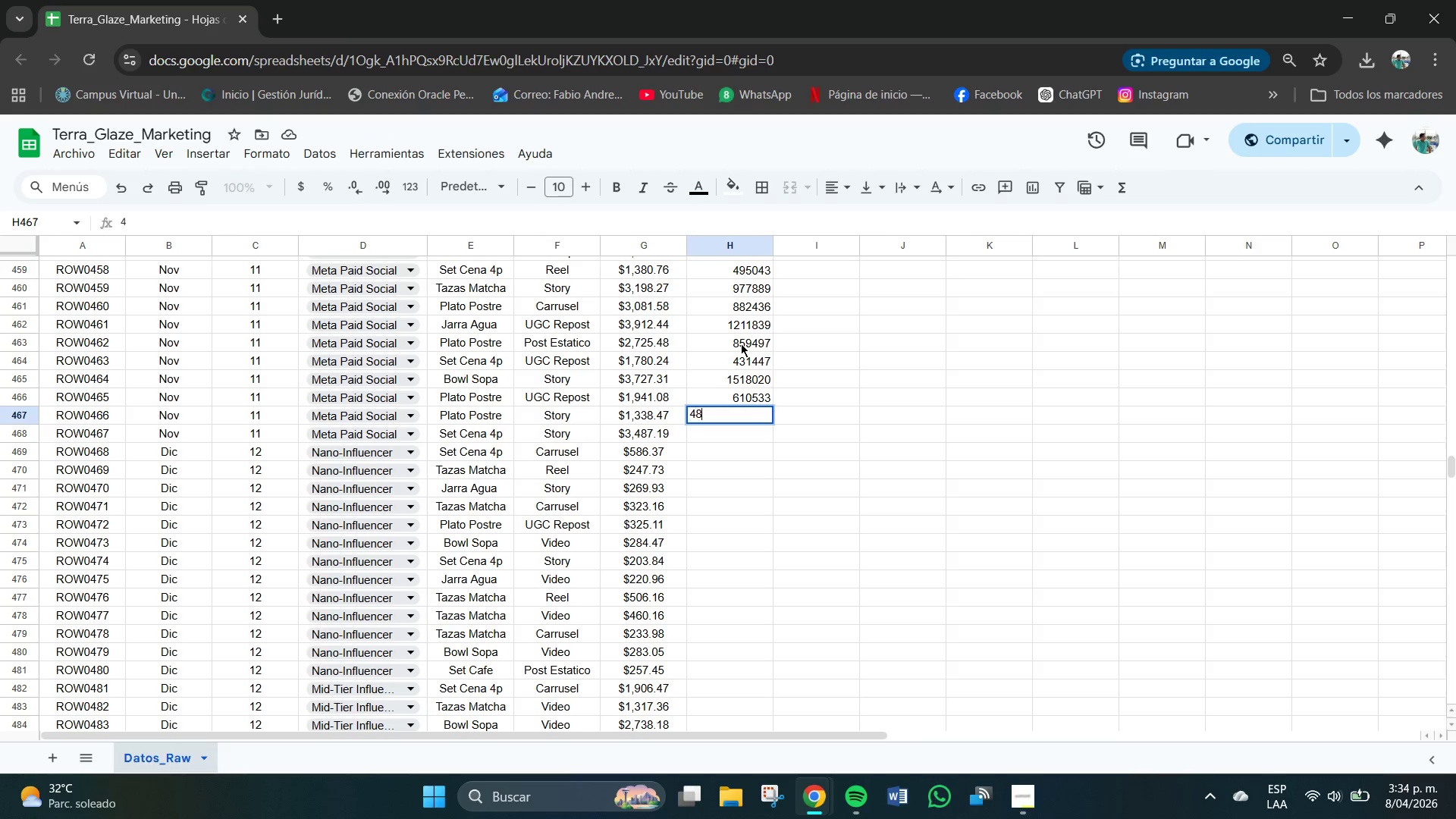 
key(Numpad8)
 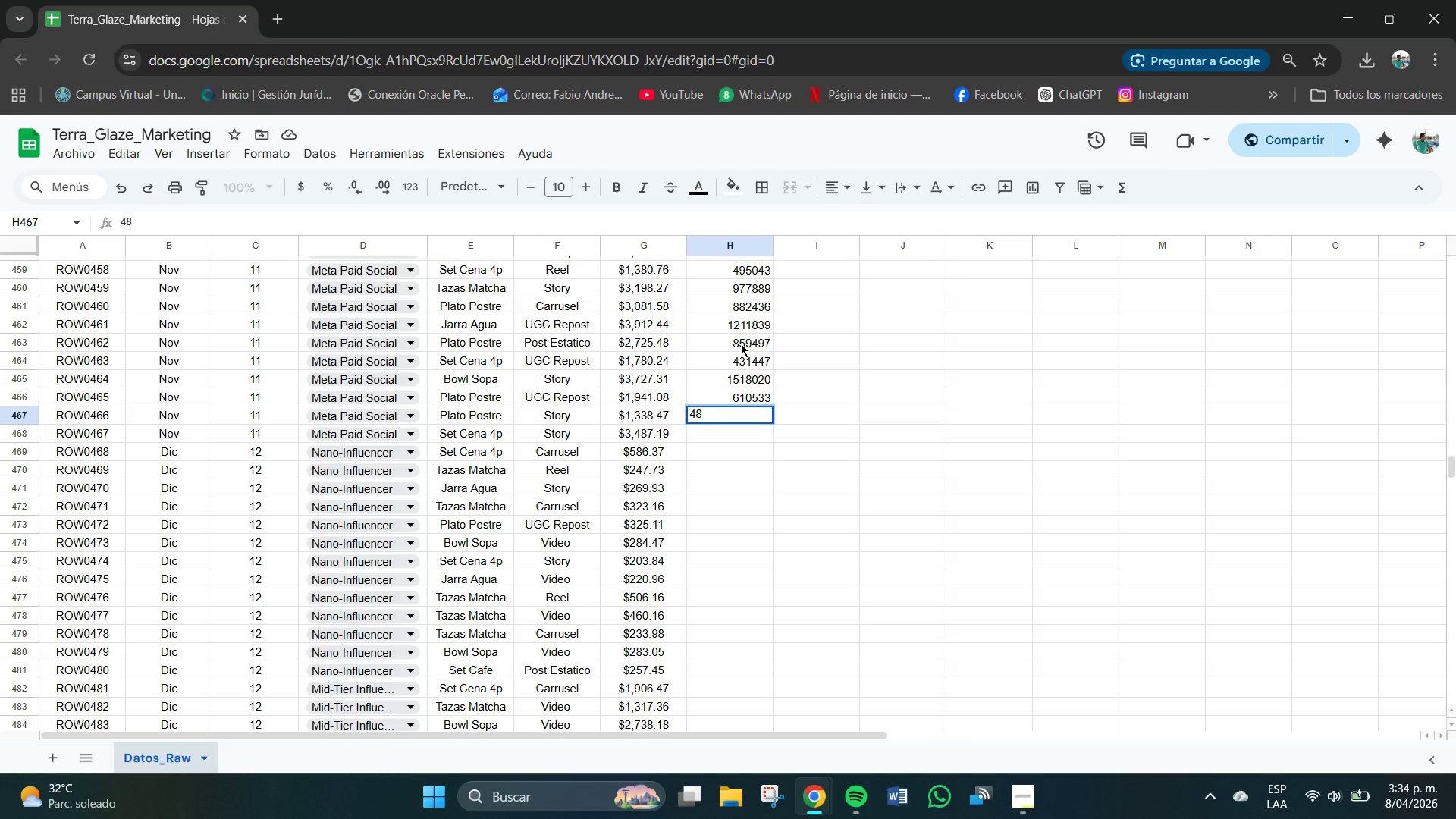 
key(Numpad5)
 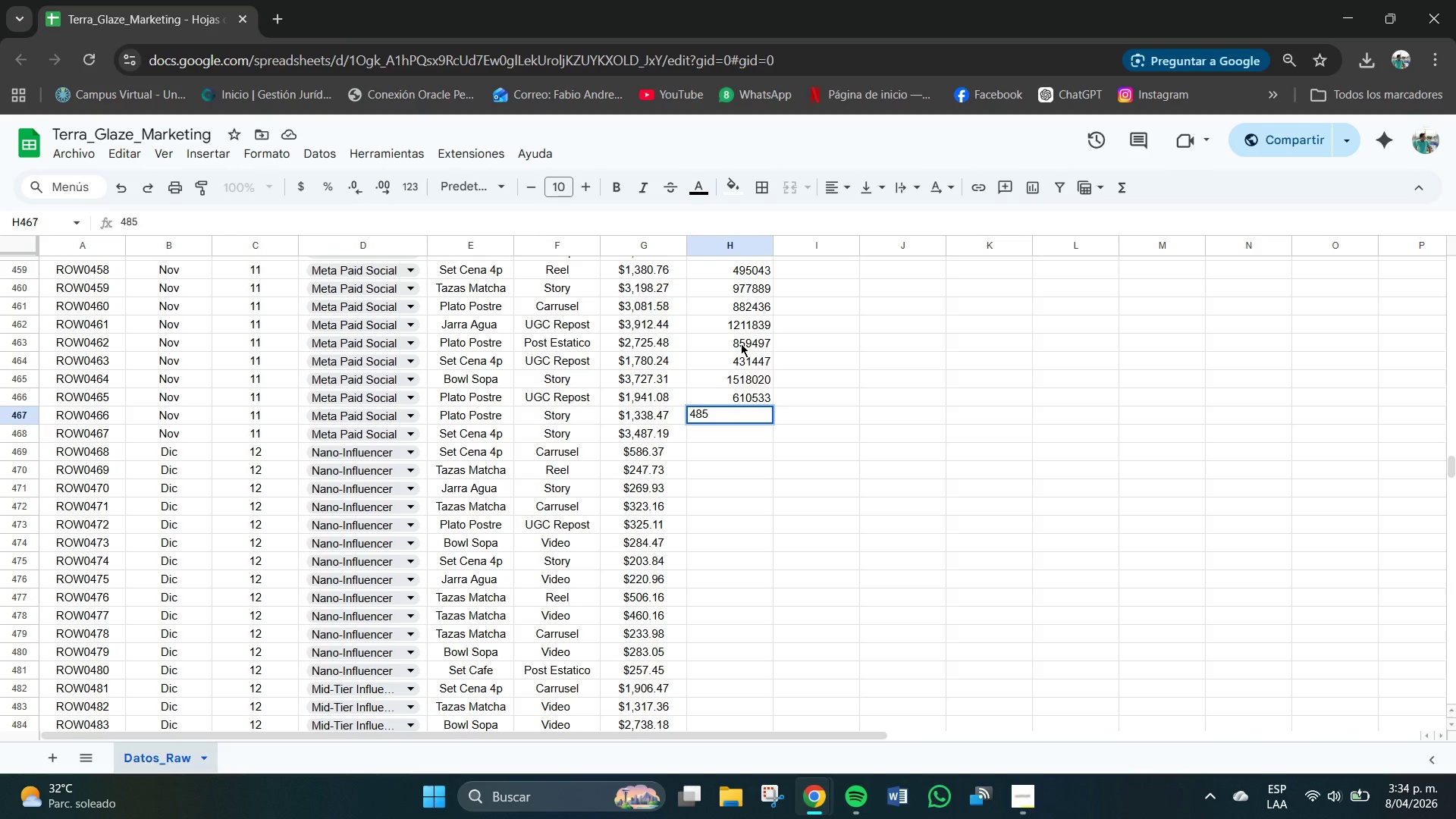 
key(Numpad5)
 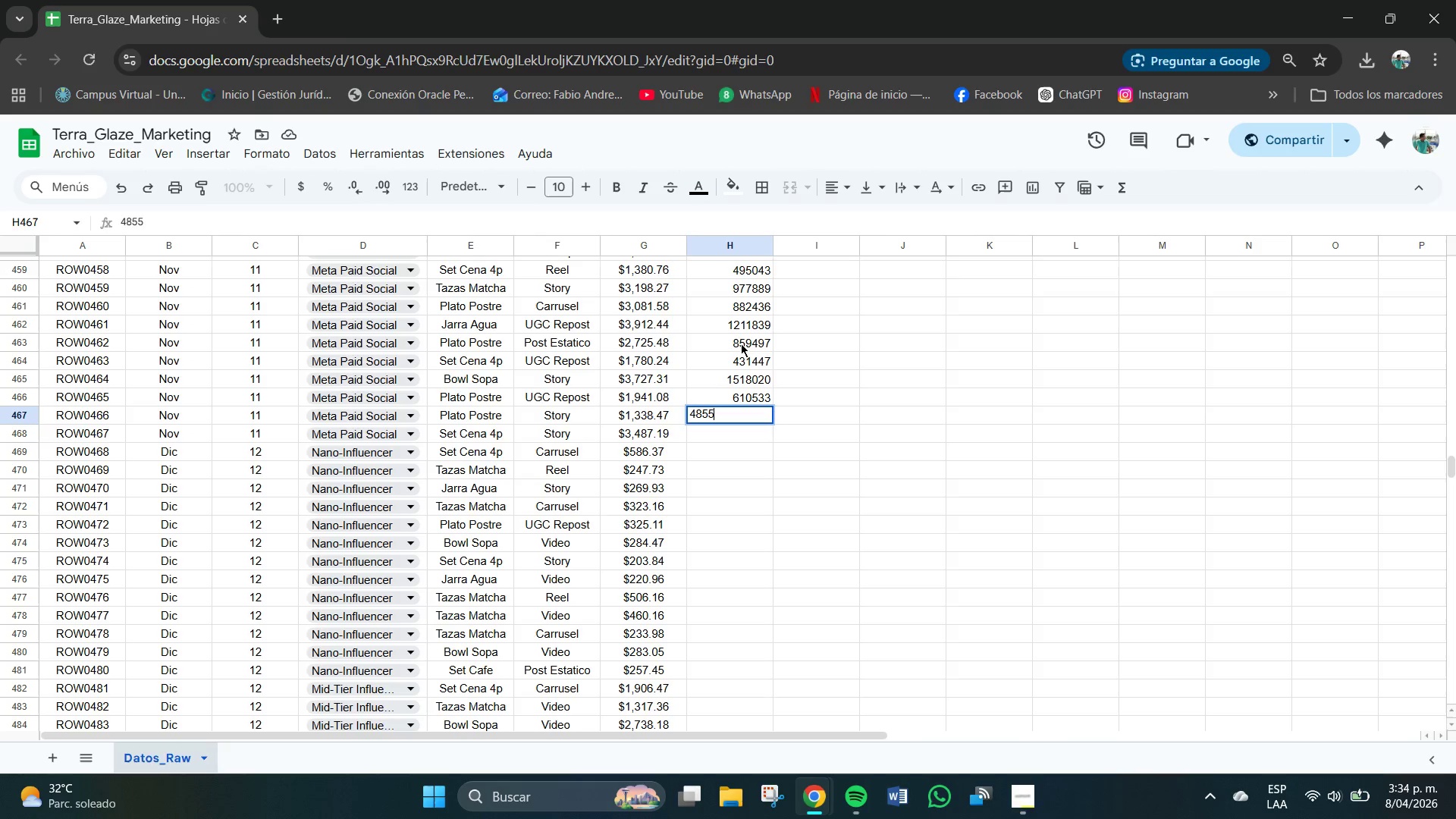 
key(Numpad1)
 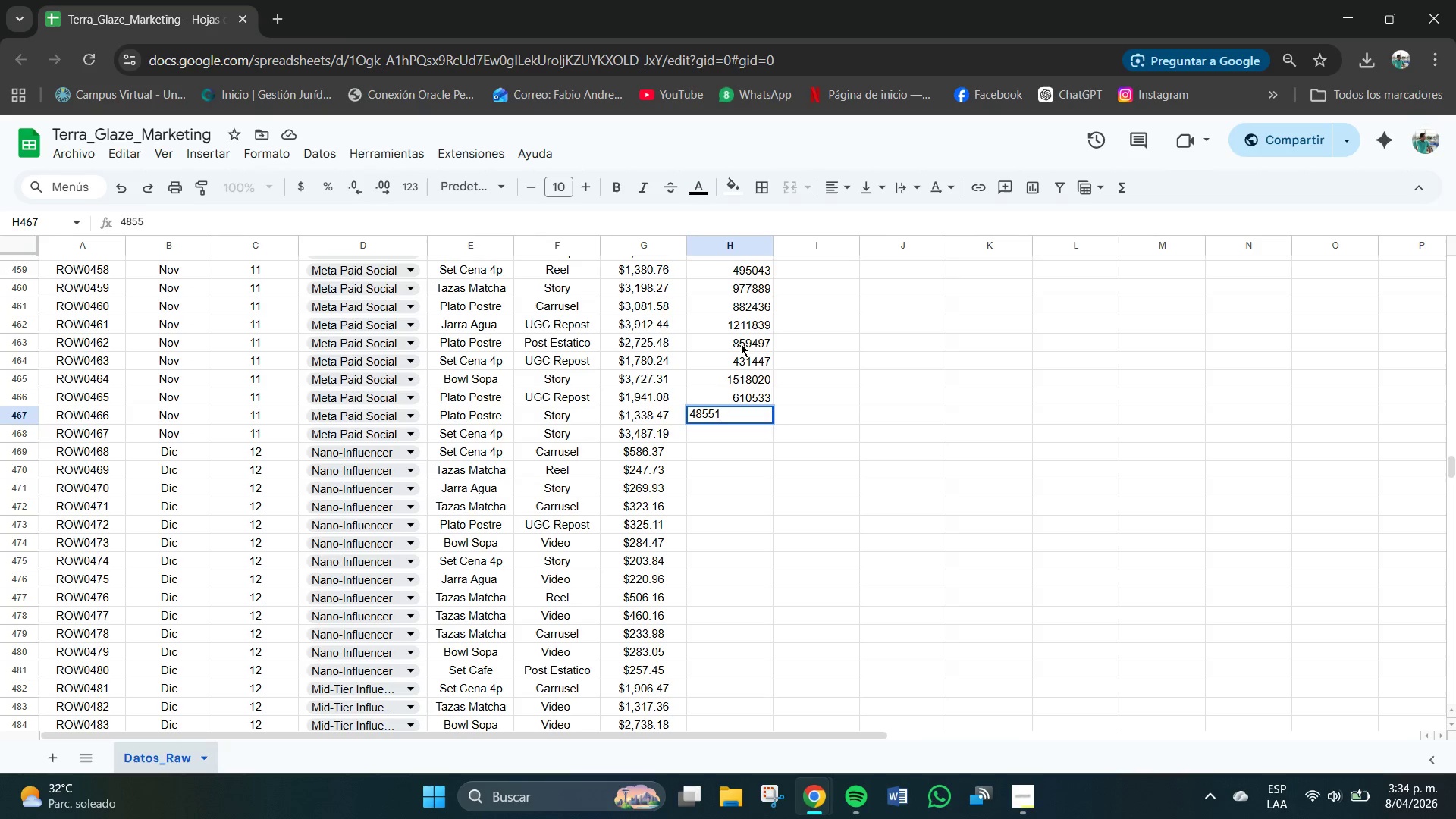 
key(Numpad9)
 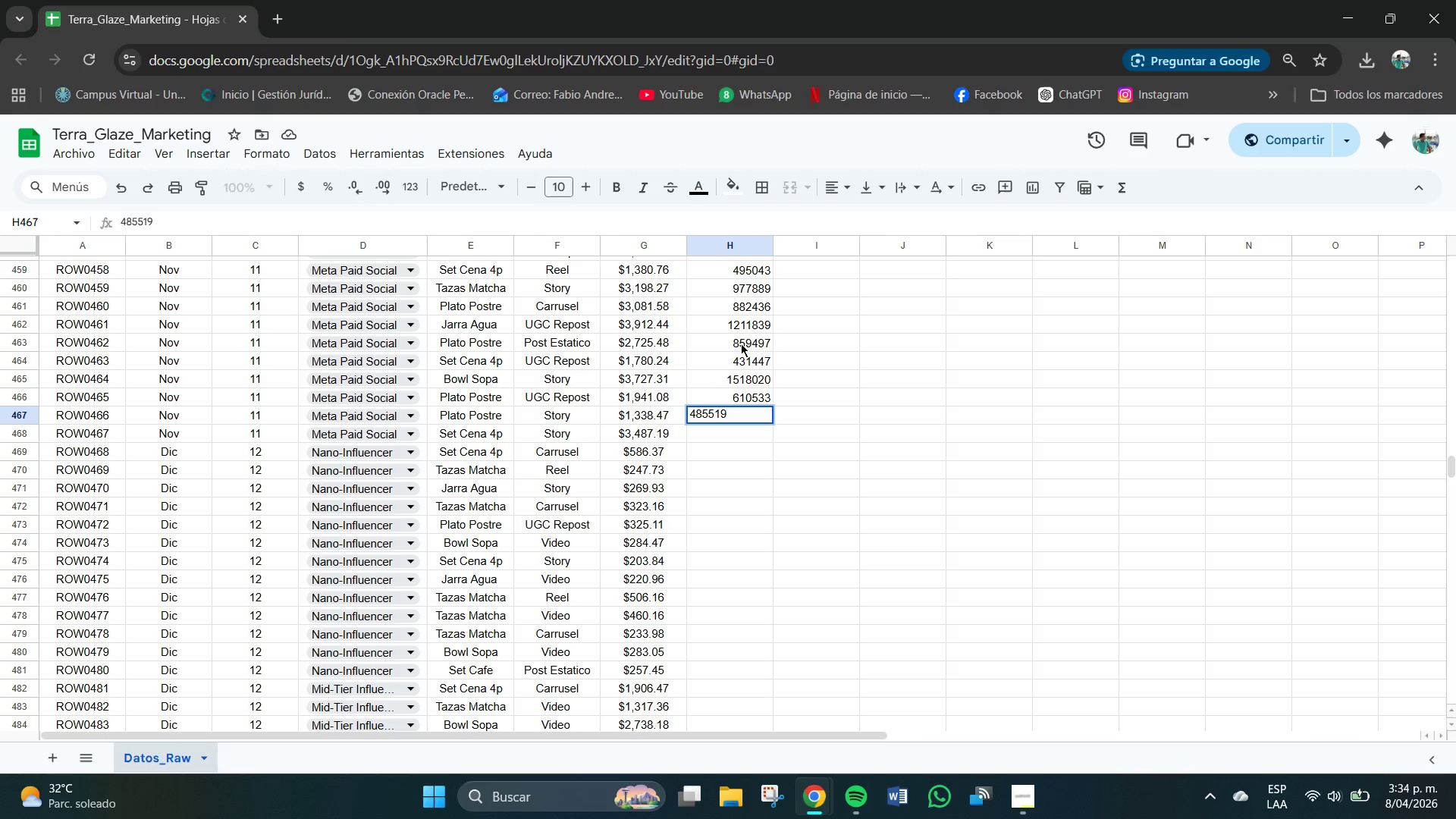 
key(NumpadEnter)
 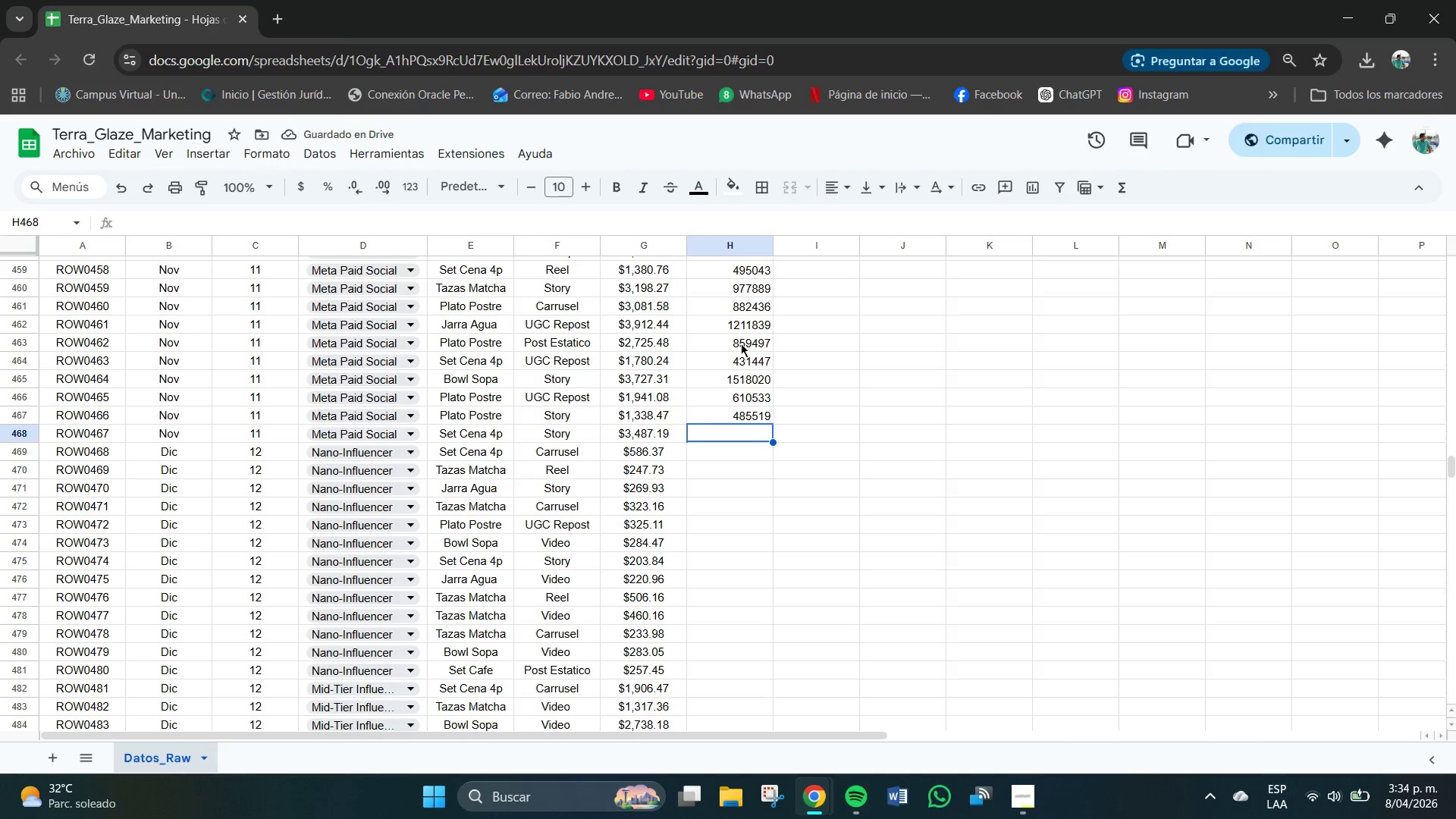 
key(Numpad7)
 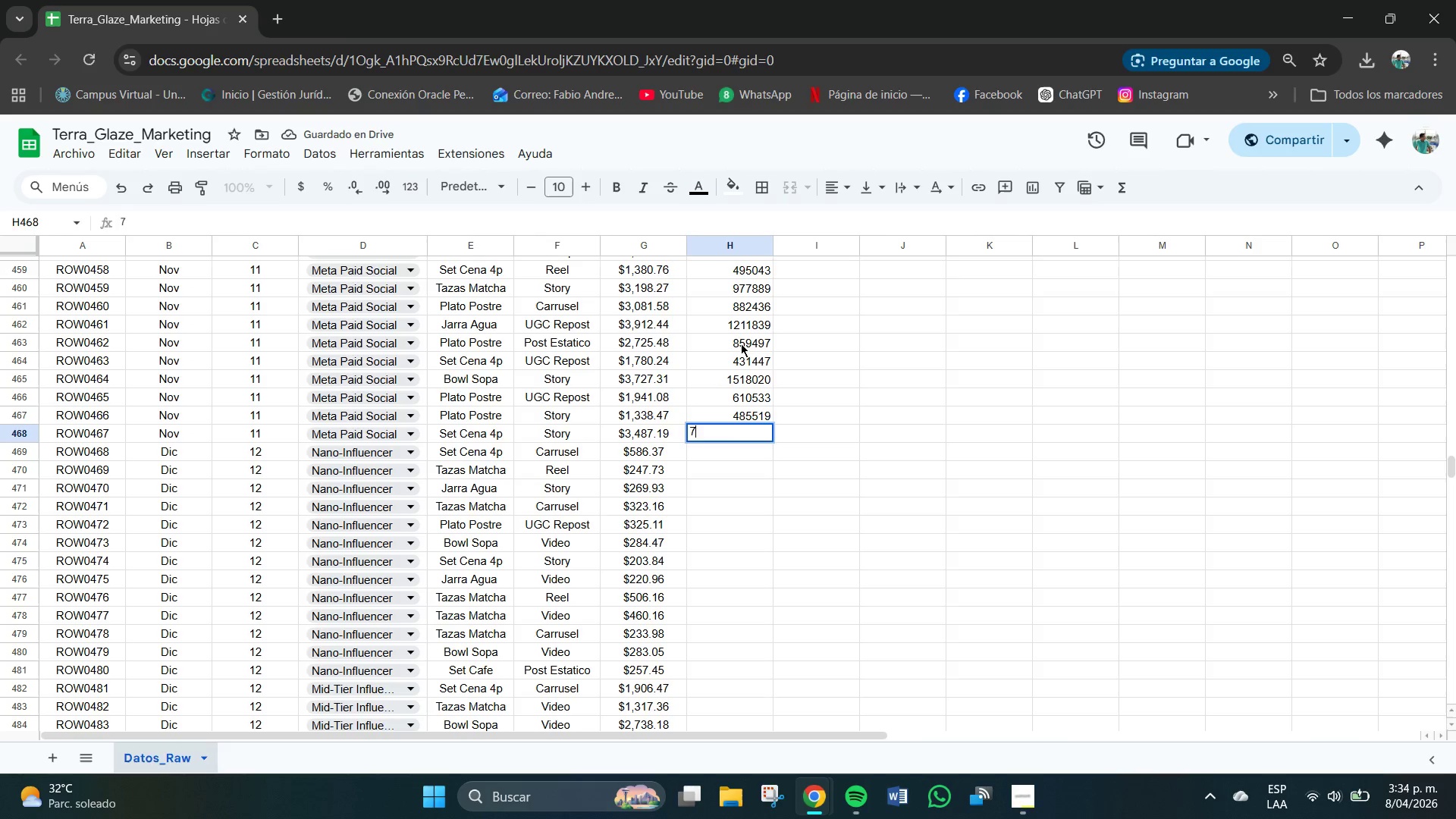 
key(Numpad8)
 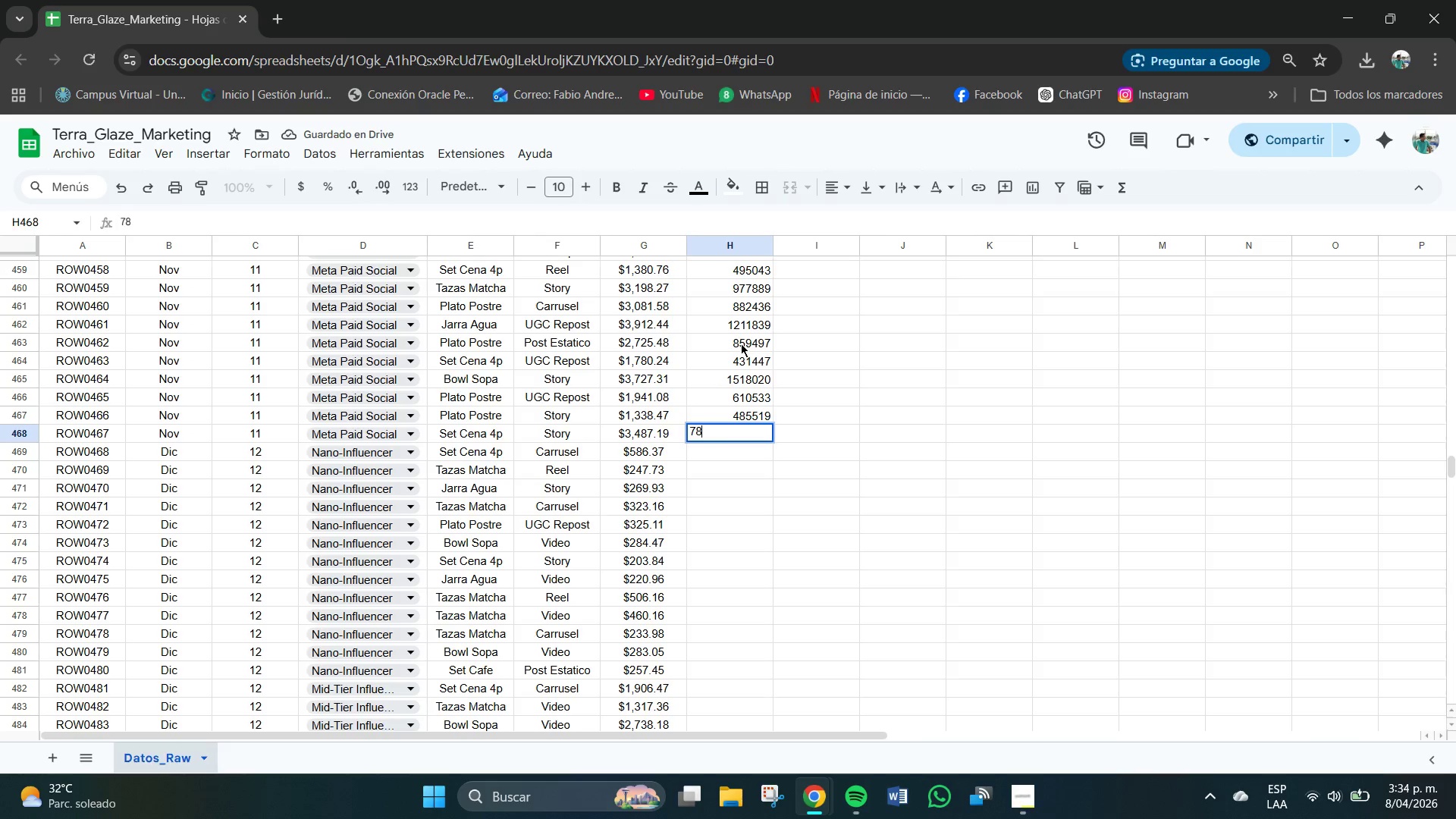 
key(Numpad0)
 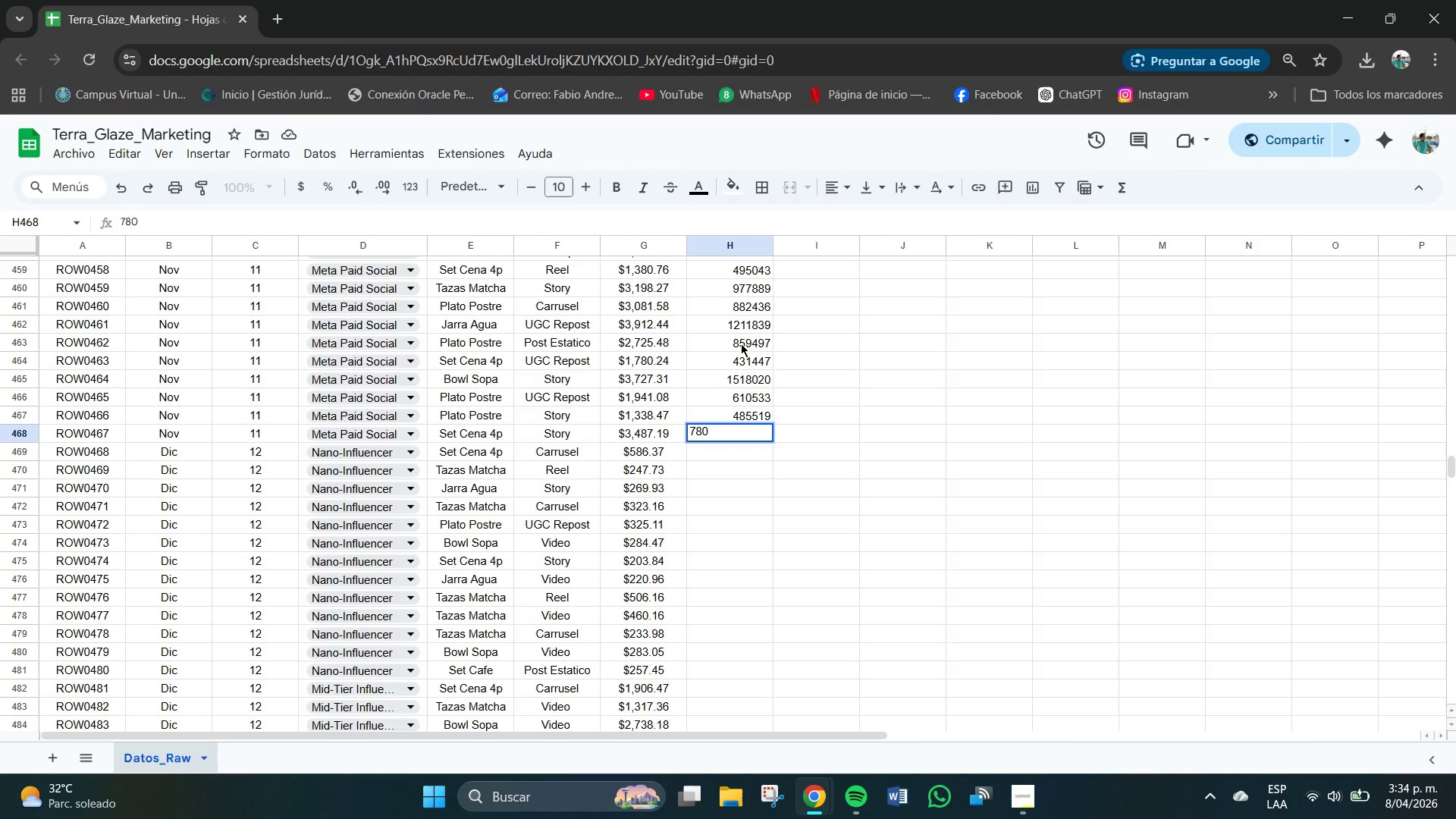 
key(Numpad3)
 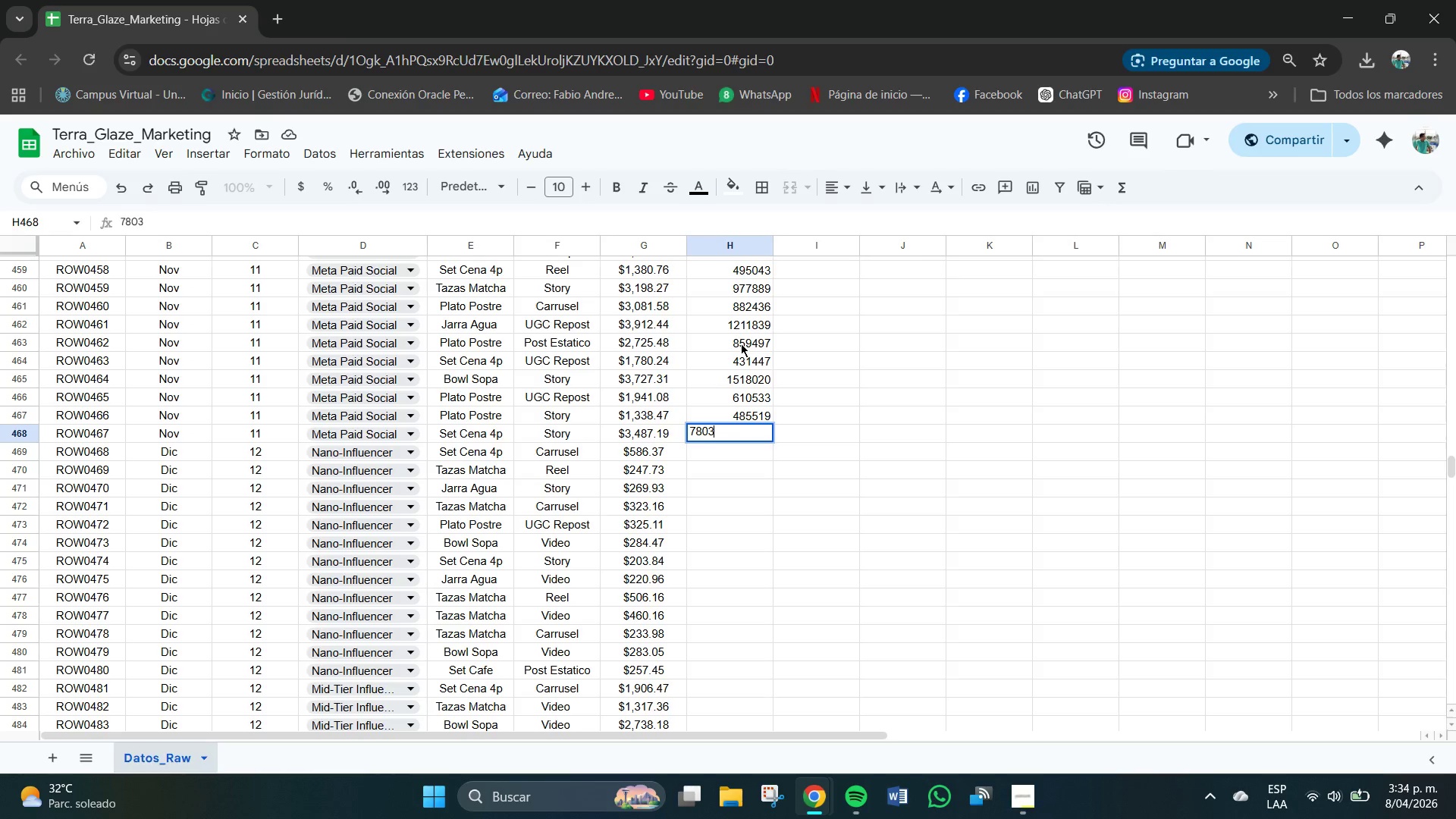 
key(Numpad5)
 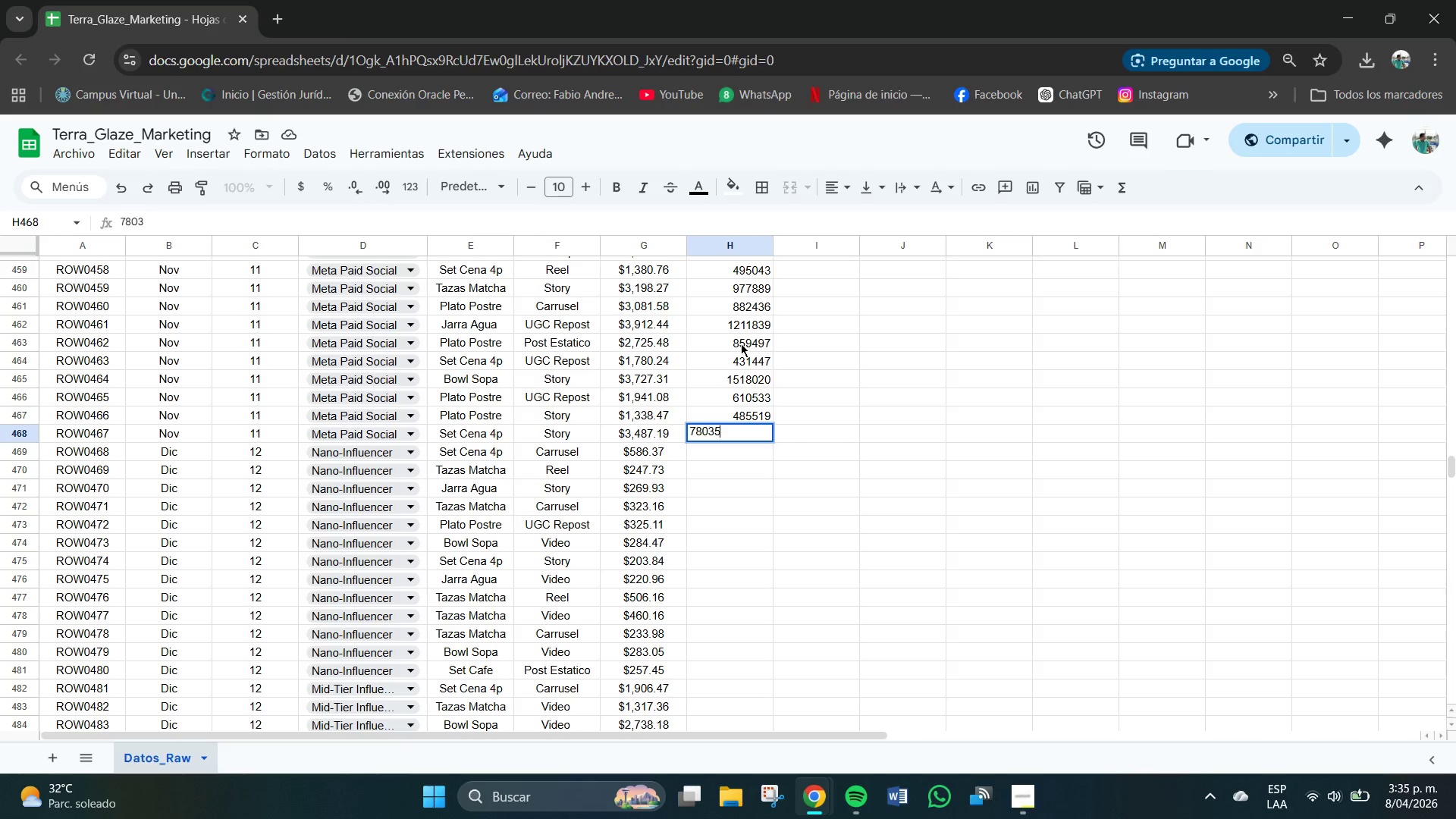 
key(Numpad5)
 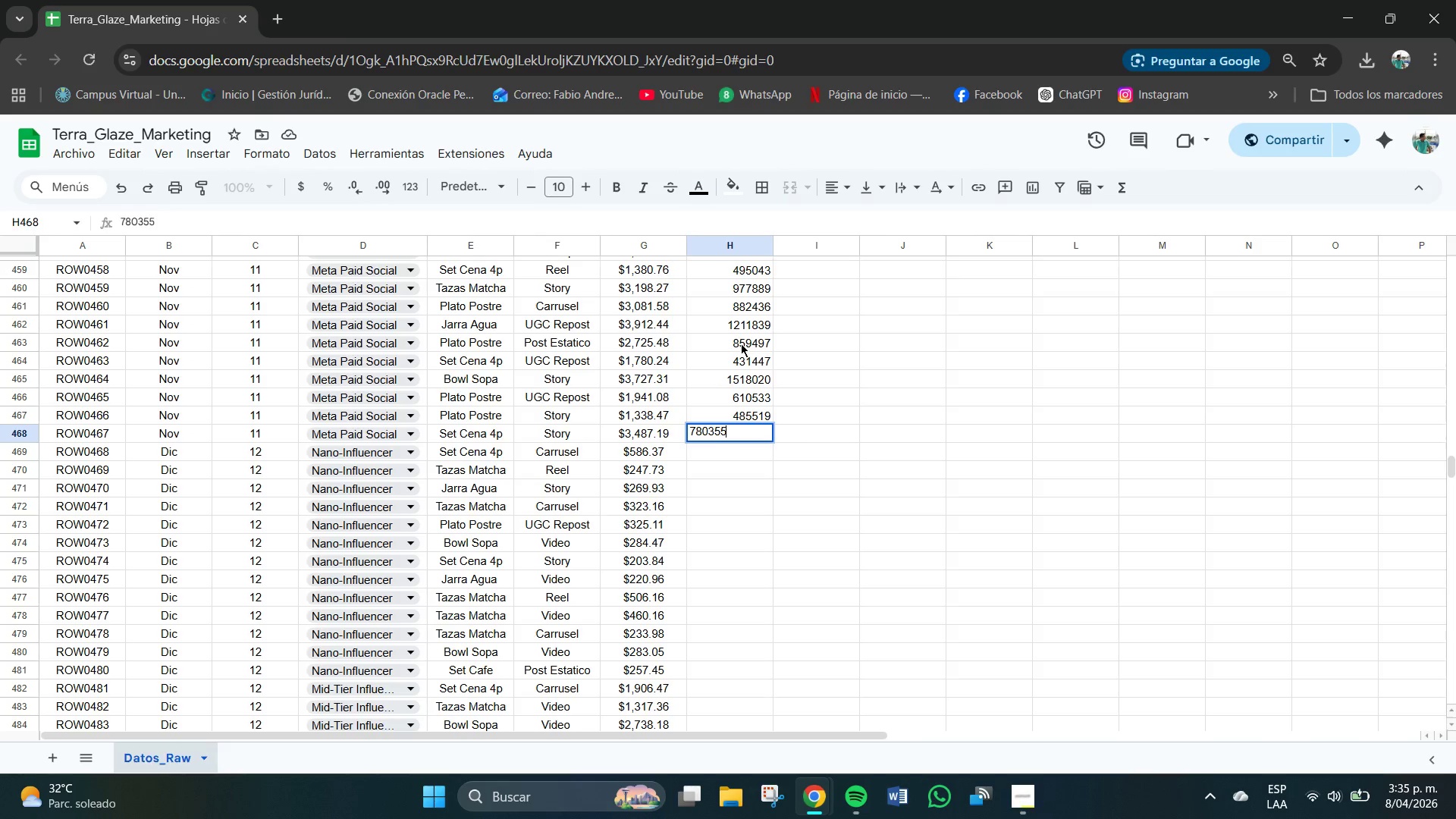 
key(NumpadEnter)
 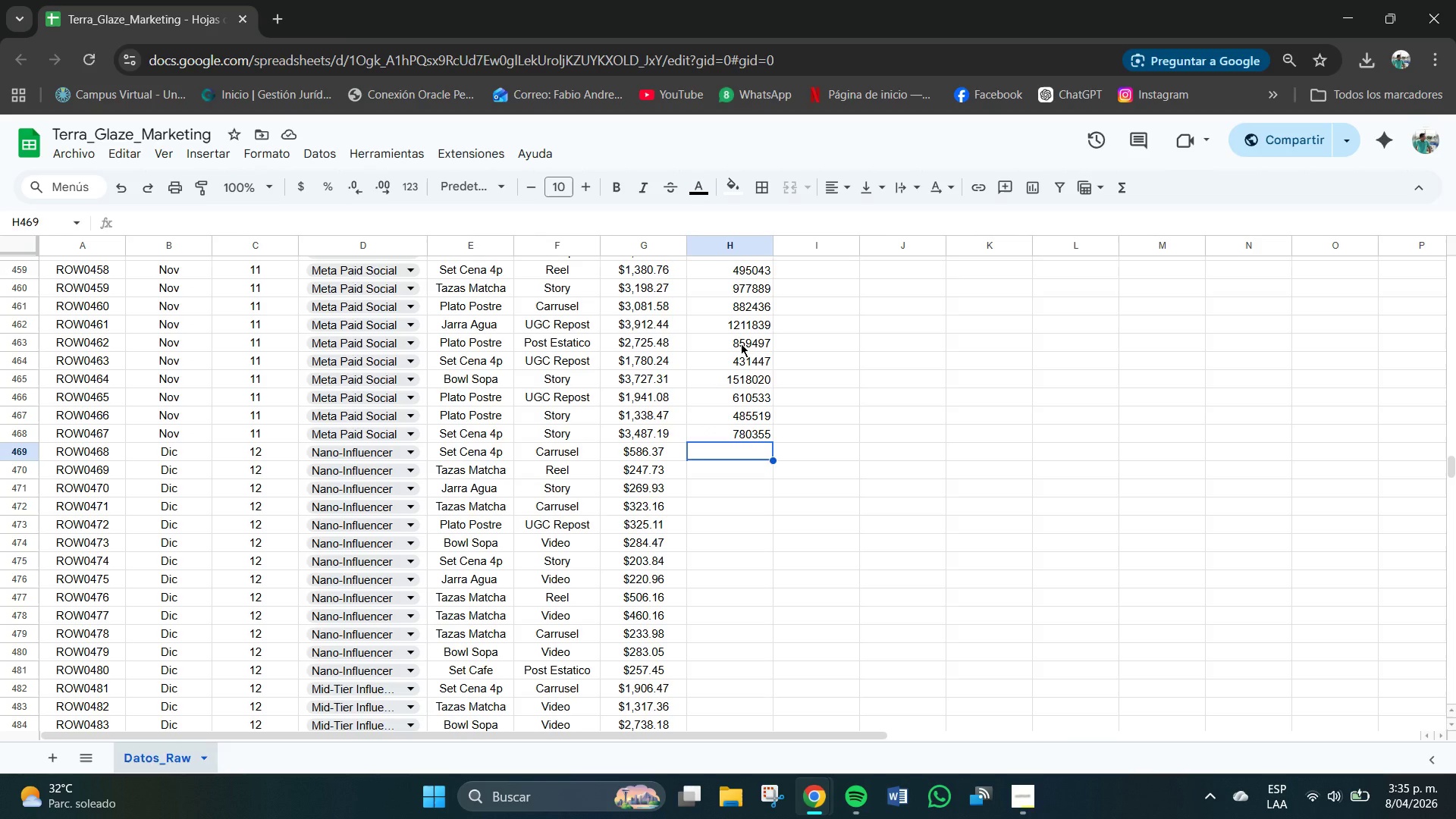 
wait(10.42)
 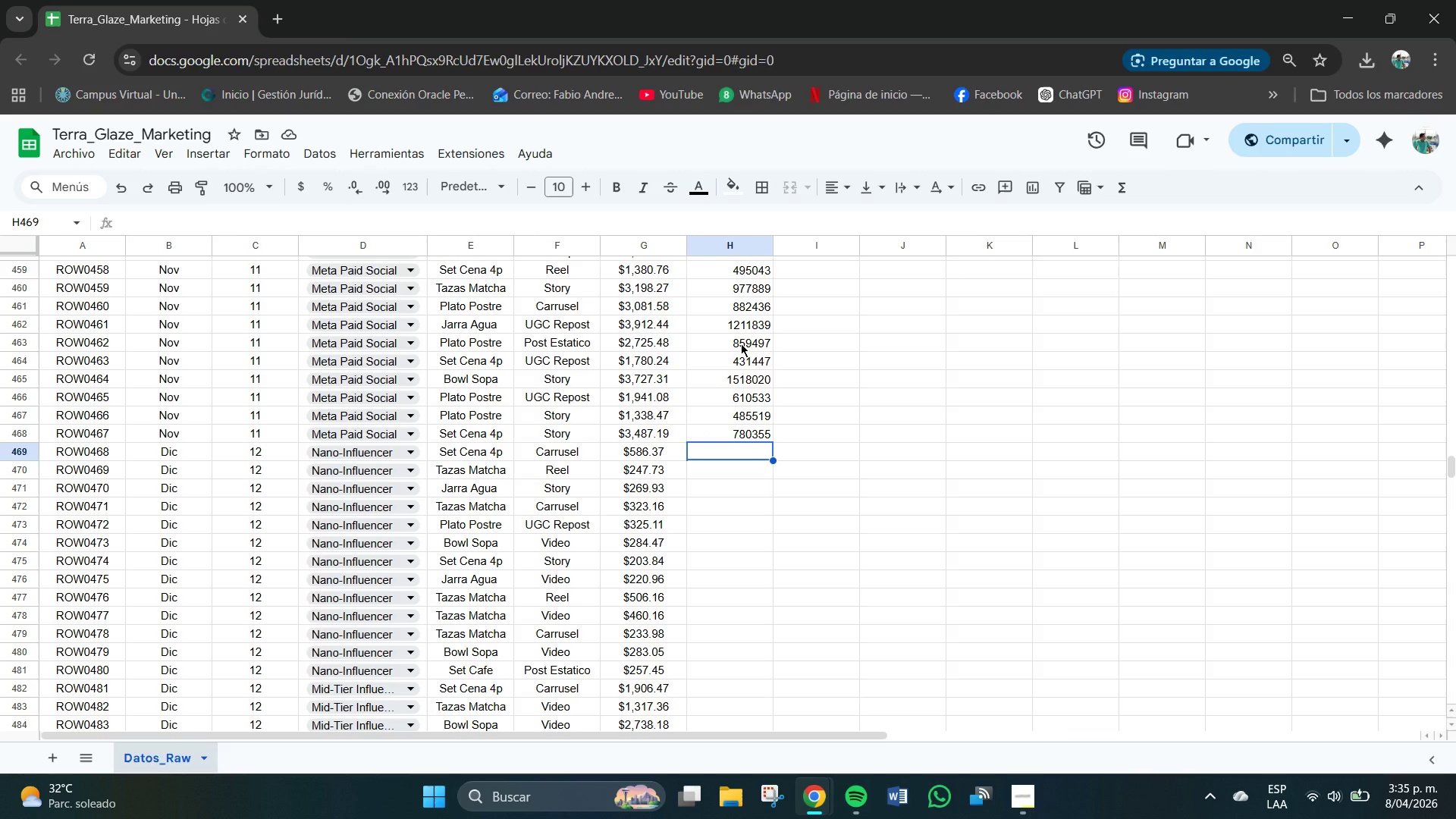 
key(Numpad1)
 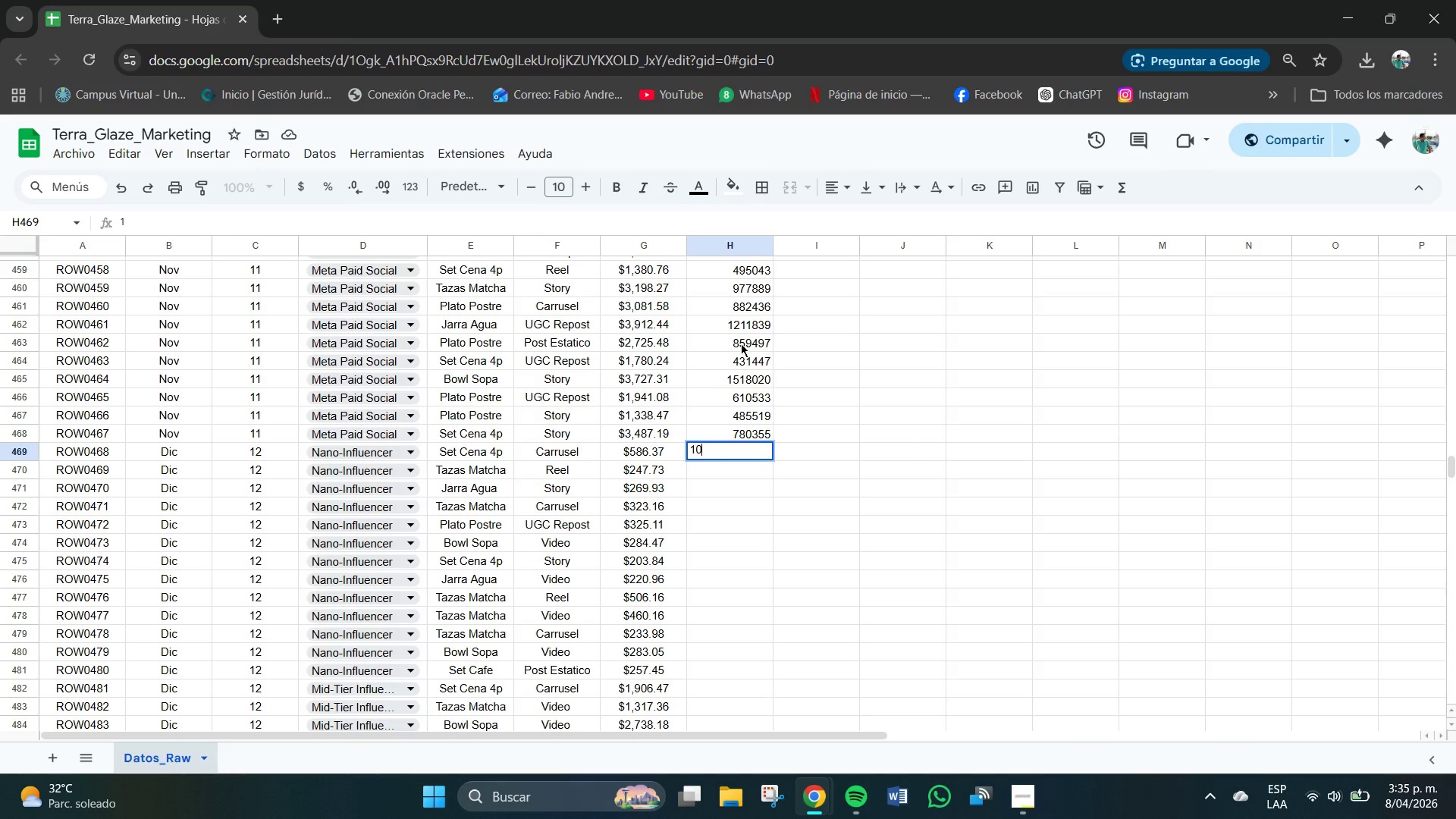 
key(Numpad0)
 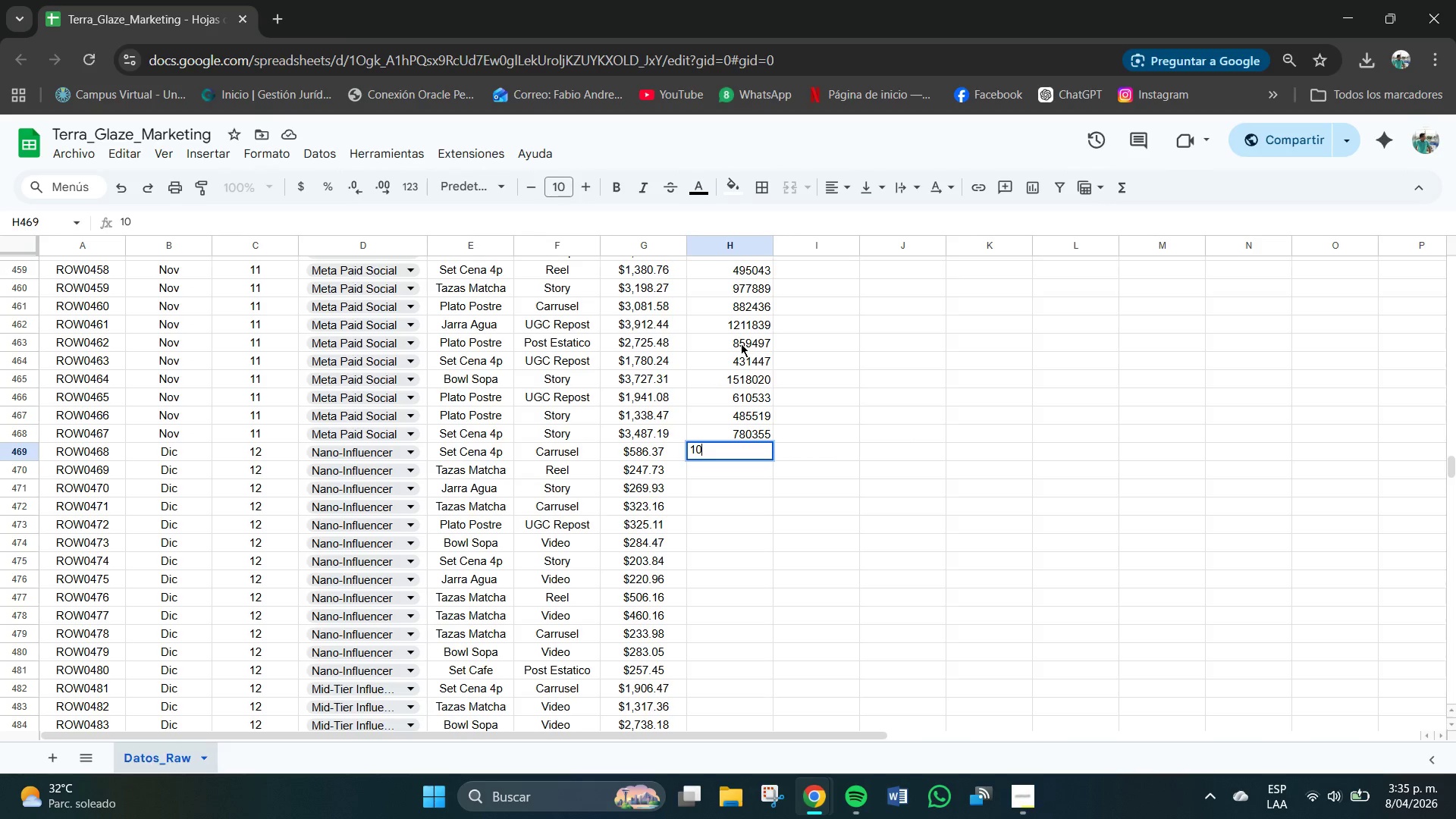 
key(Numpad8)
 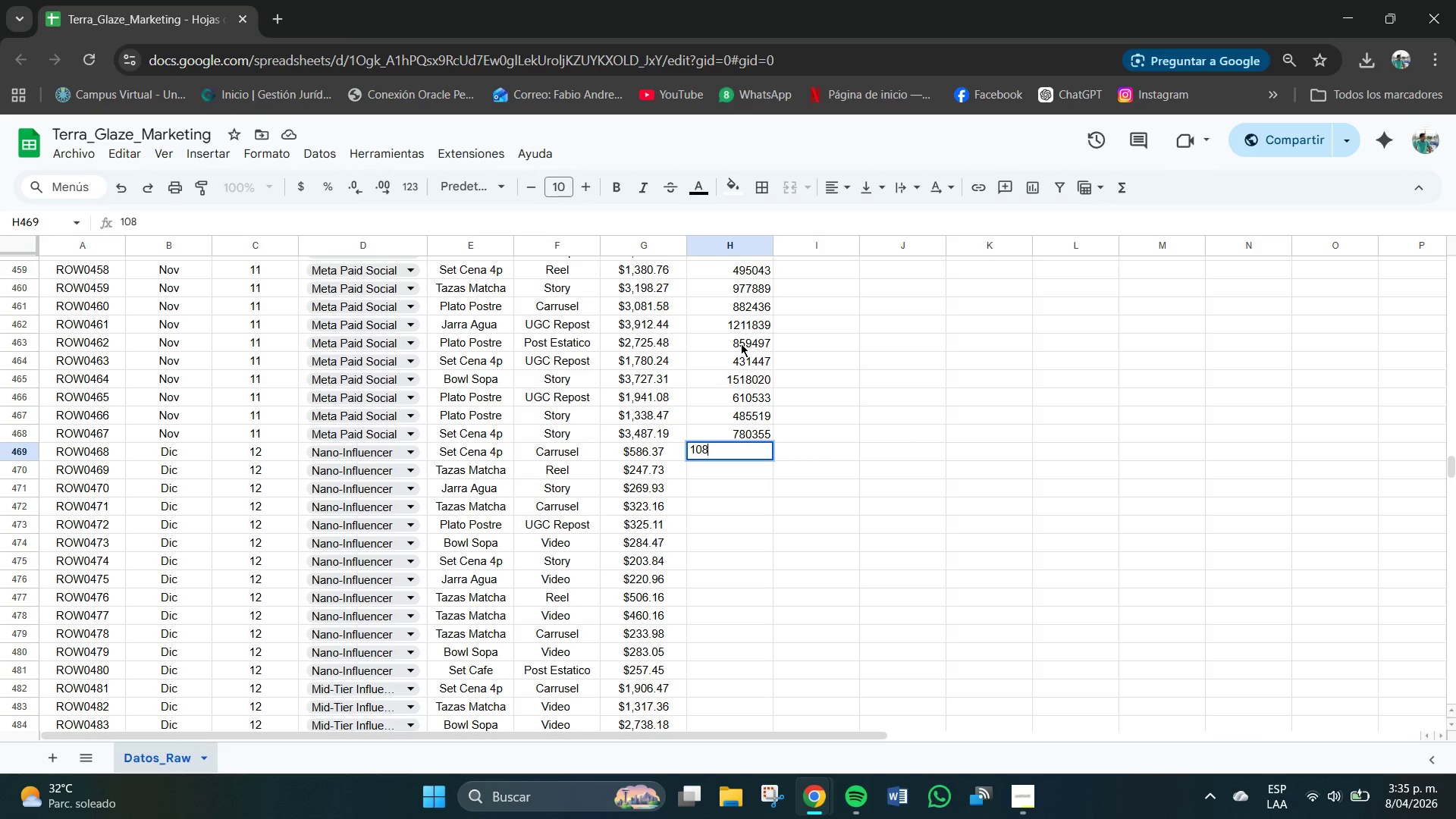 
key(Numpad6)
 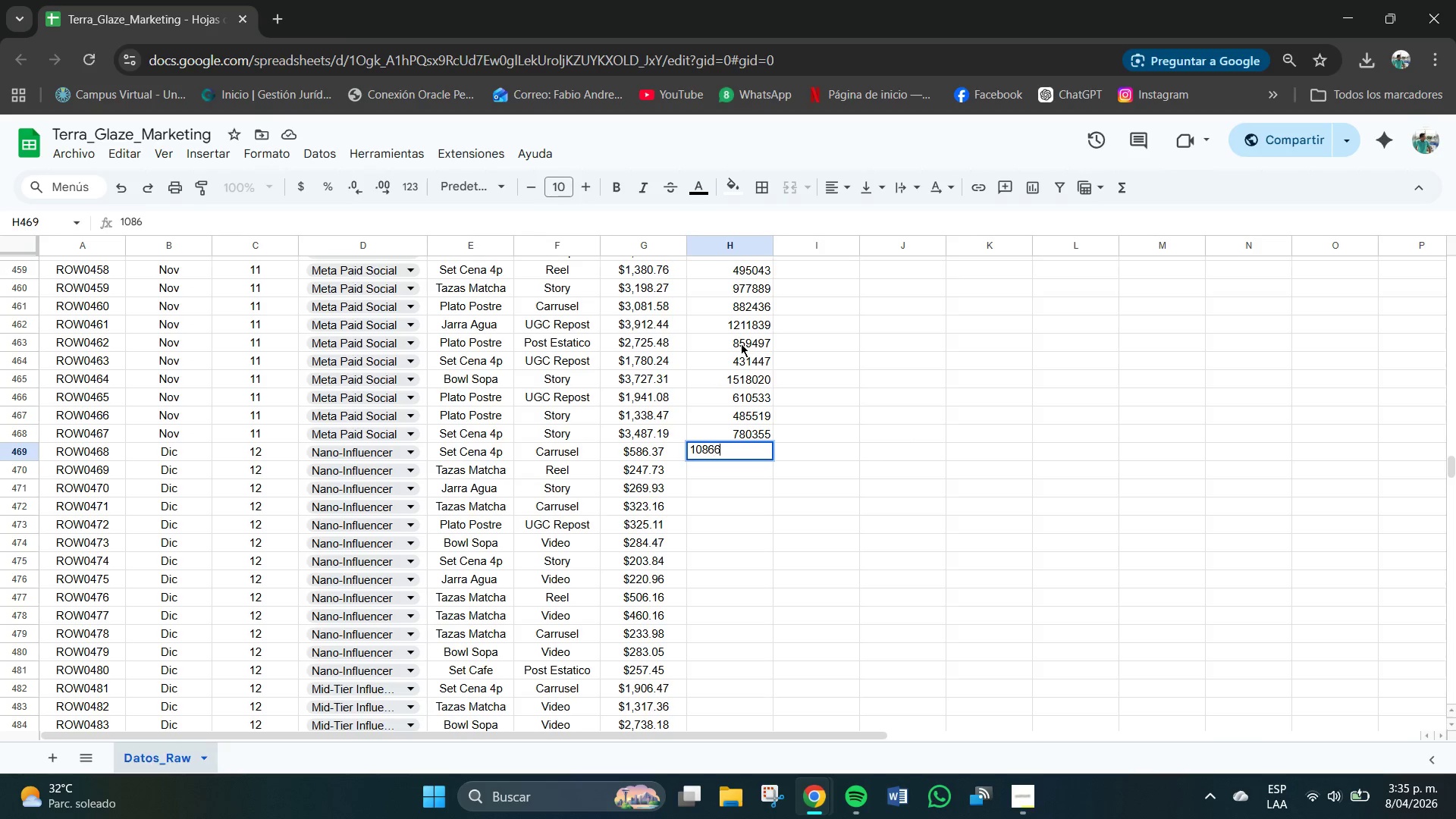 
key(Numpad6)
 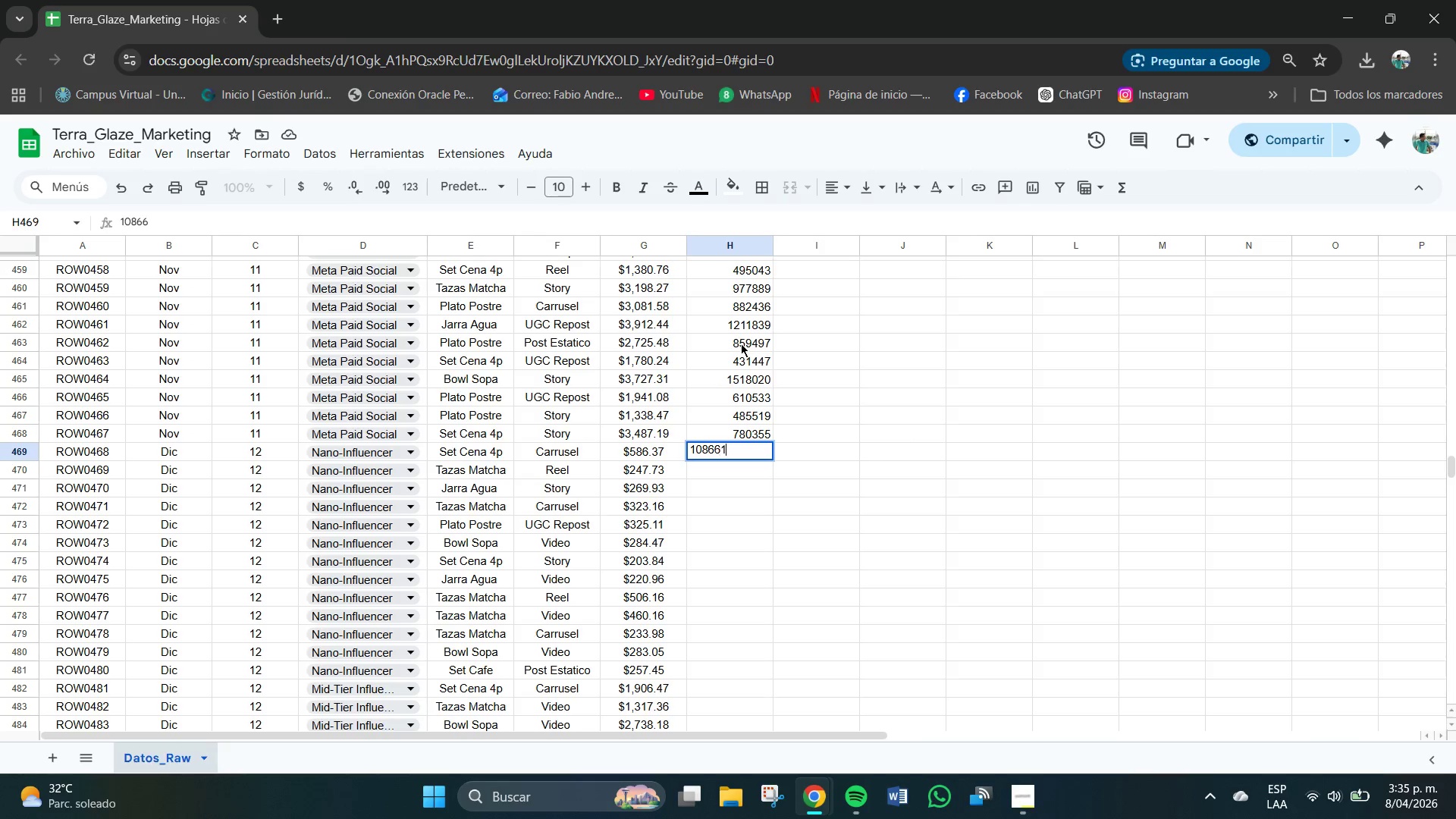 
key(Numpad1)
 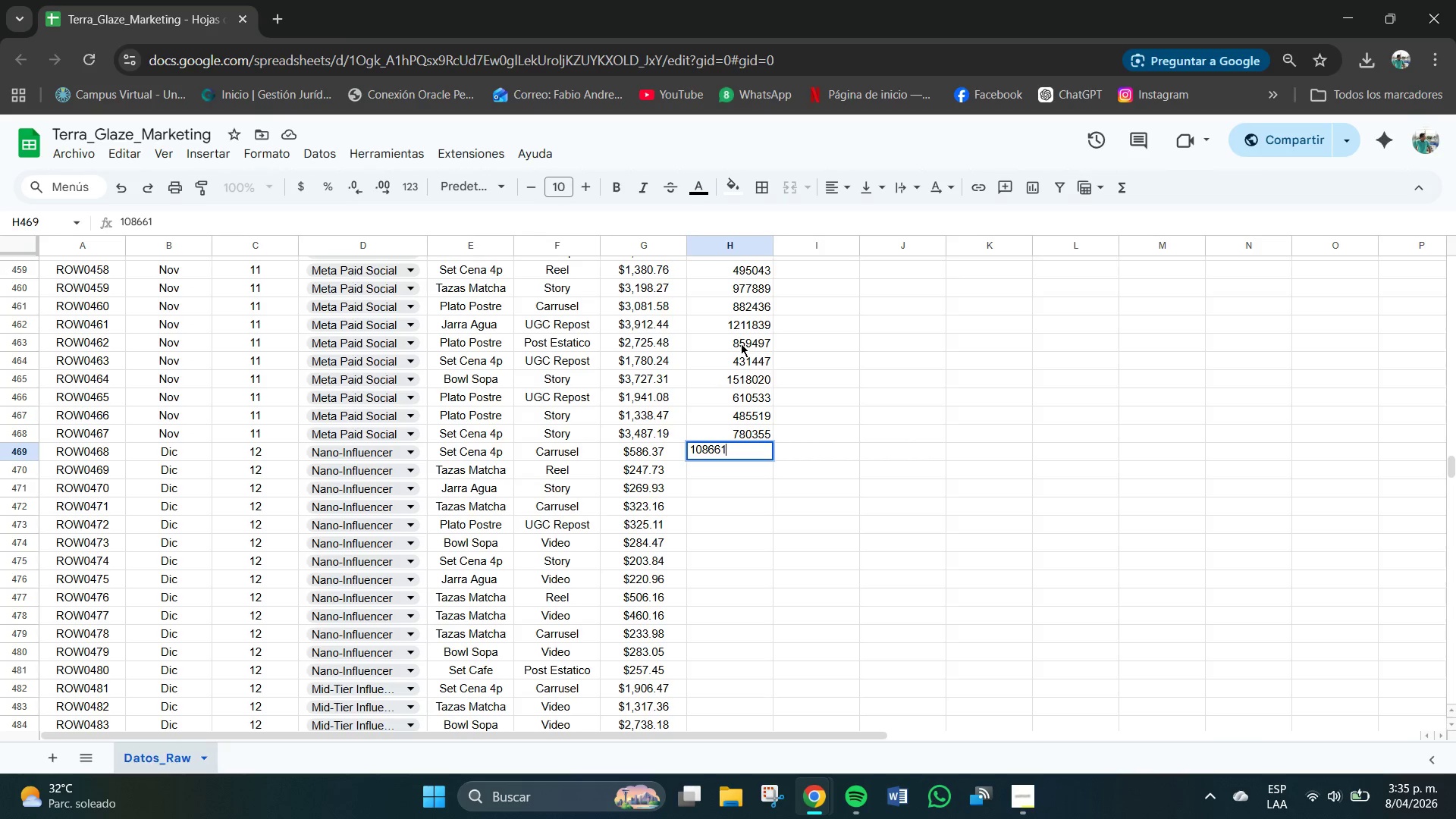 
key(NumpadEnter)
 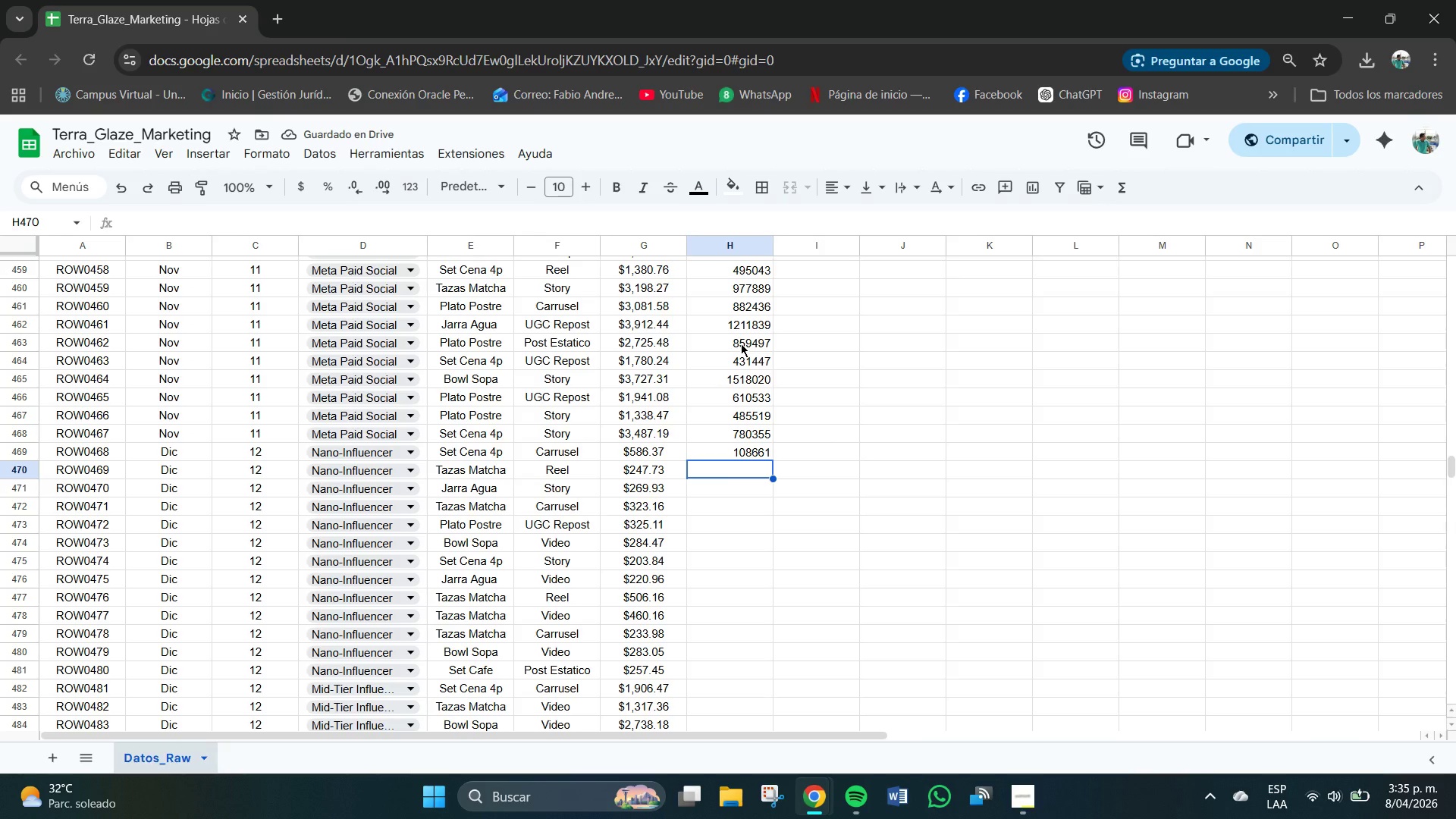 
wait(6.64)
 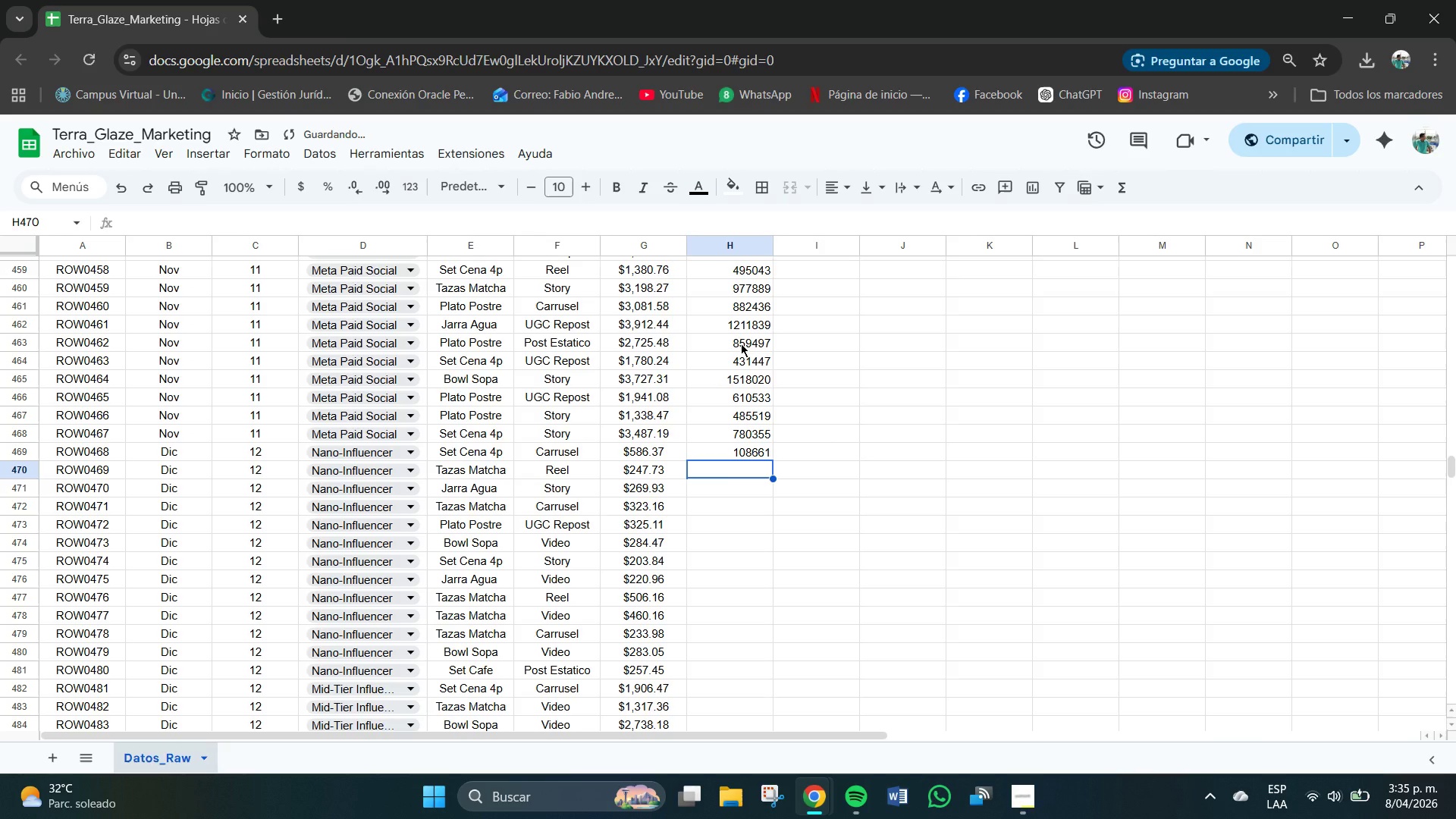 
key(Numpad9)
 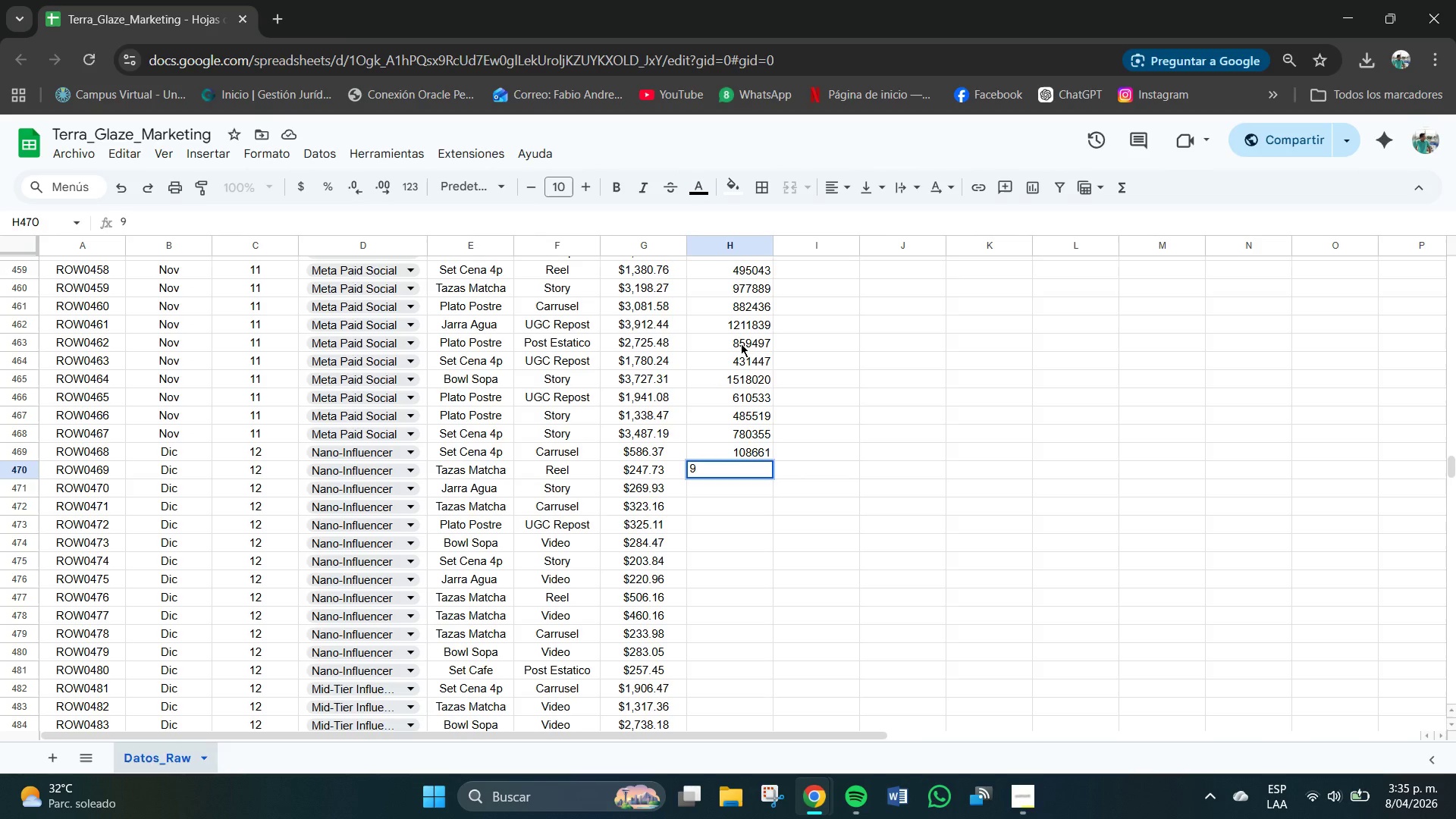 
key(Backspace)
 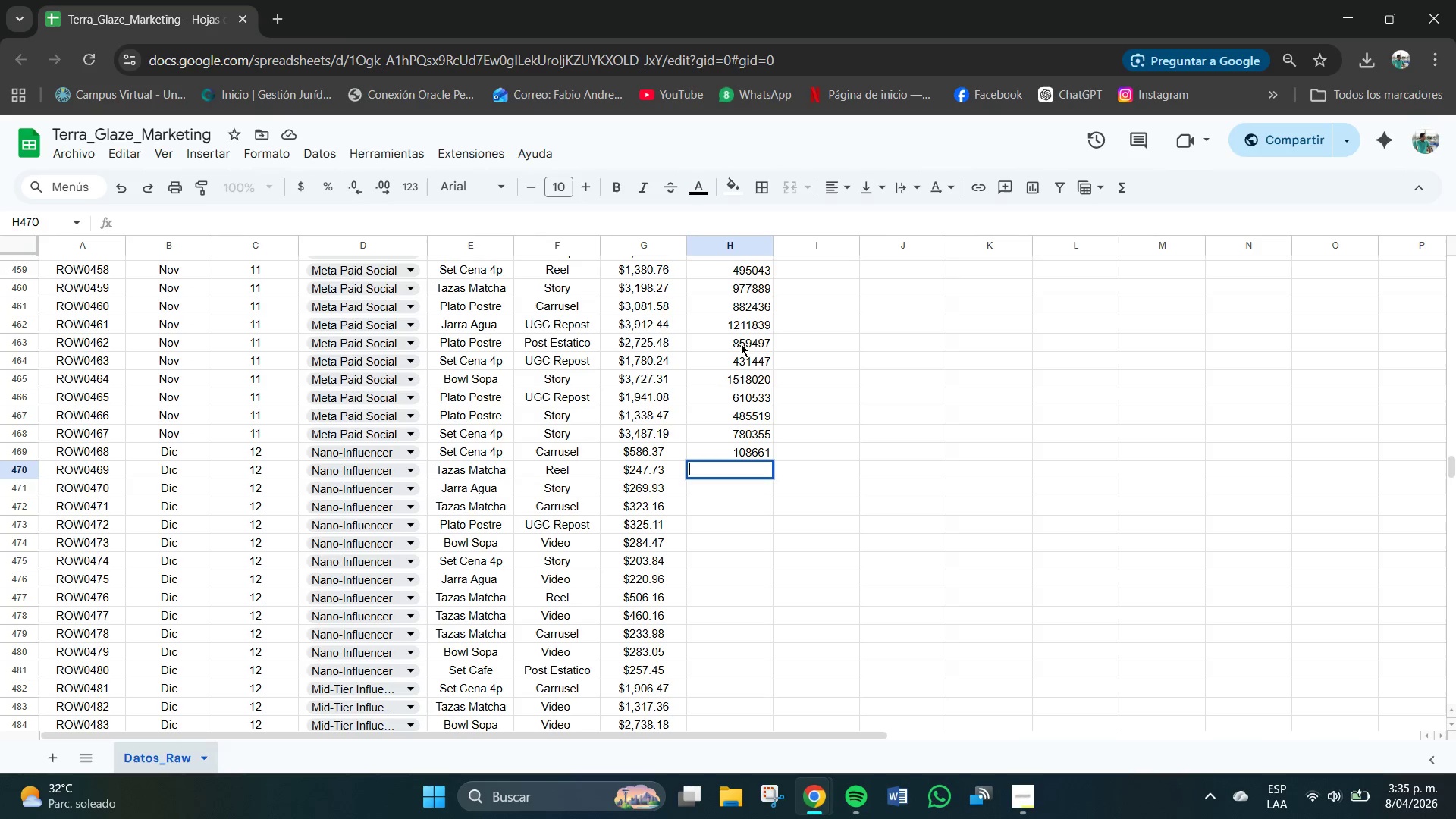 
key(Numpad6)
 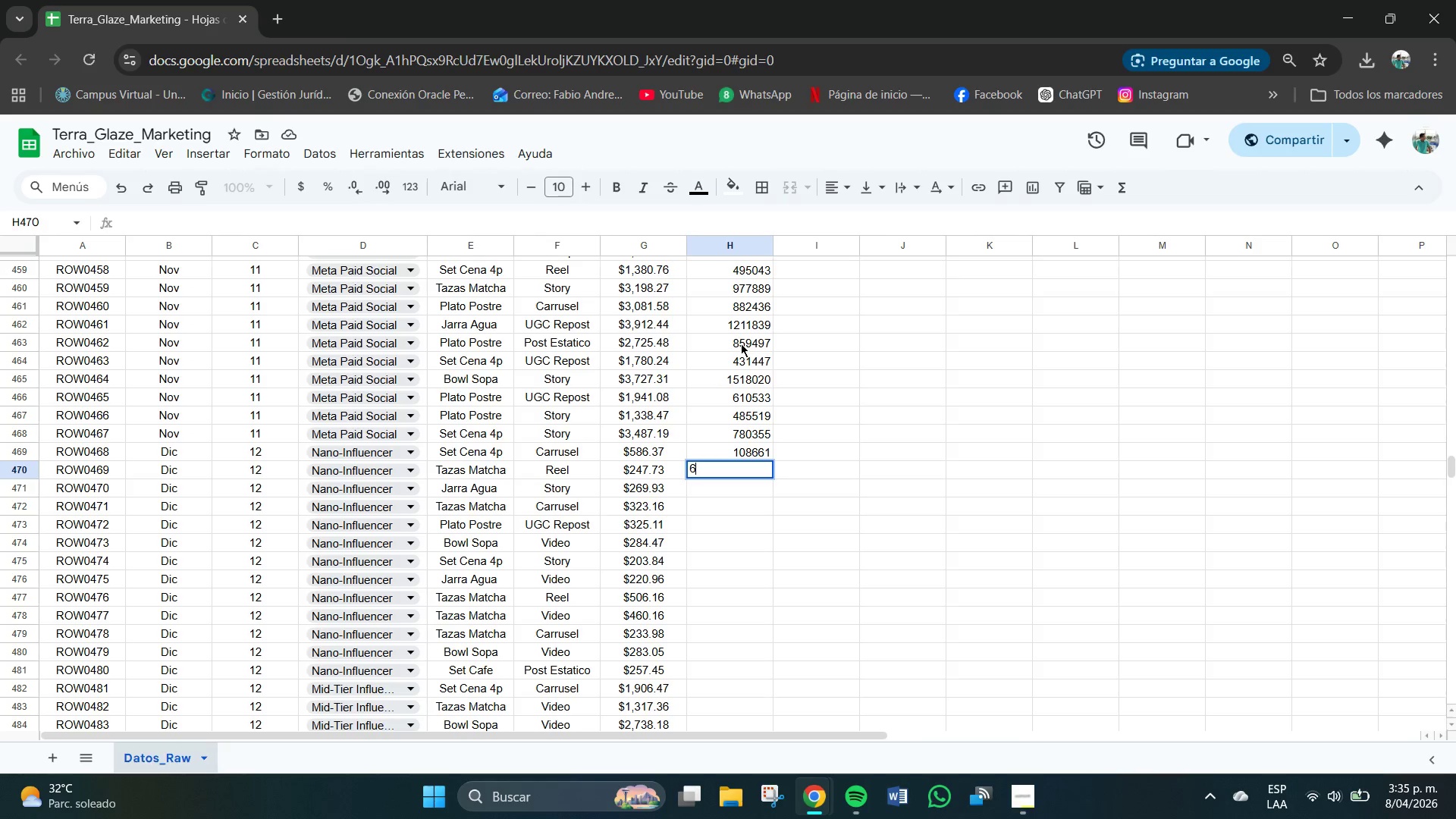 
key(Numpad9)
 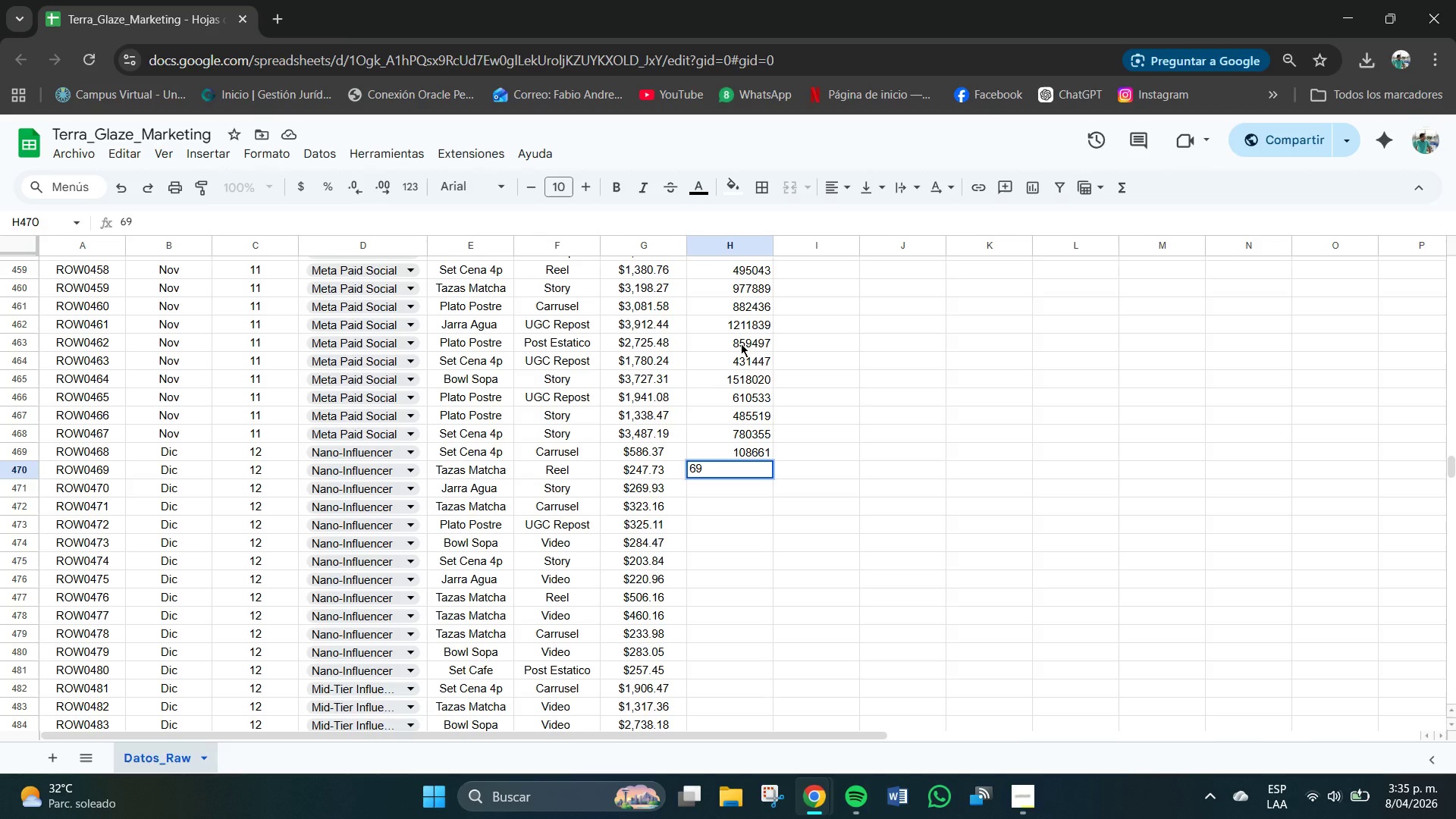 
key(Numpad5)
 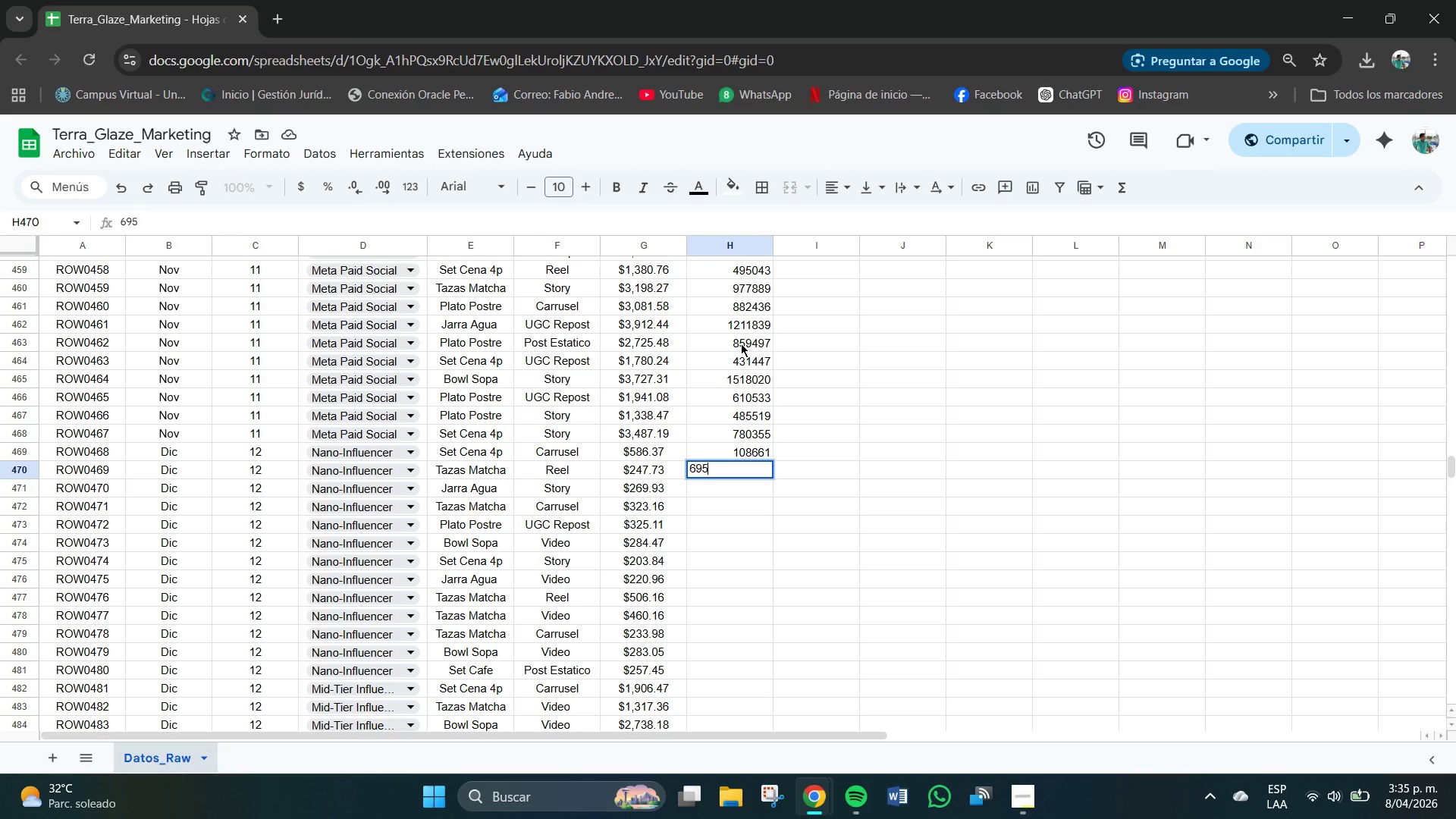 
key(Numpad7)
 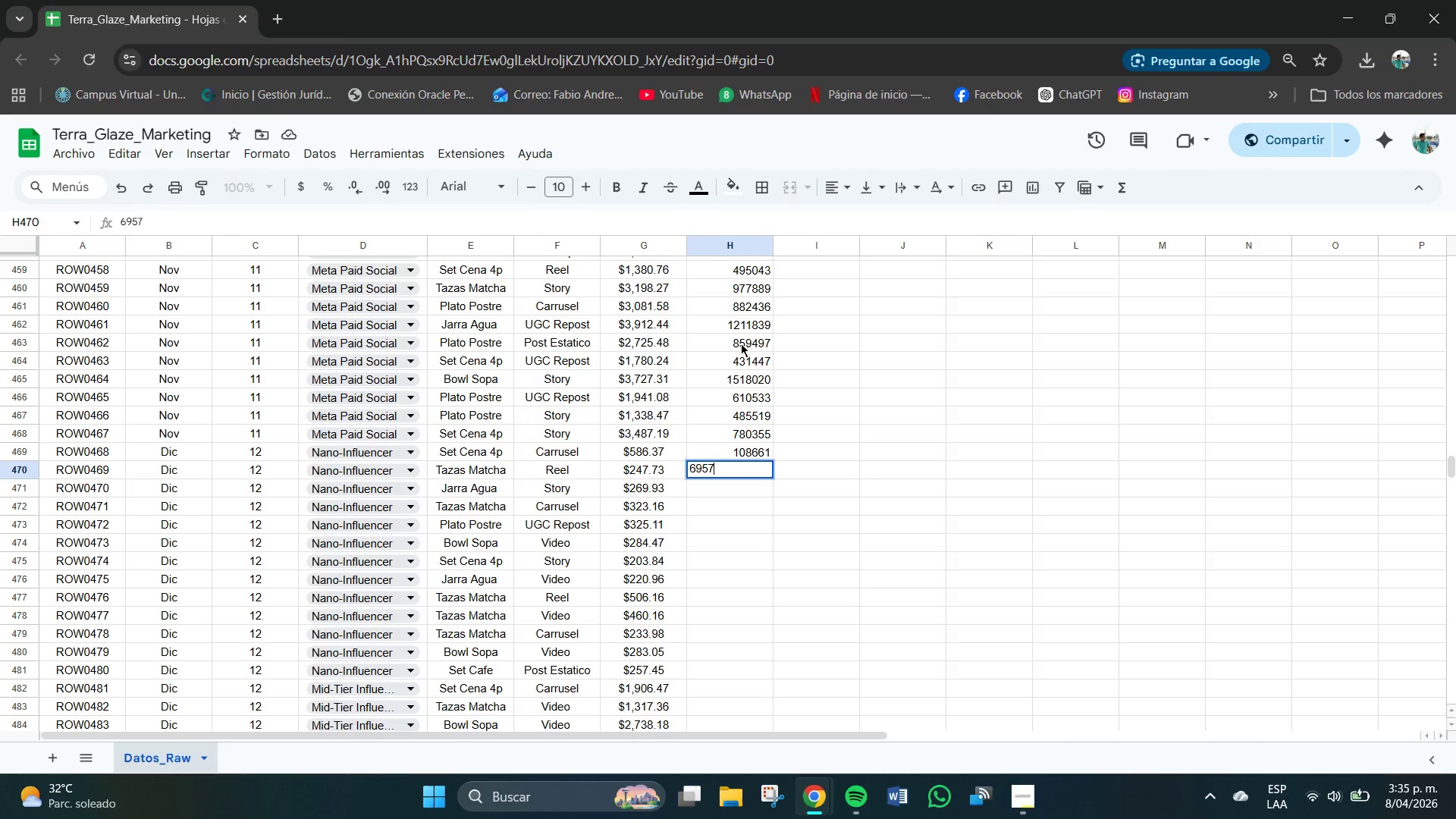 
key(Numpad7)
 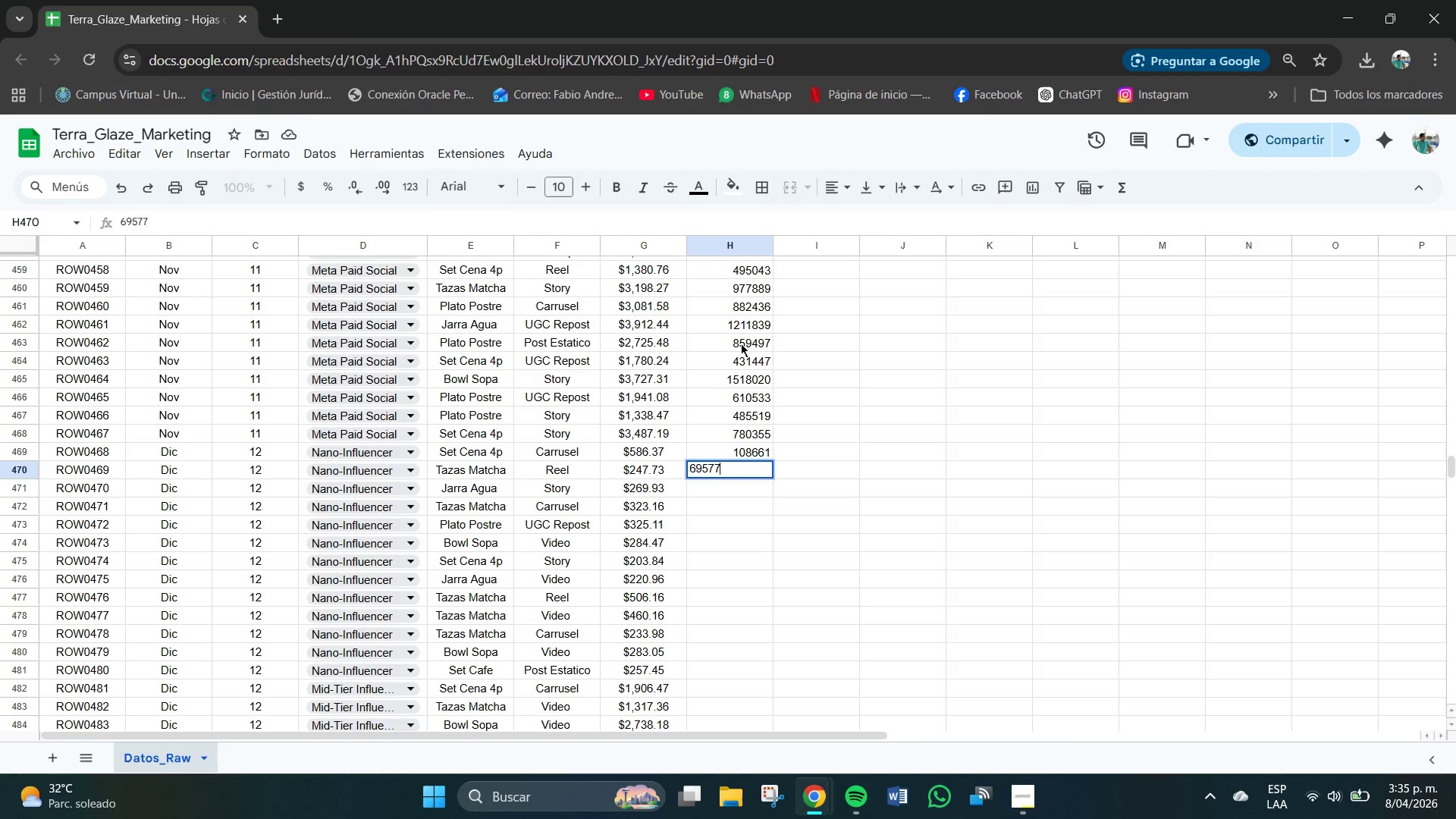 
key(NumpadEnter)
 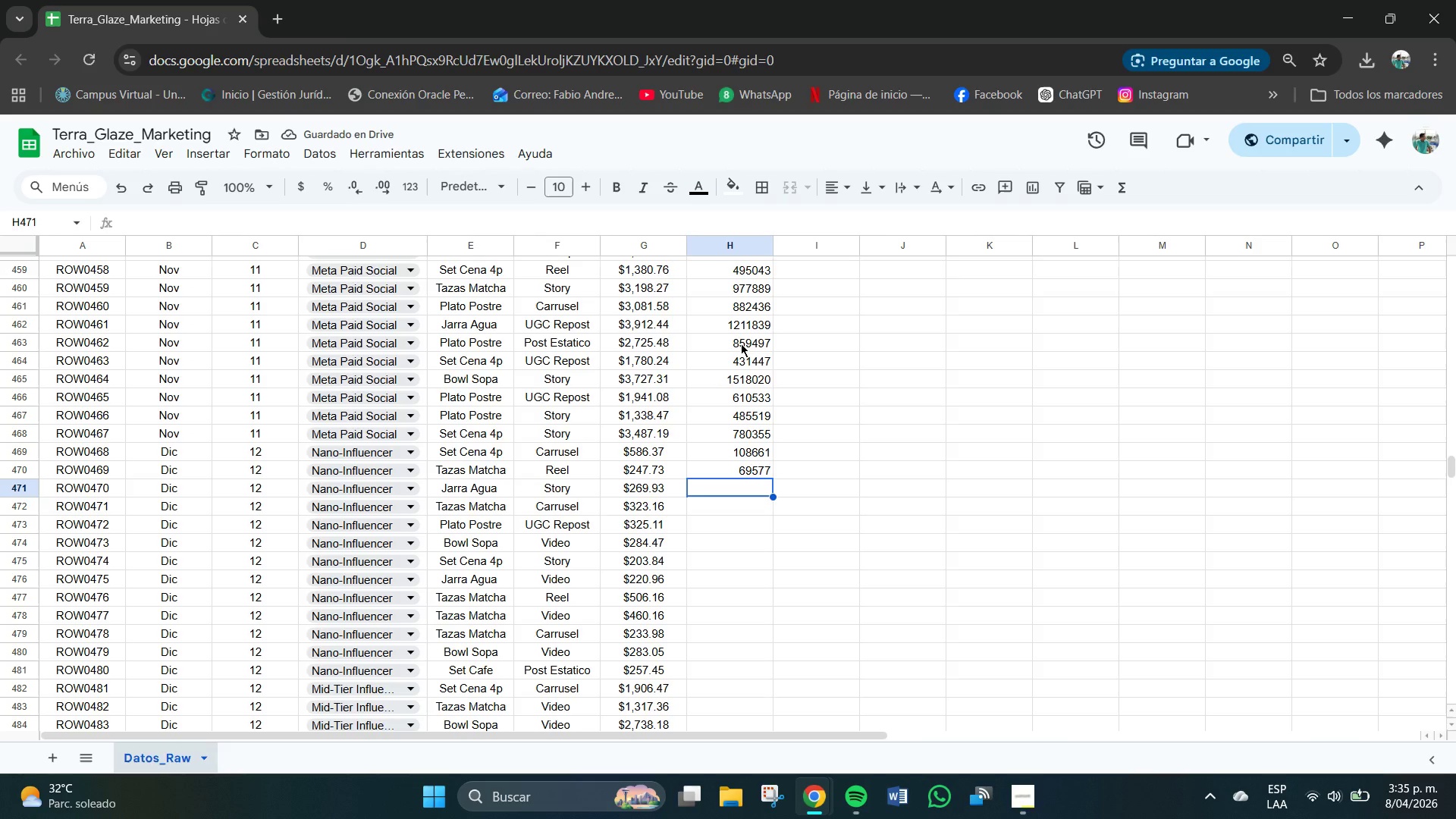 
key(Numpad7)
 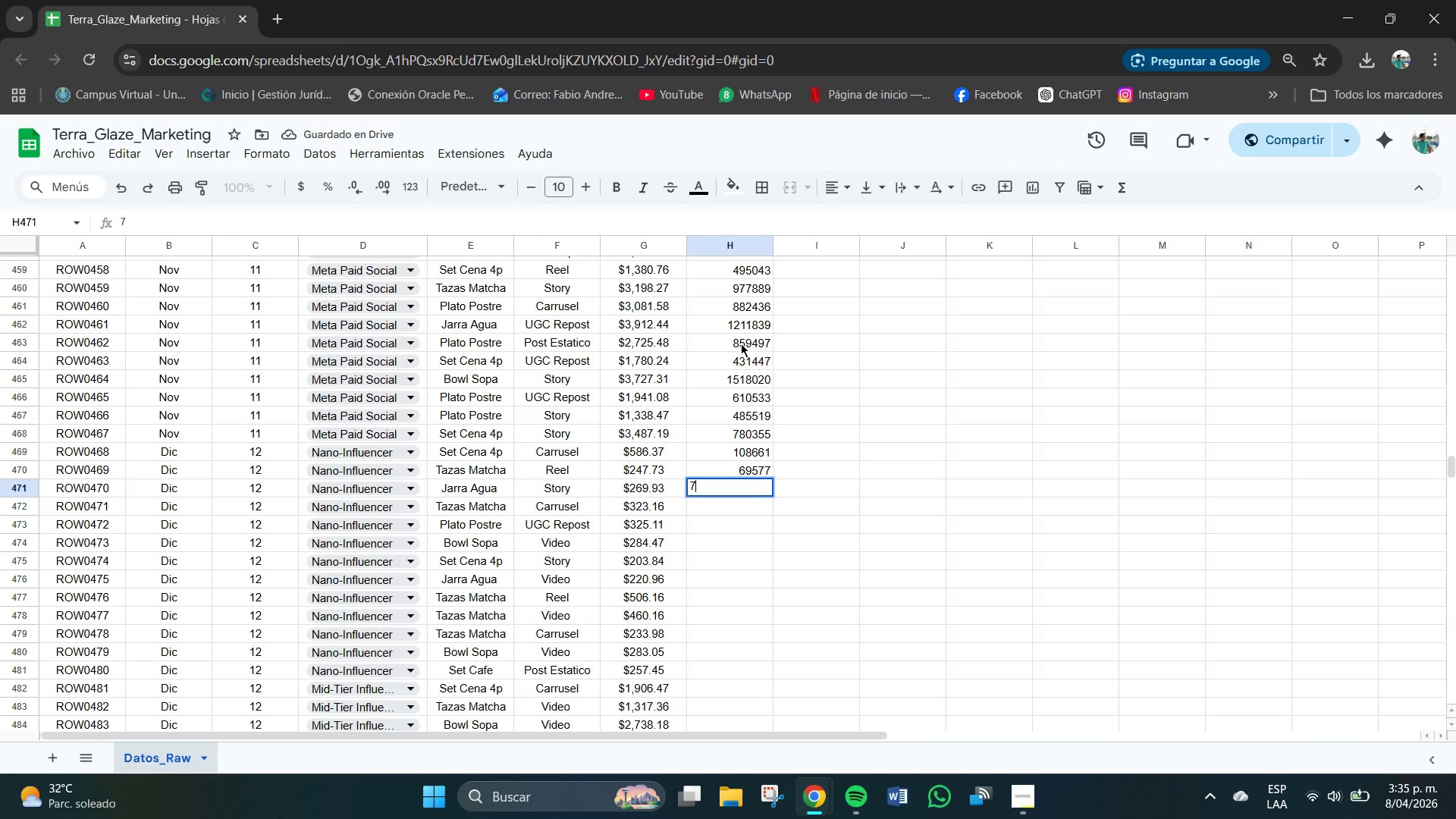 
key(Numpad4)
 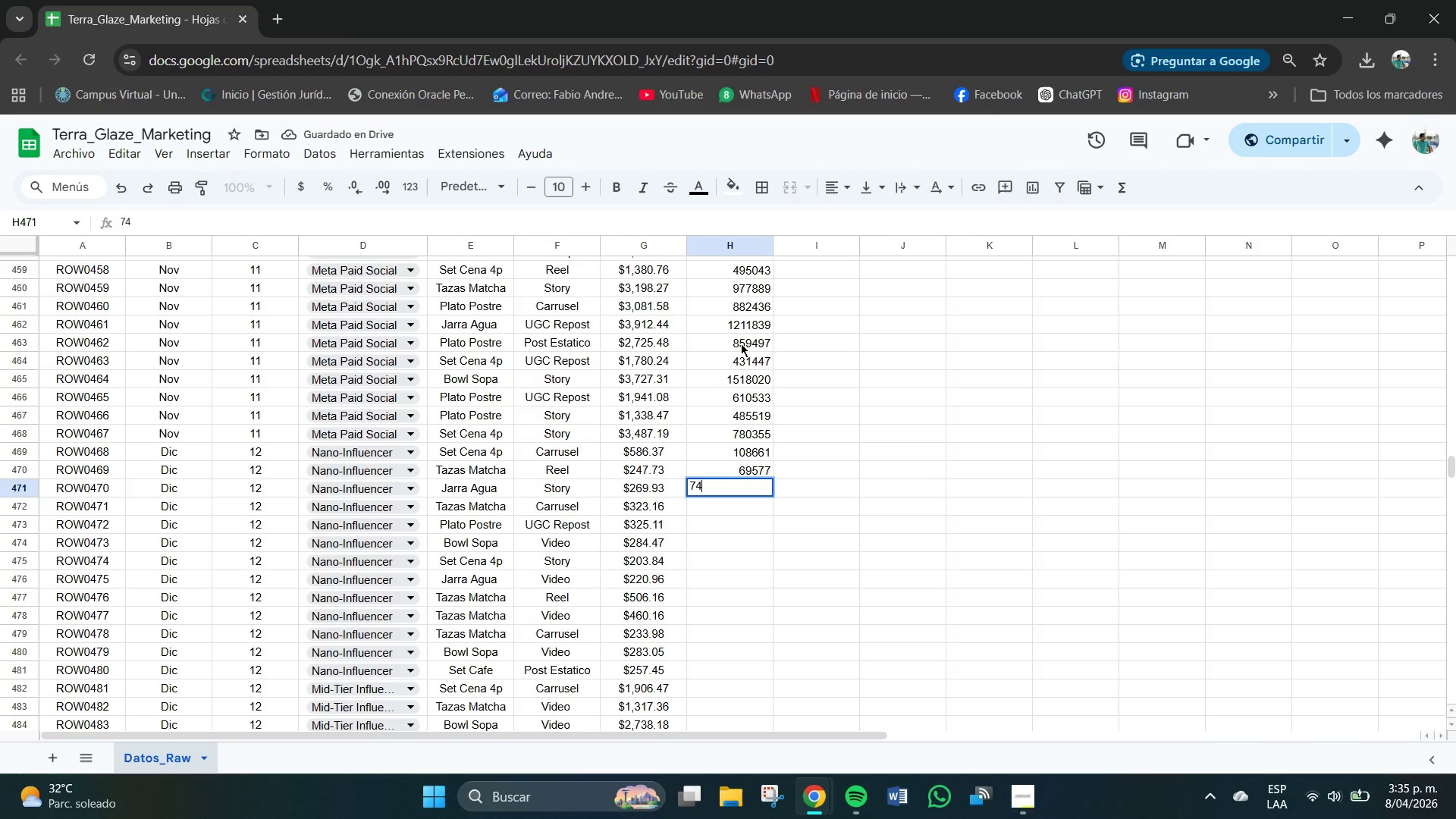 
key(Numpad0)
 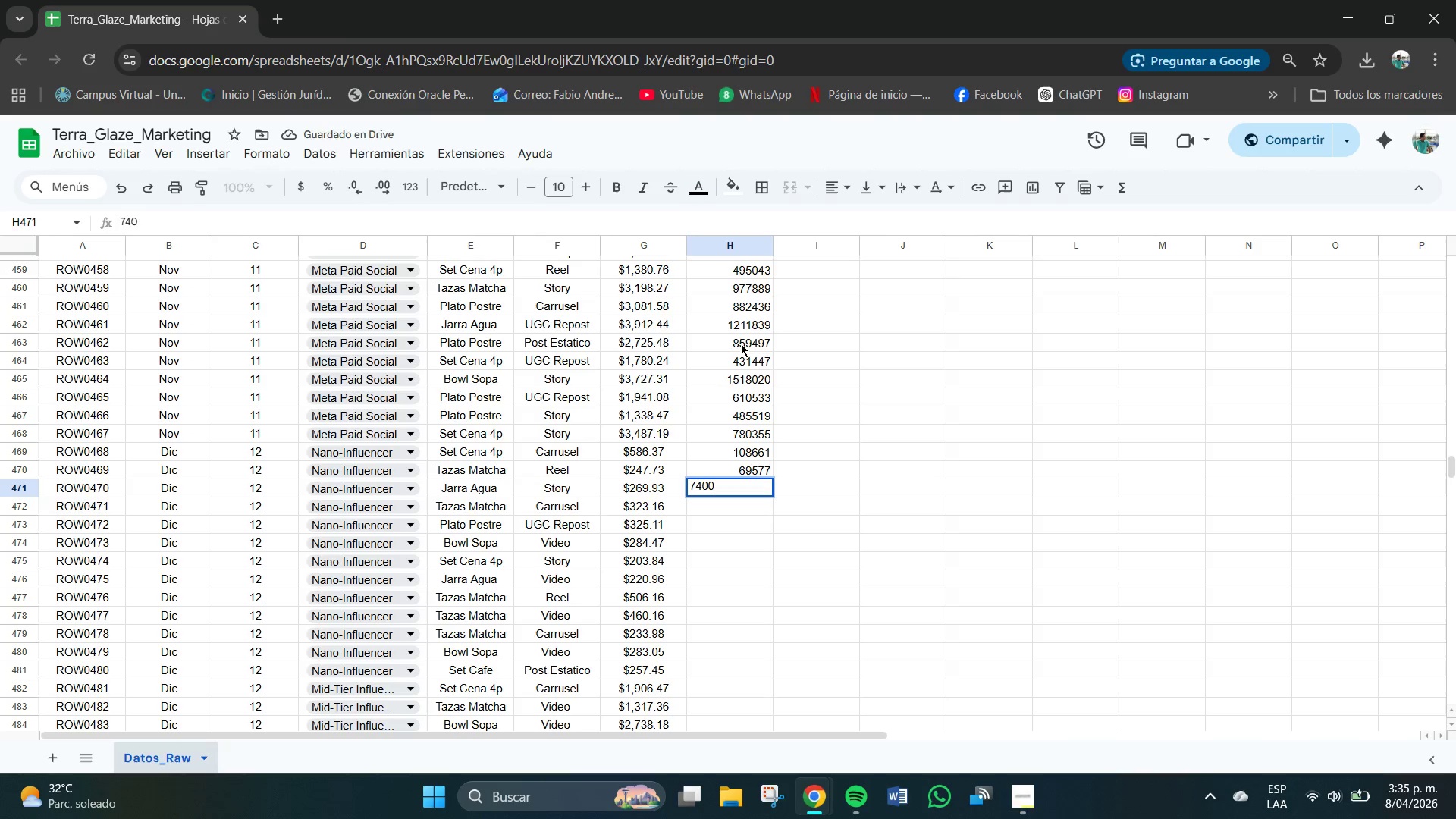 
key(Numpad0)
 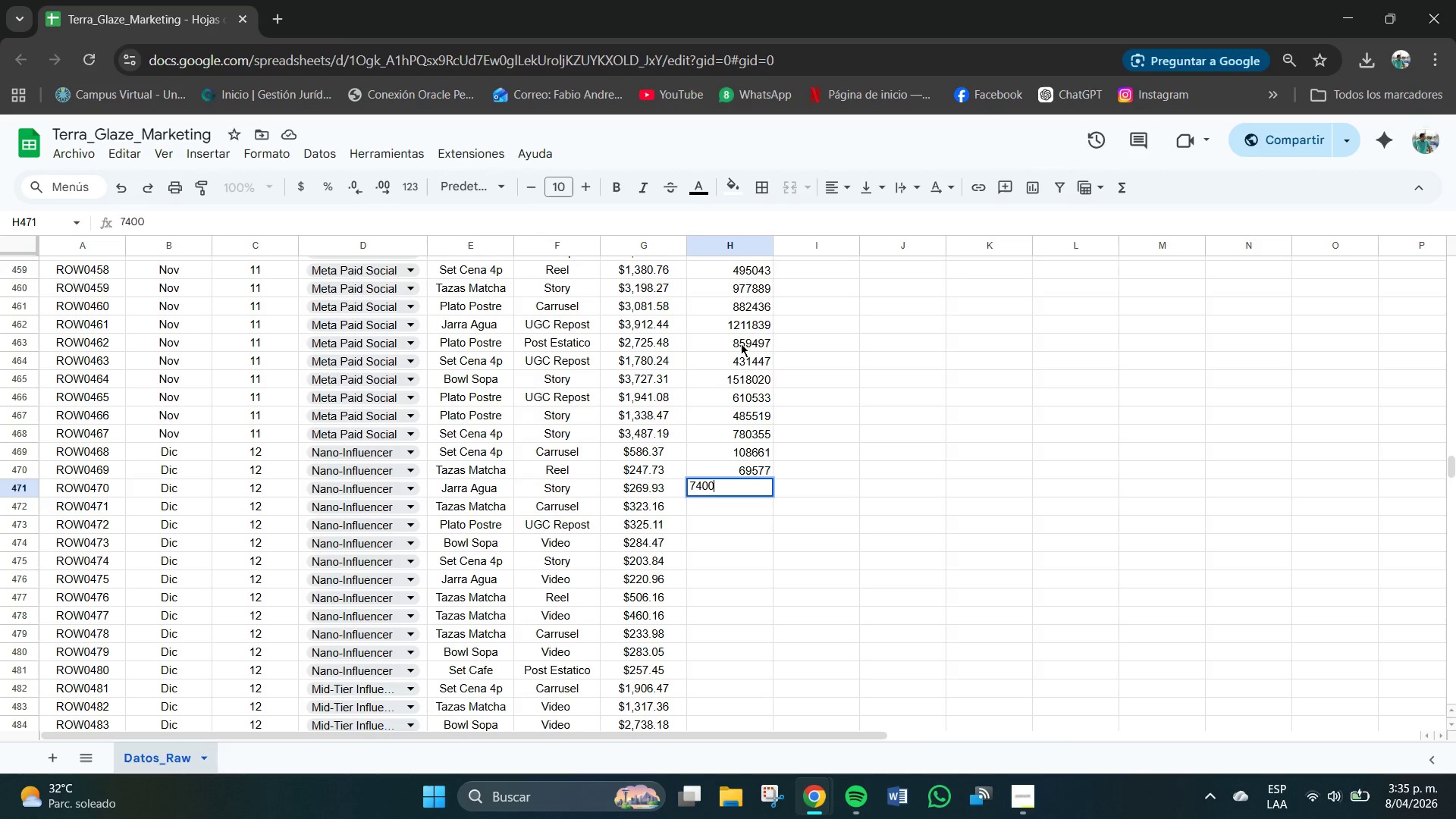 
key(Numpad9)
 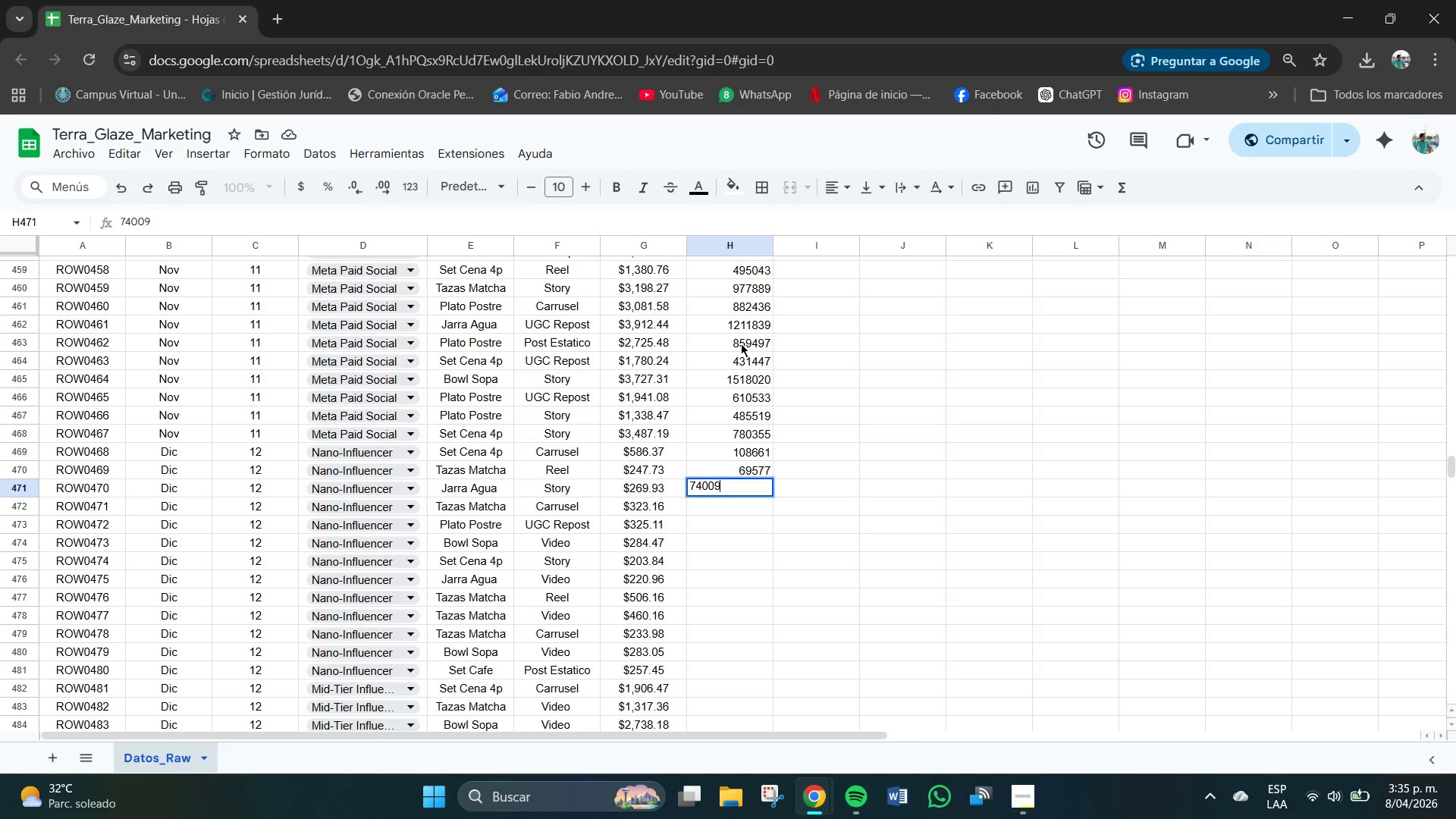 
key(NumpadEnter)
 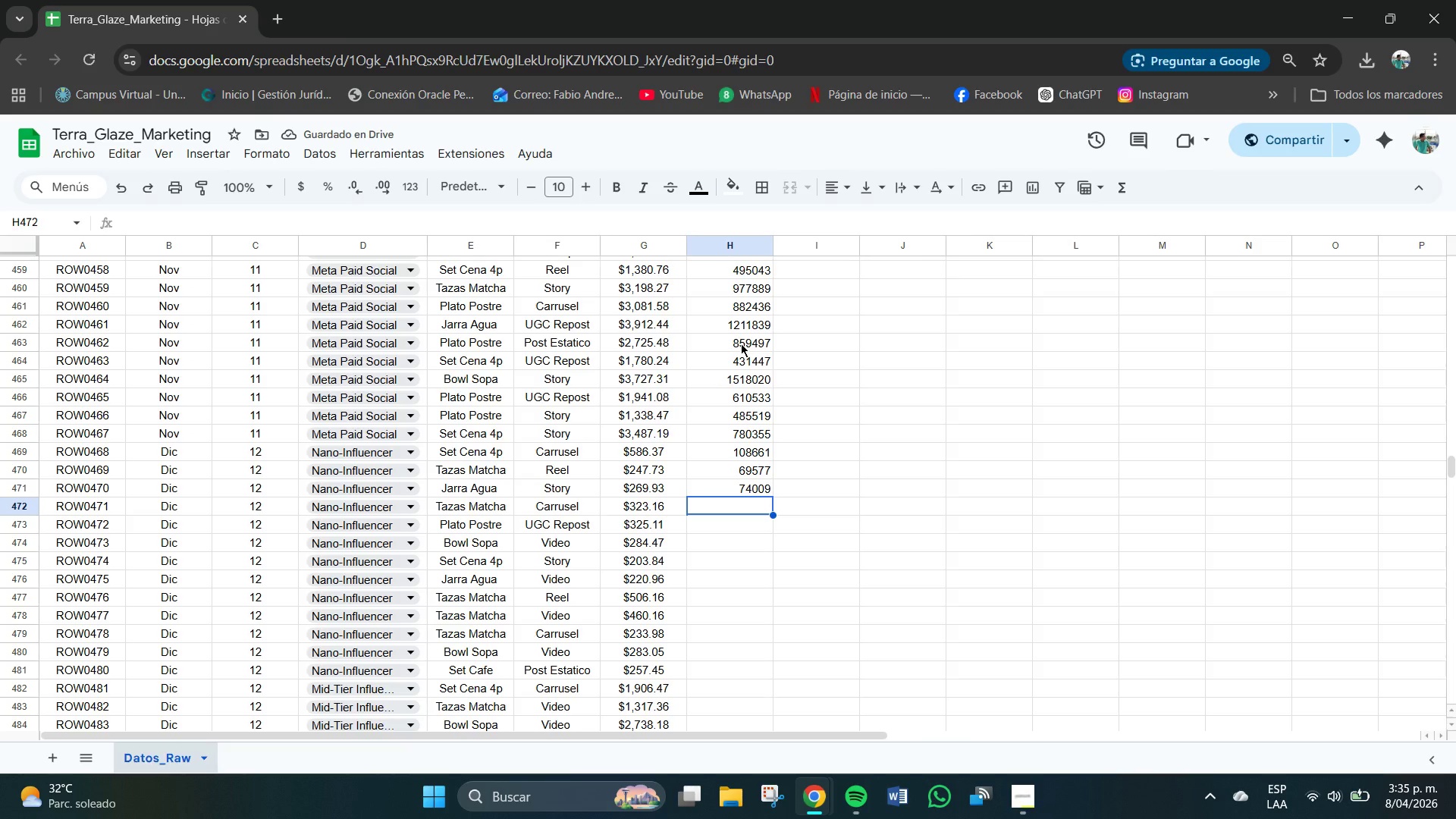 
wait(8.81)
 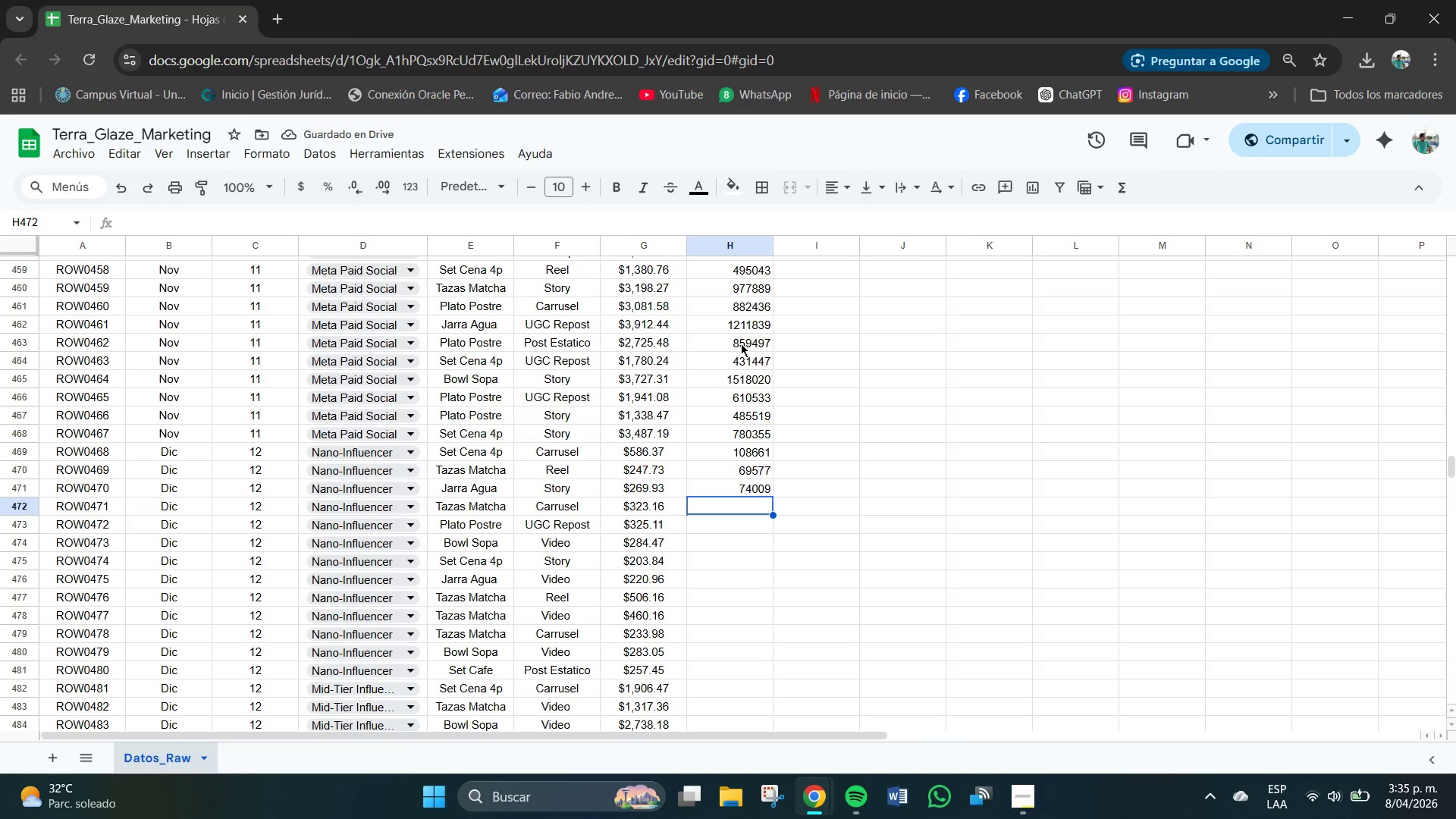 
key(Numpad1)
 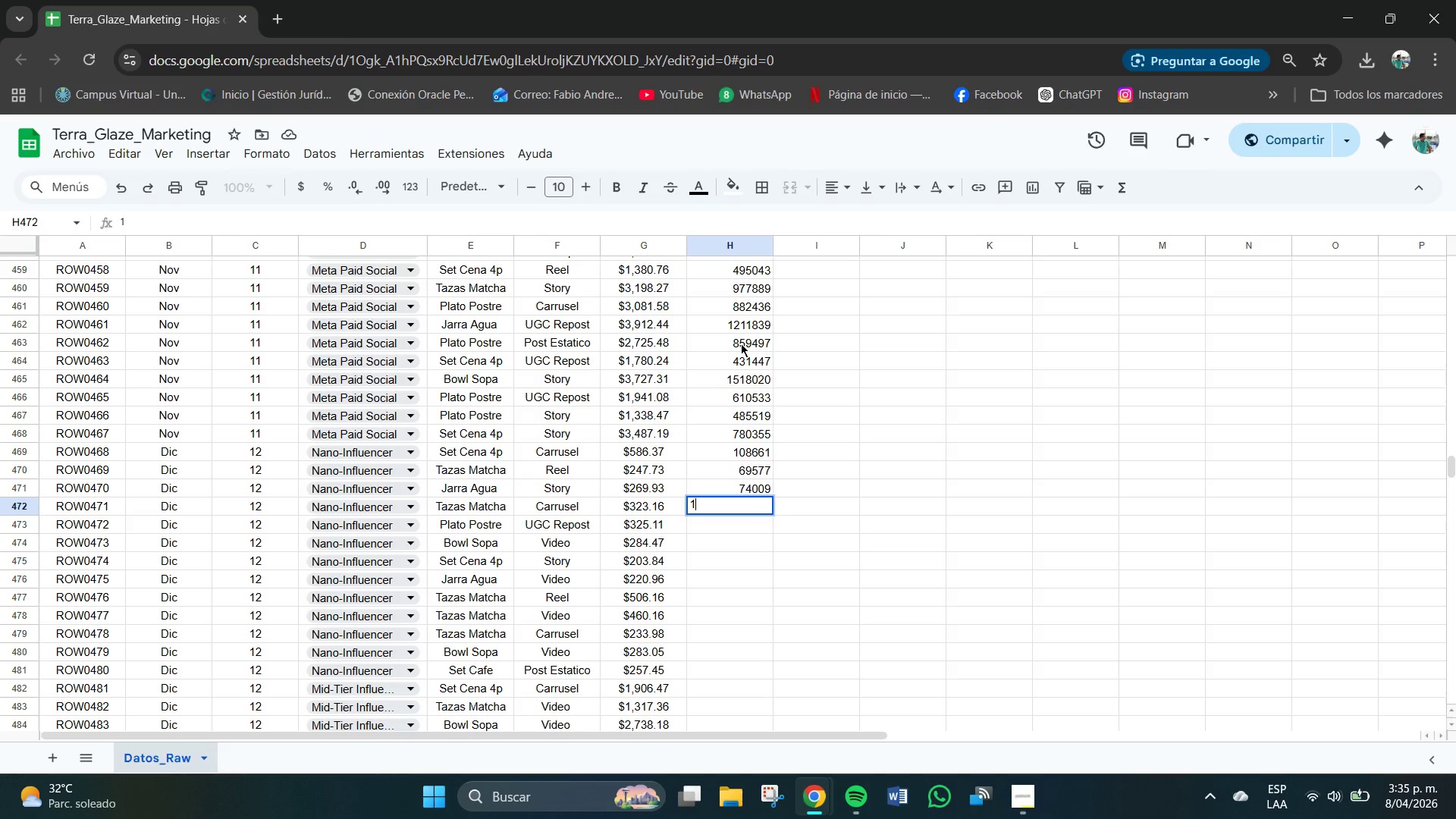 
key(Numpad3)
 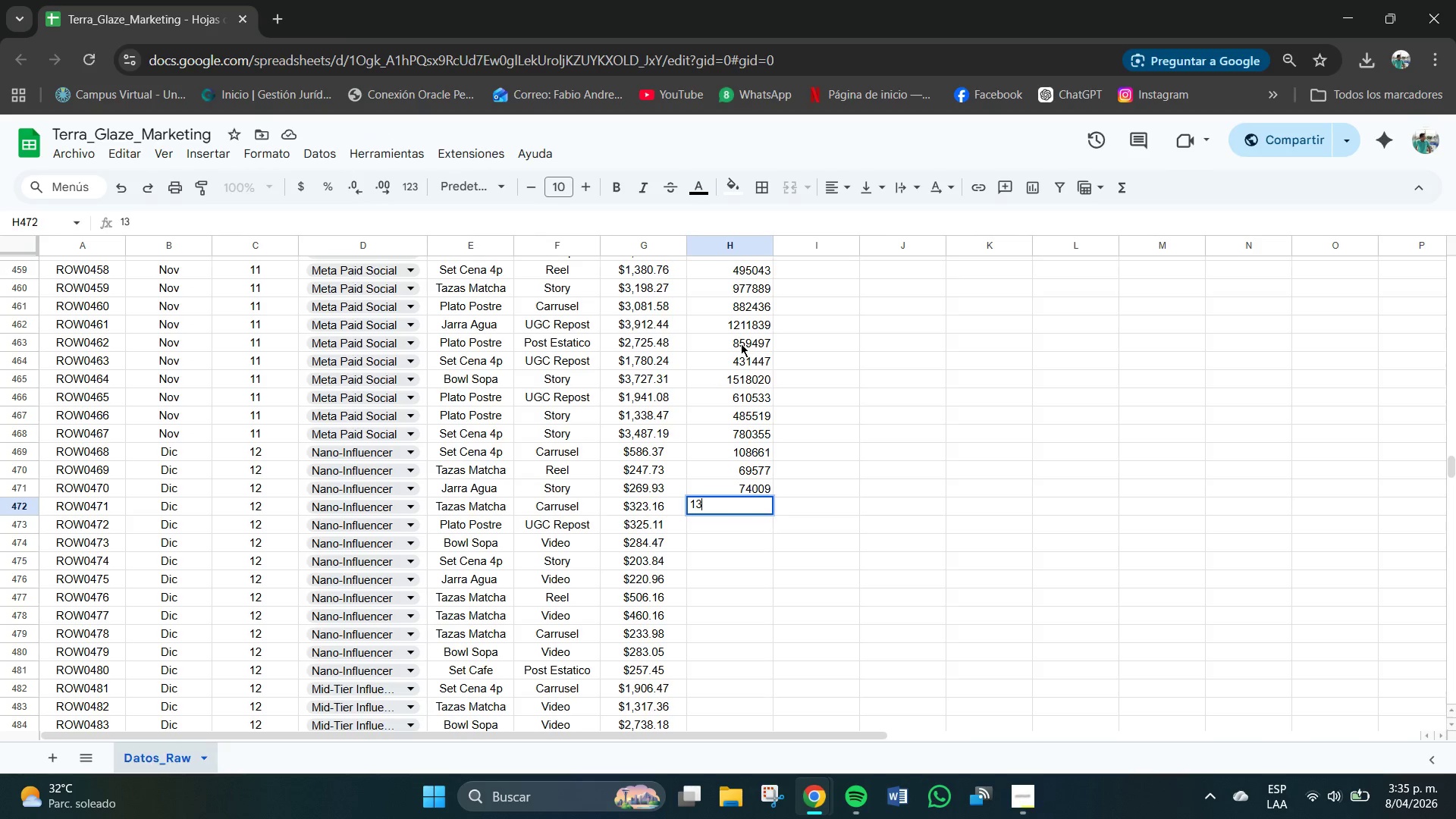 
key(Numpad3)
 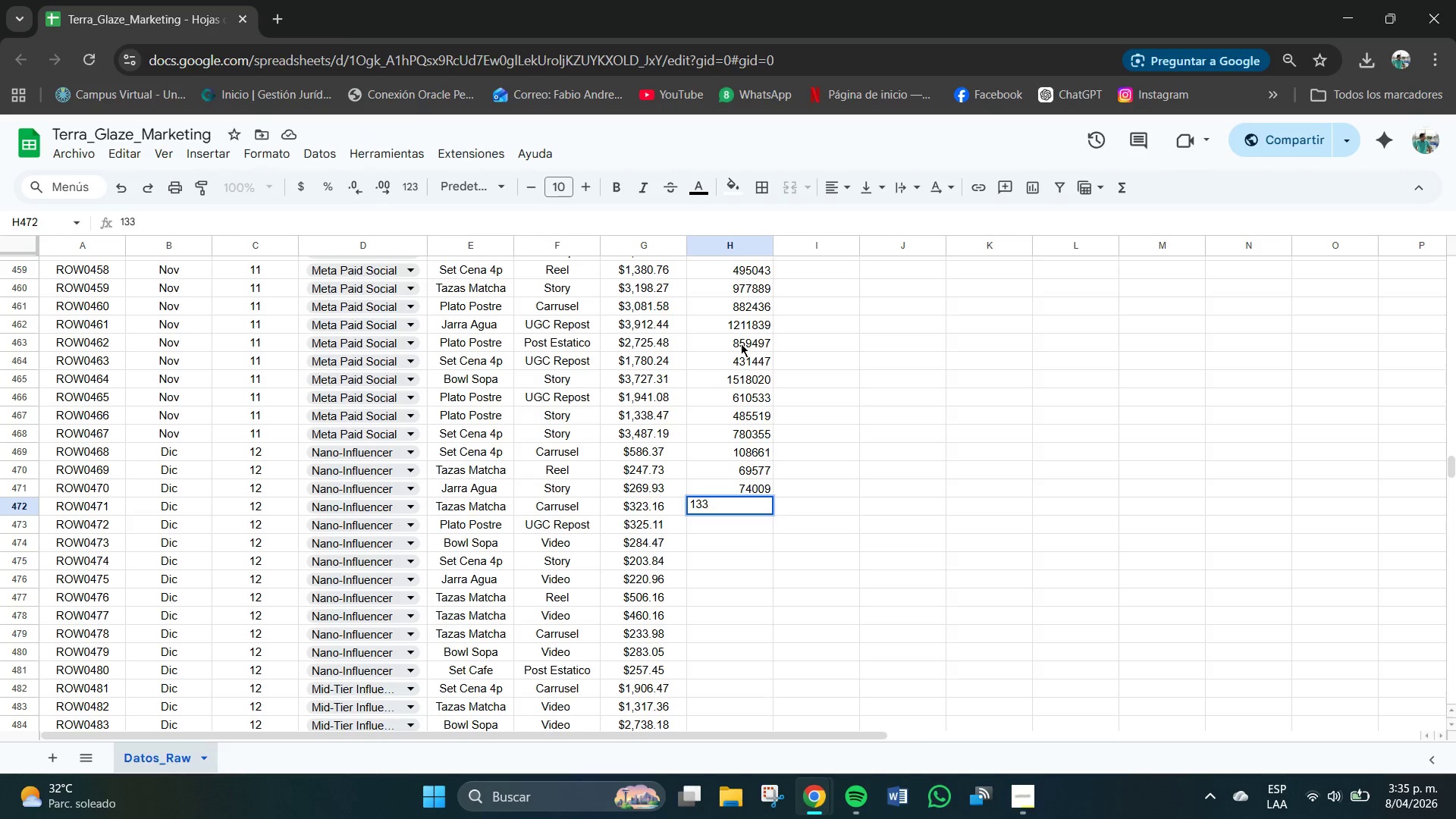 
key(Numpad7)
 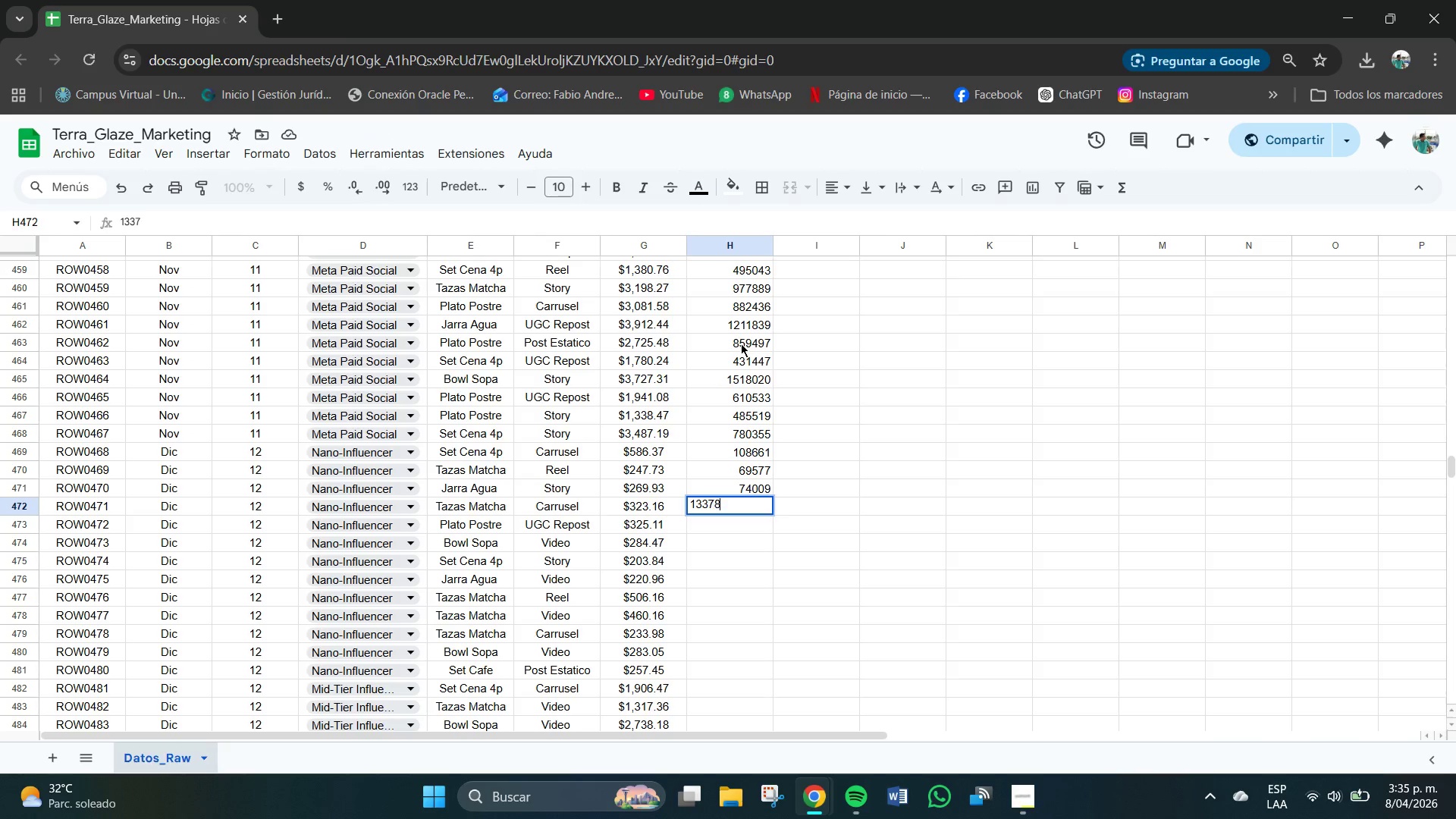 
key(Numpad8)
 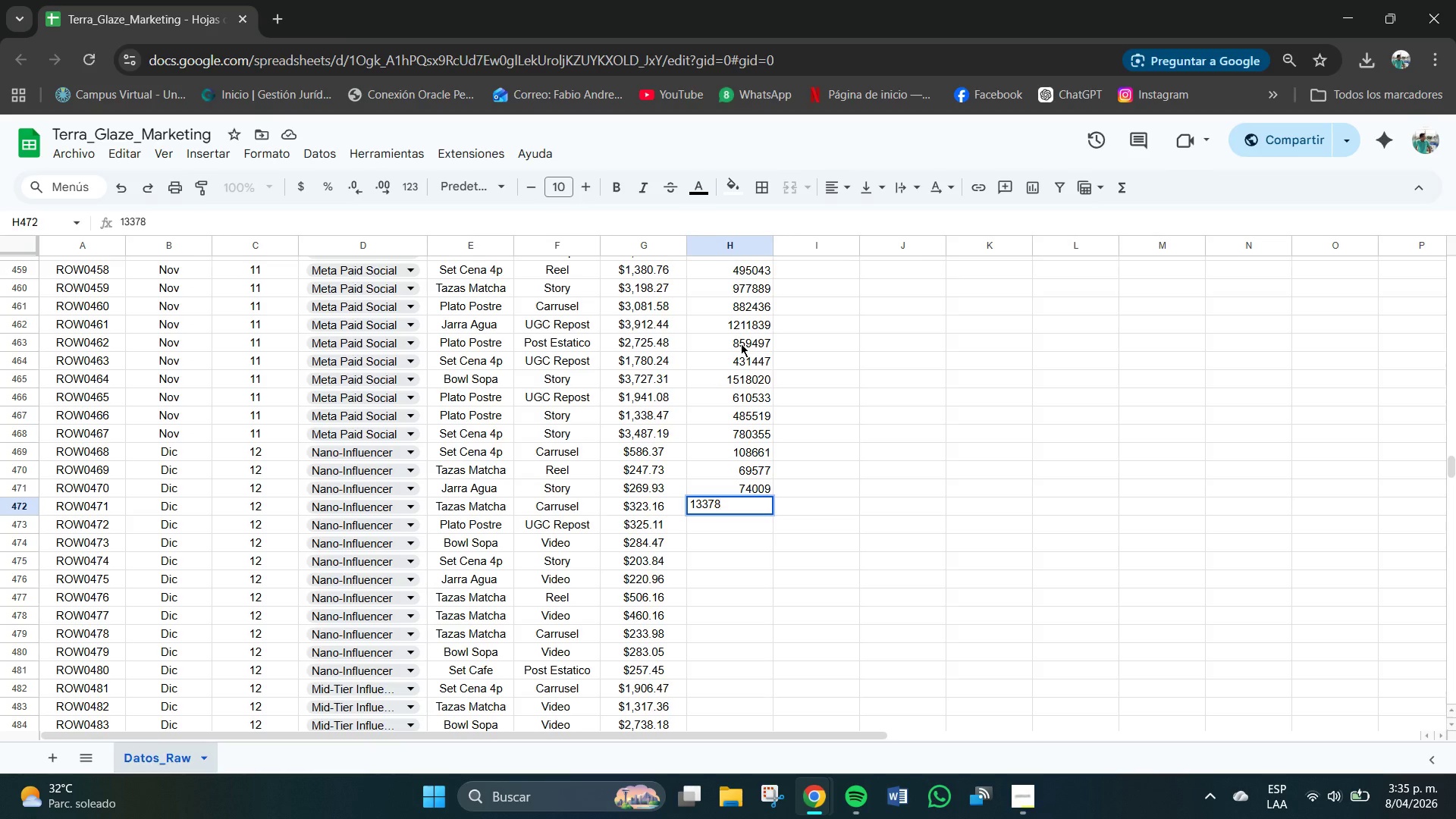 
key(Numpad6)
 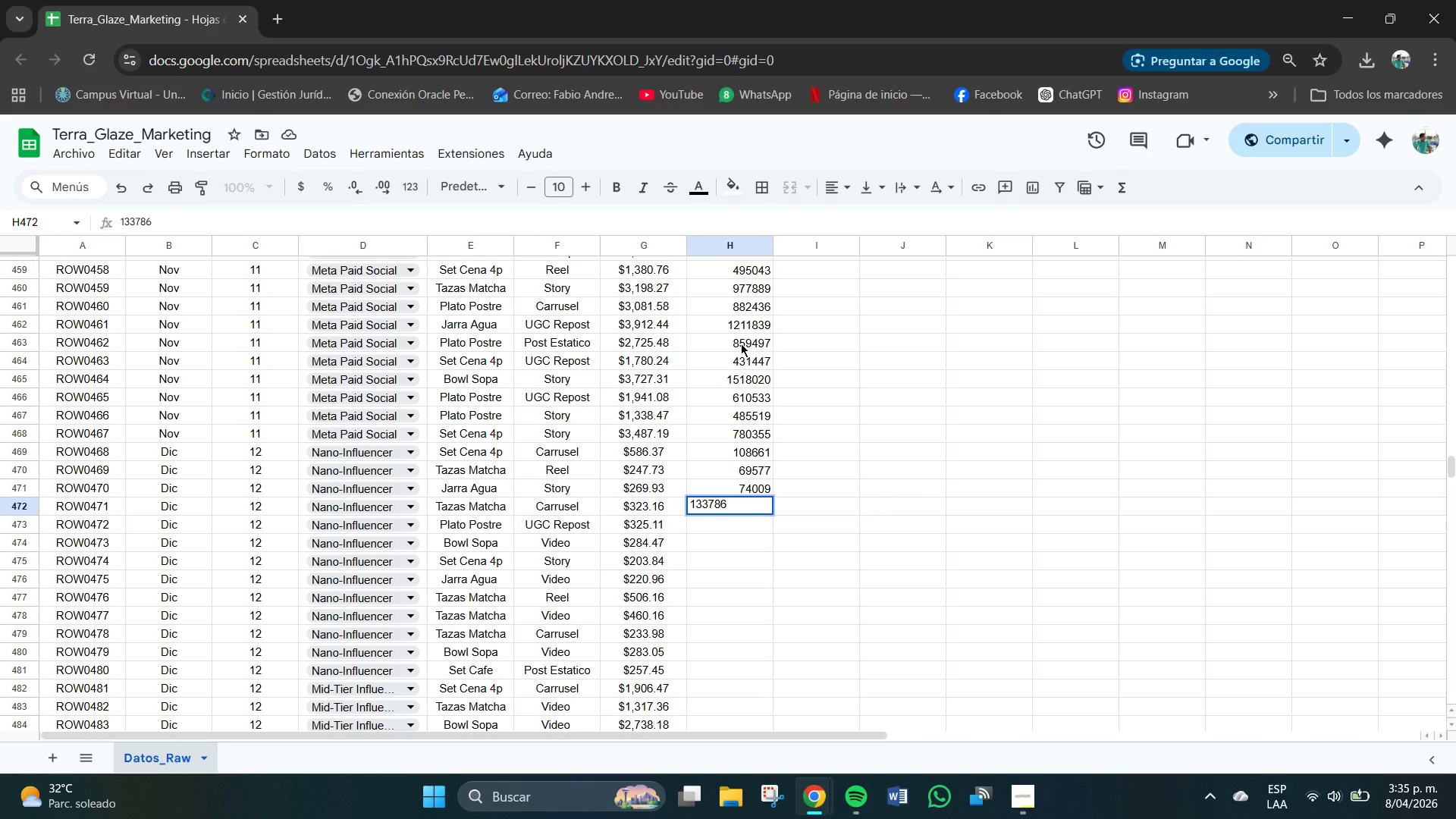 
key(NumpadEnter)
 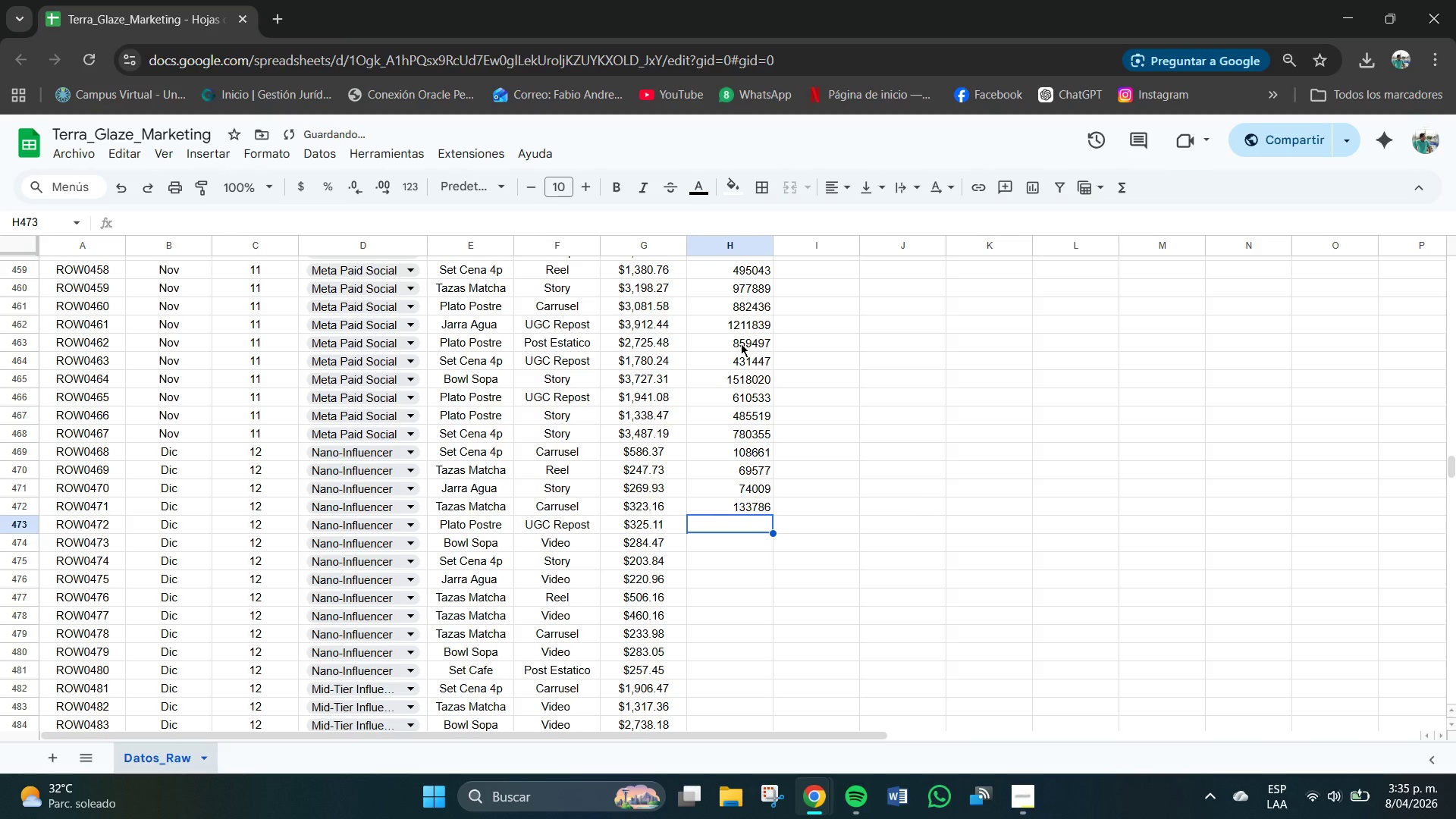 
key(Numpad1)
 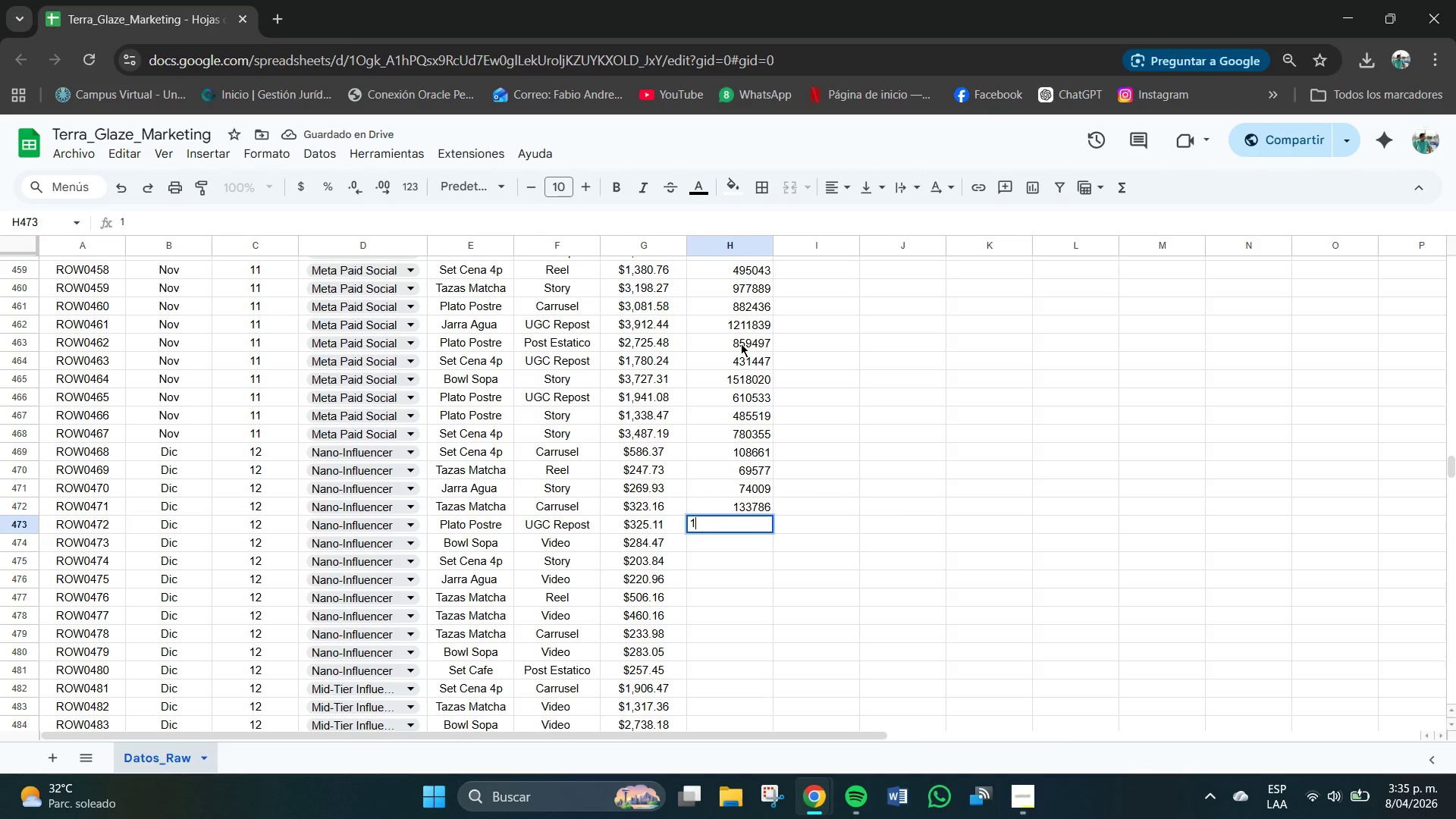 
key(Numpad3)
 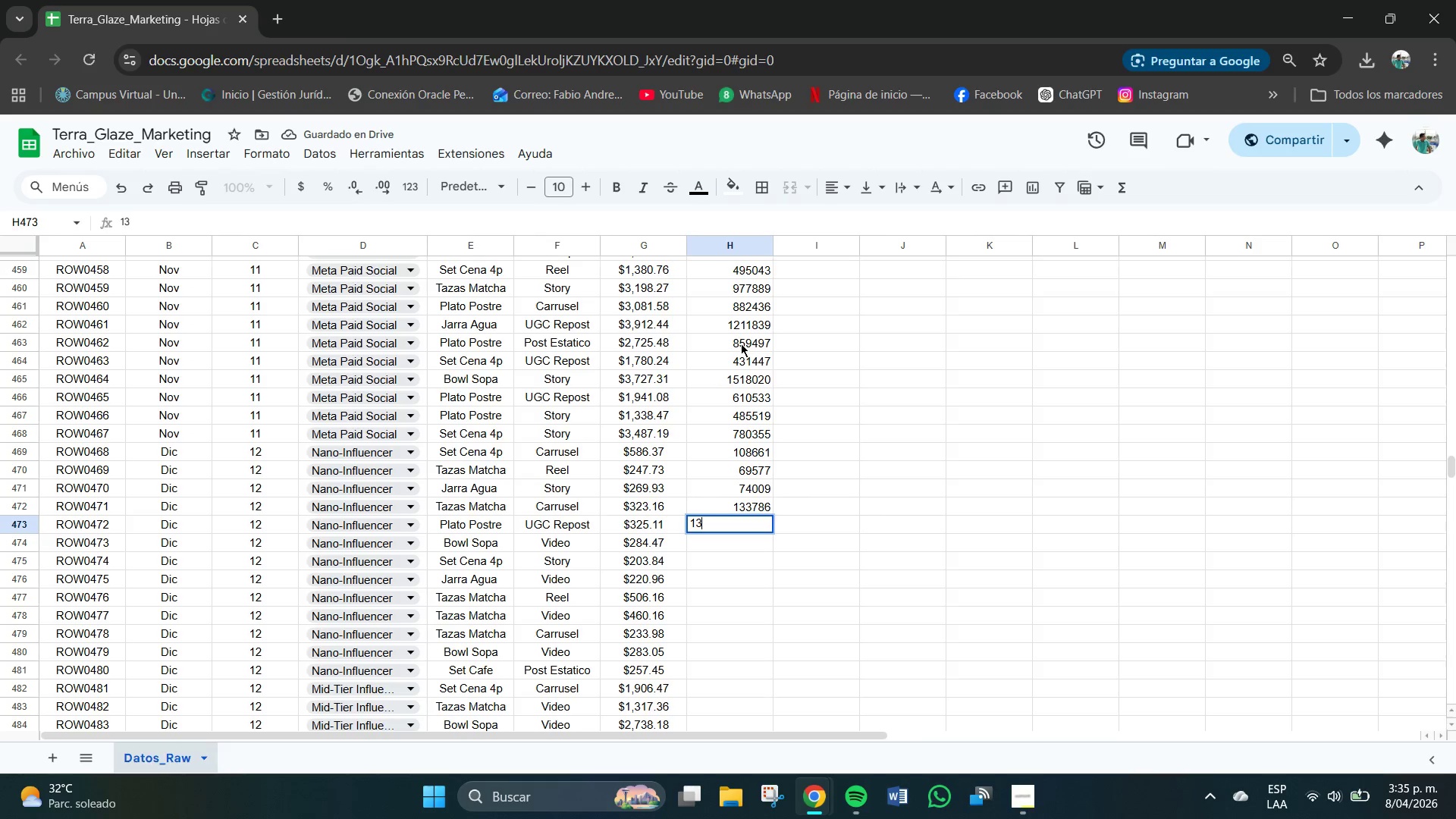 
key(Numpad3)
 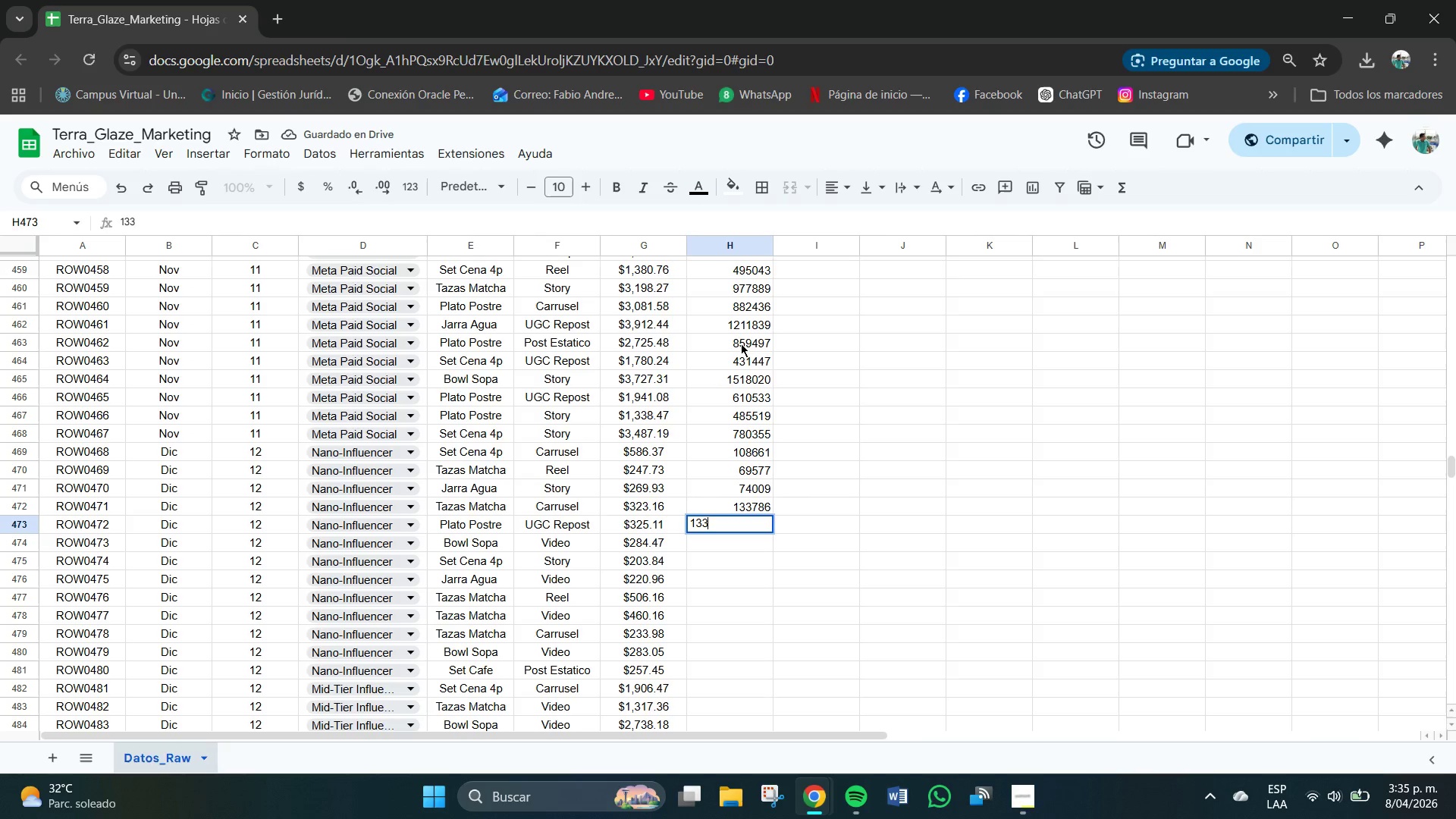 
key(Numpad5)
 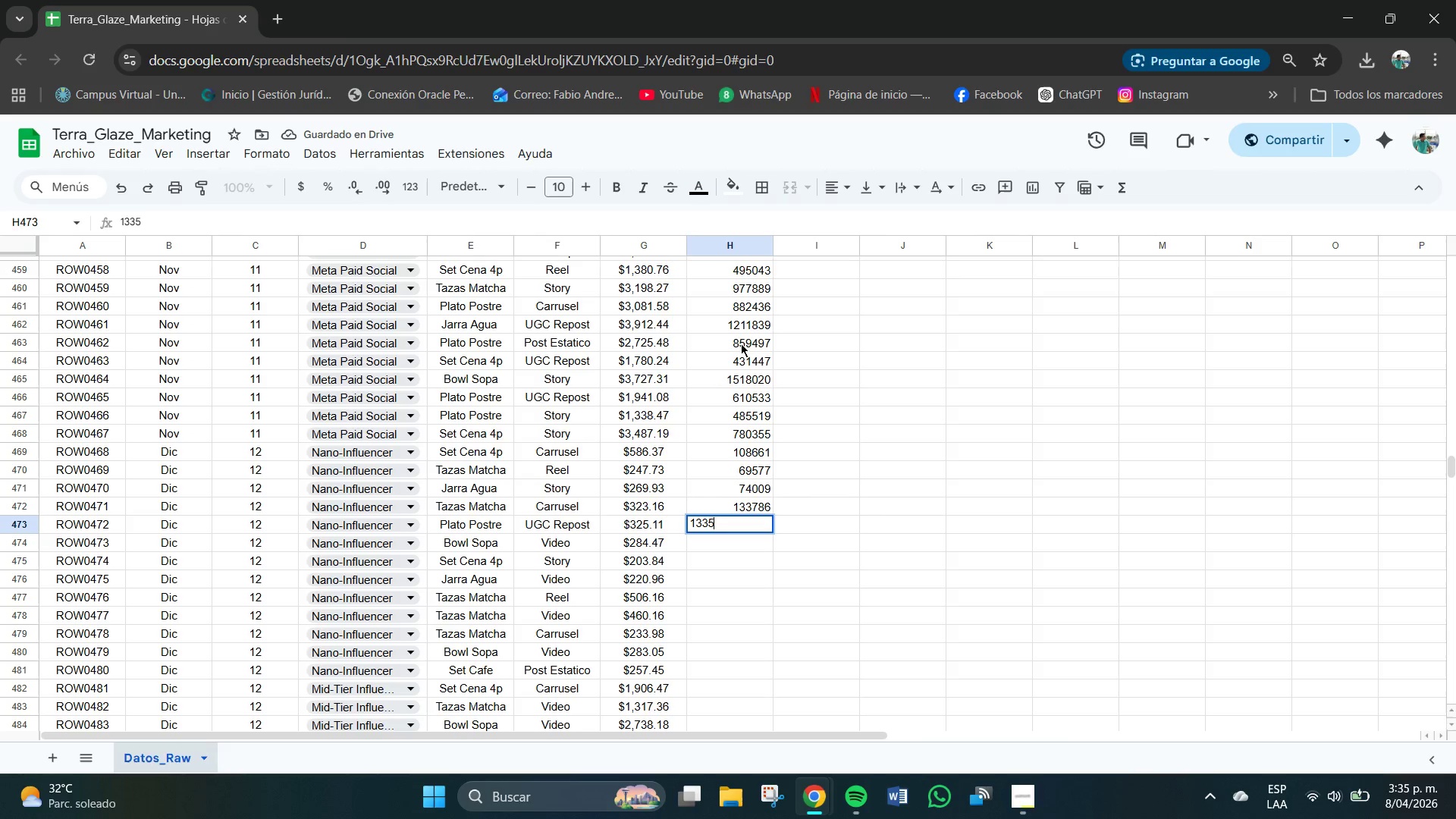 
key(Numpad1)
 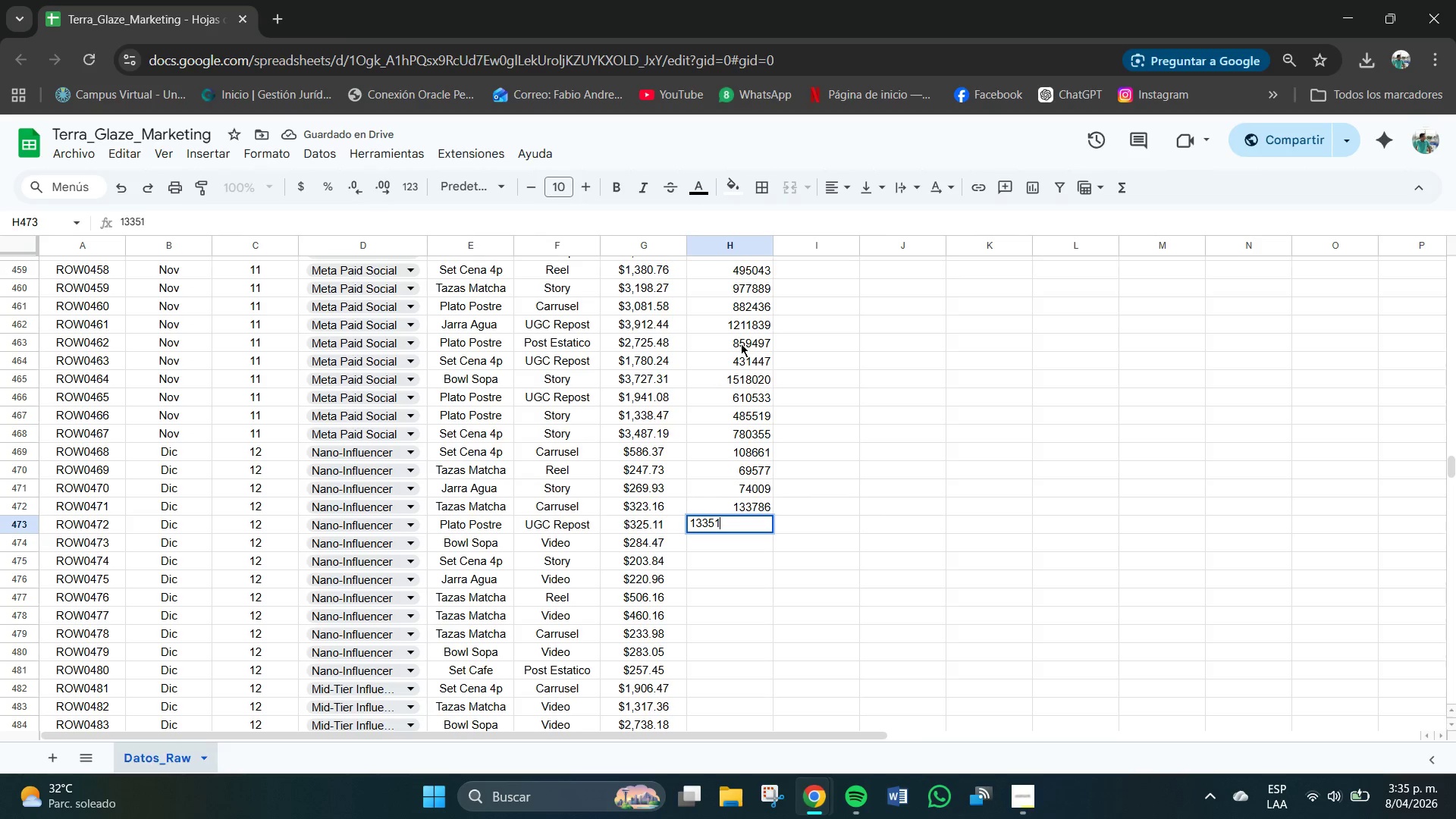 
key(Numpad9)
 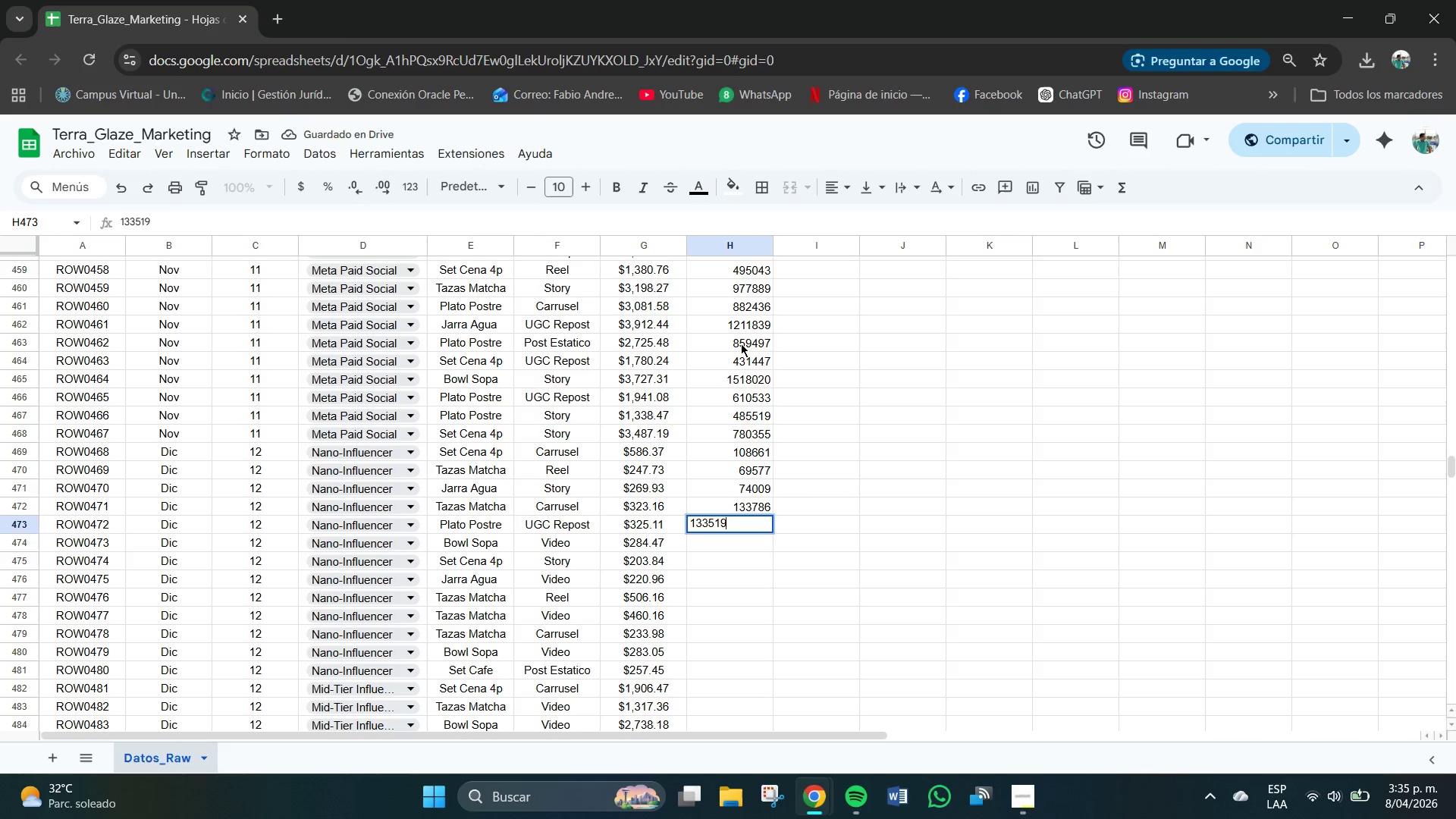 
key(NumpadEnter)
 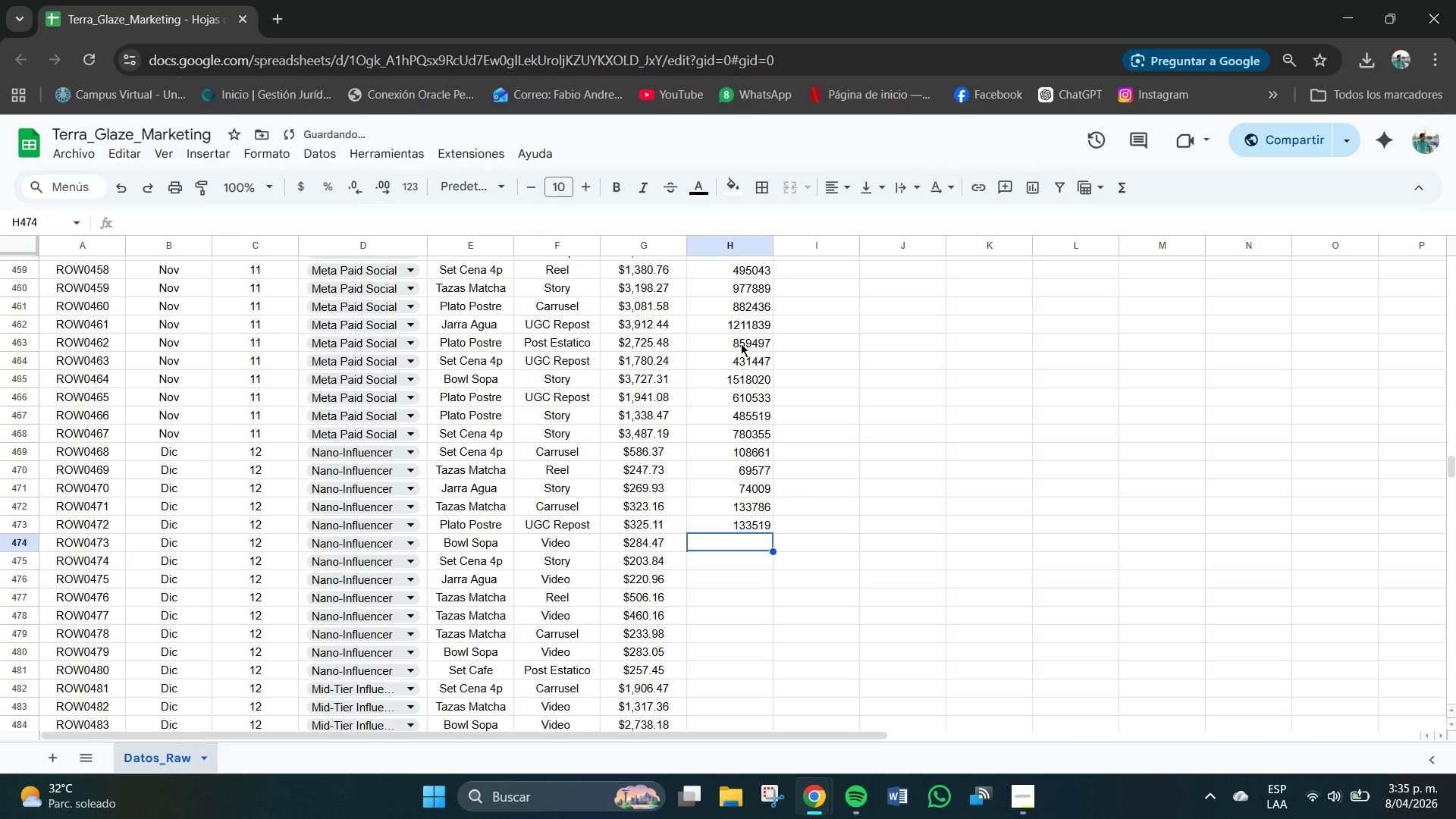 
key(Numpad7)
 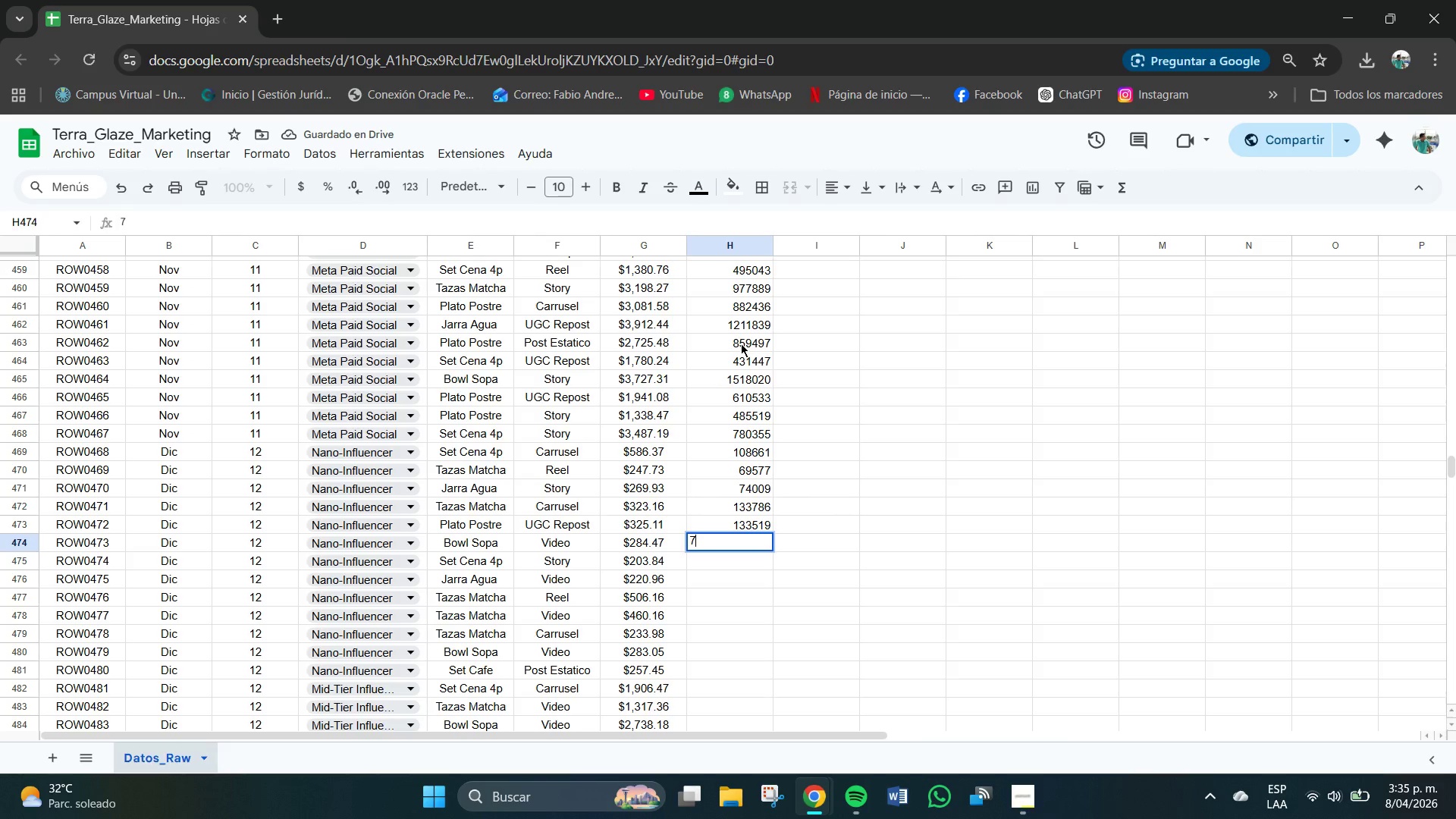 
key(Numpad5)
 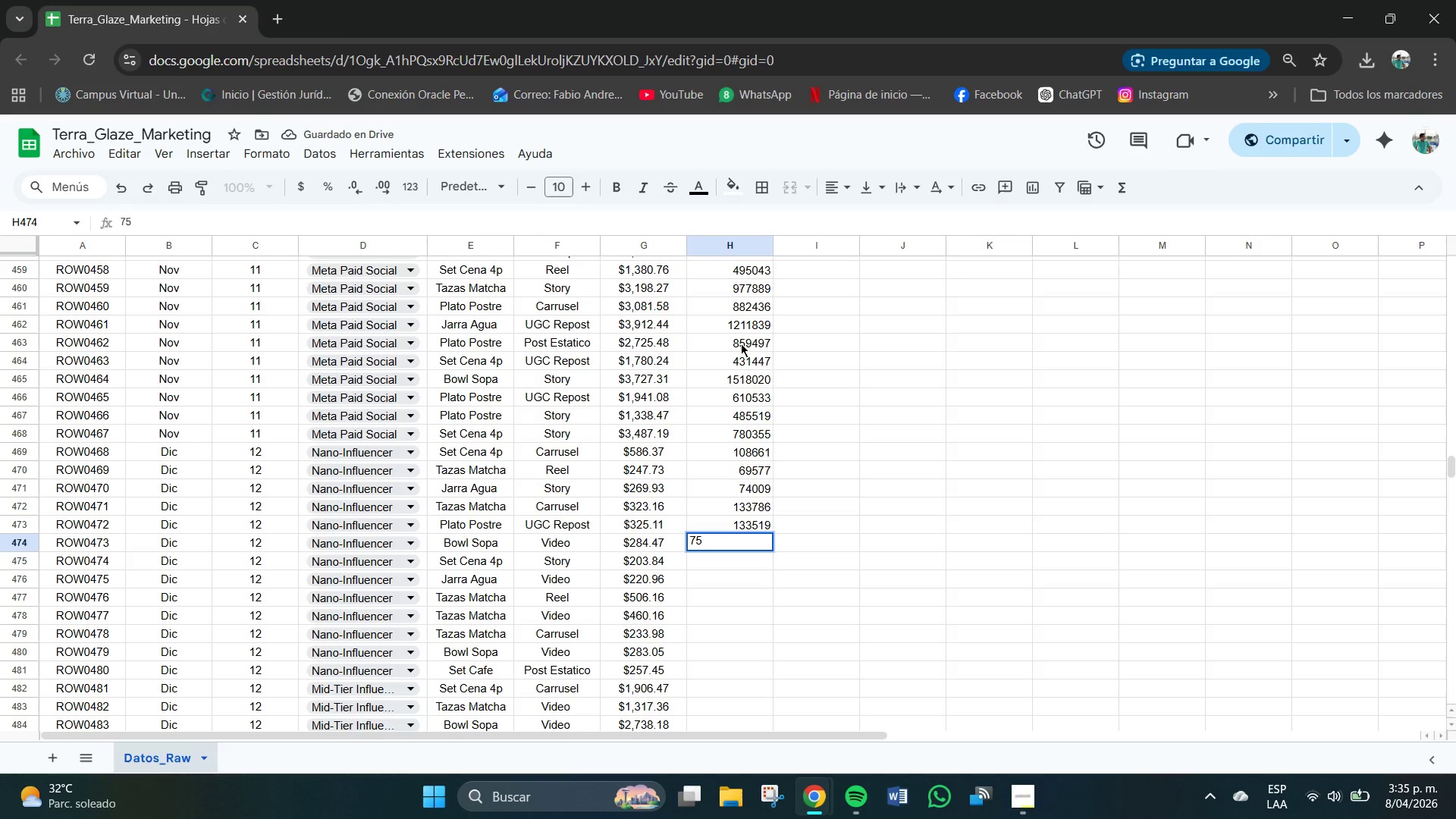 
key(Numpad8)
 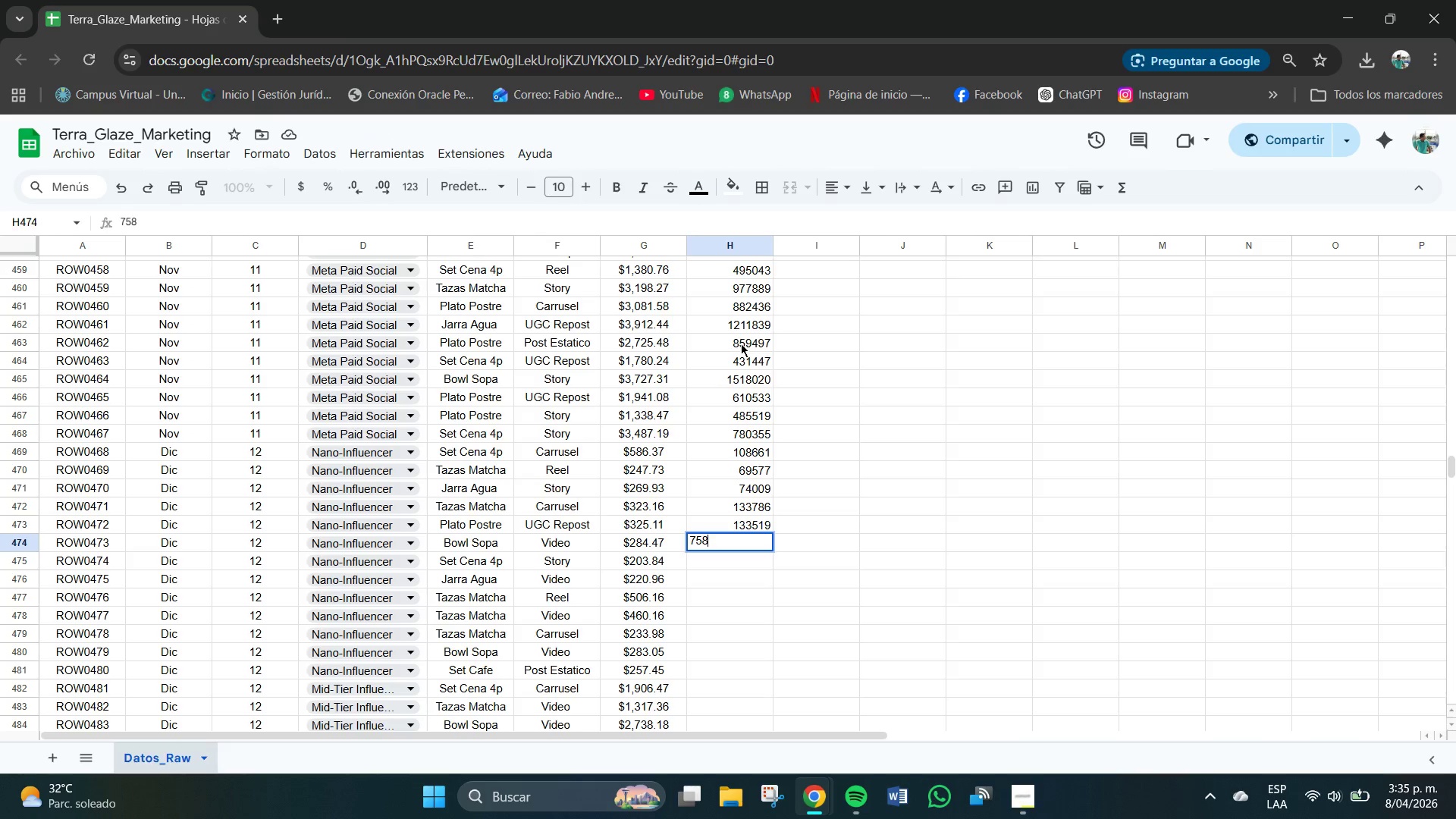 
key(Numpad1)
 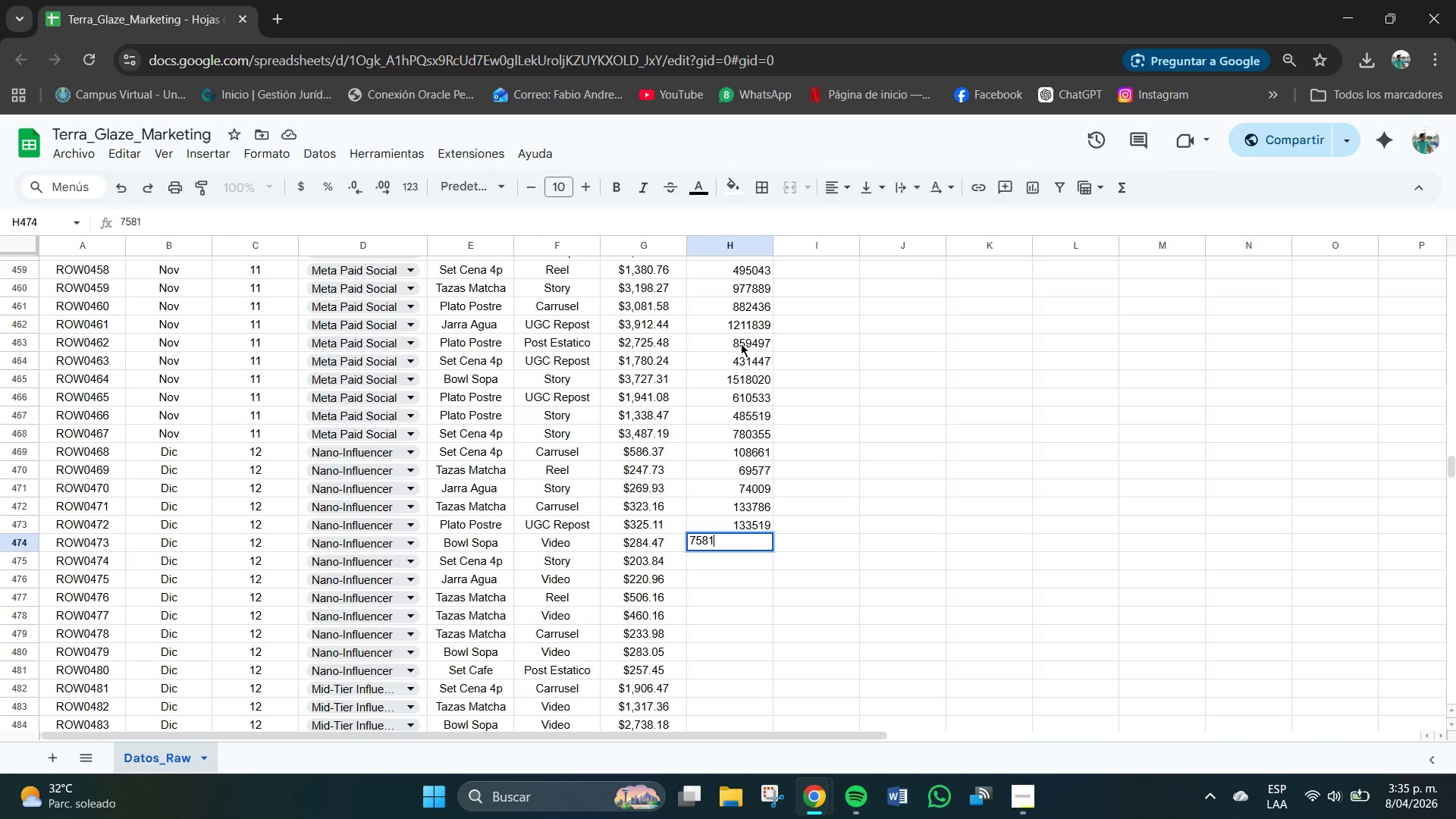 
key(Numpad1)
 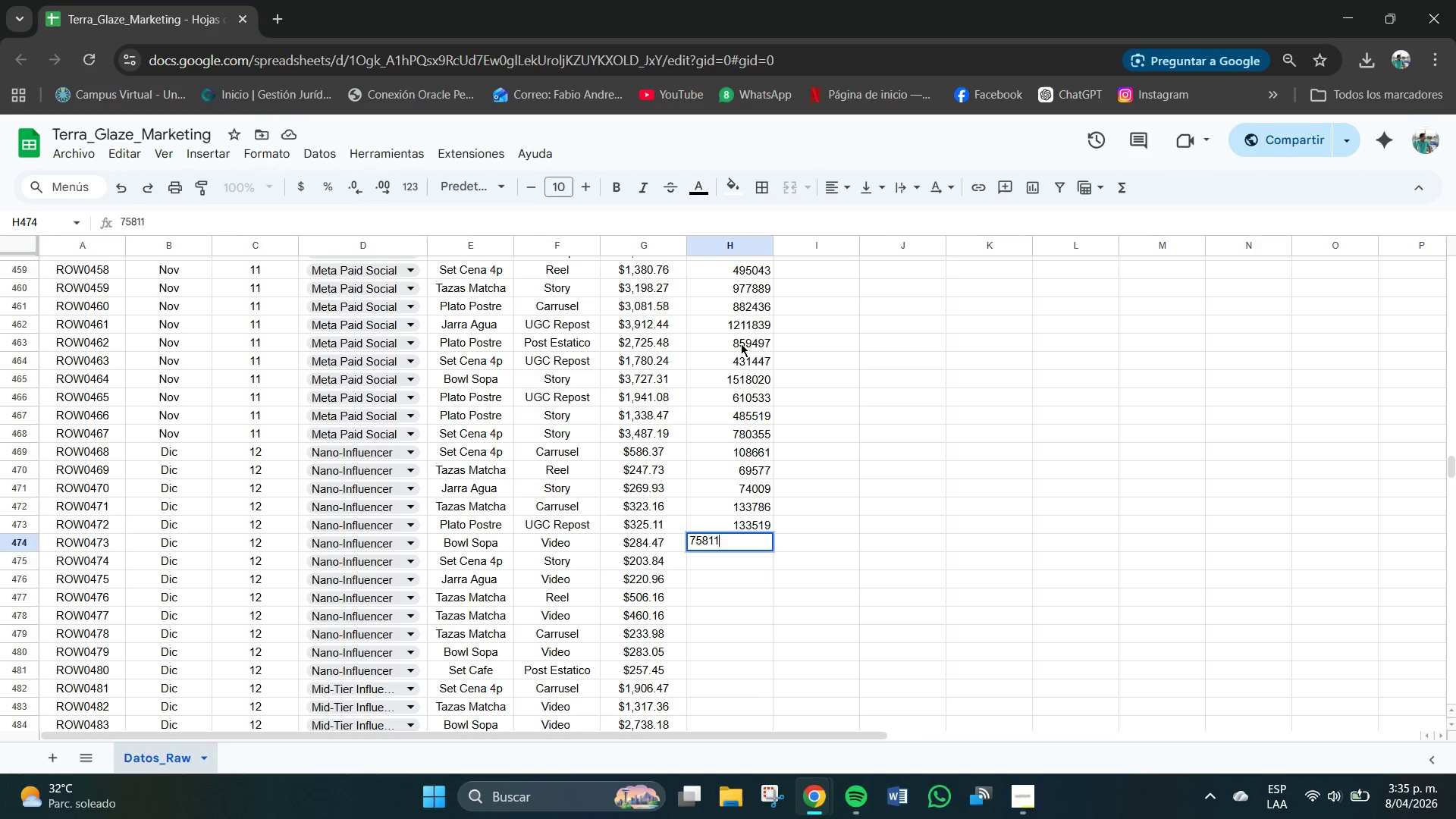 
key(NumpadEnter)
 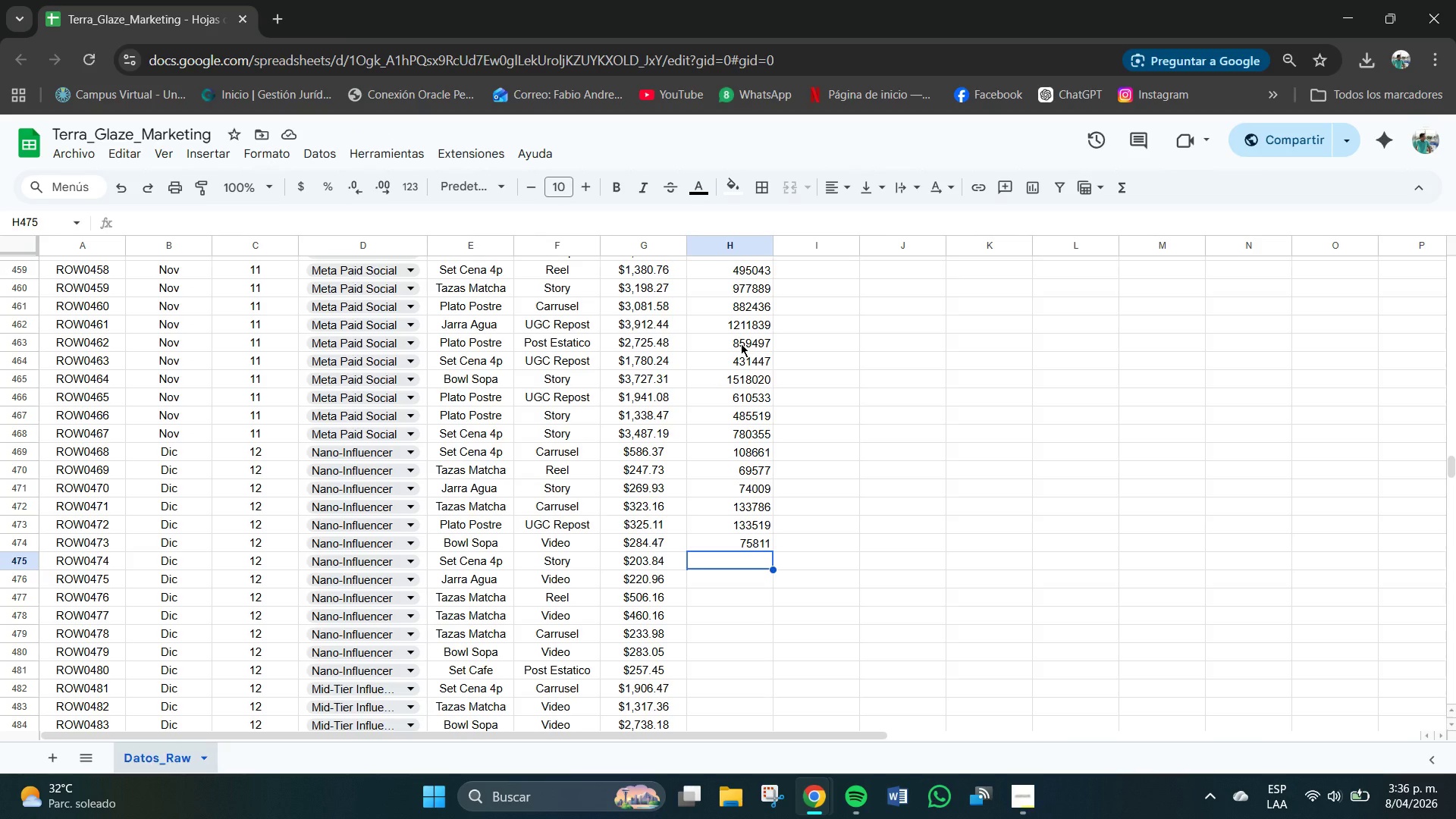 
wait(7.41)
 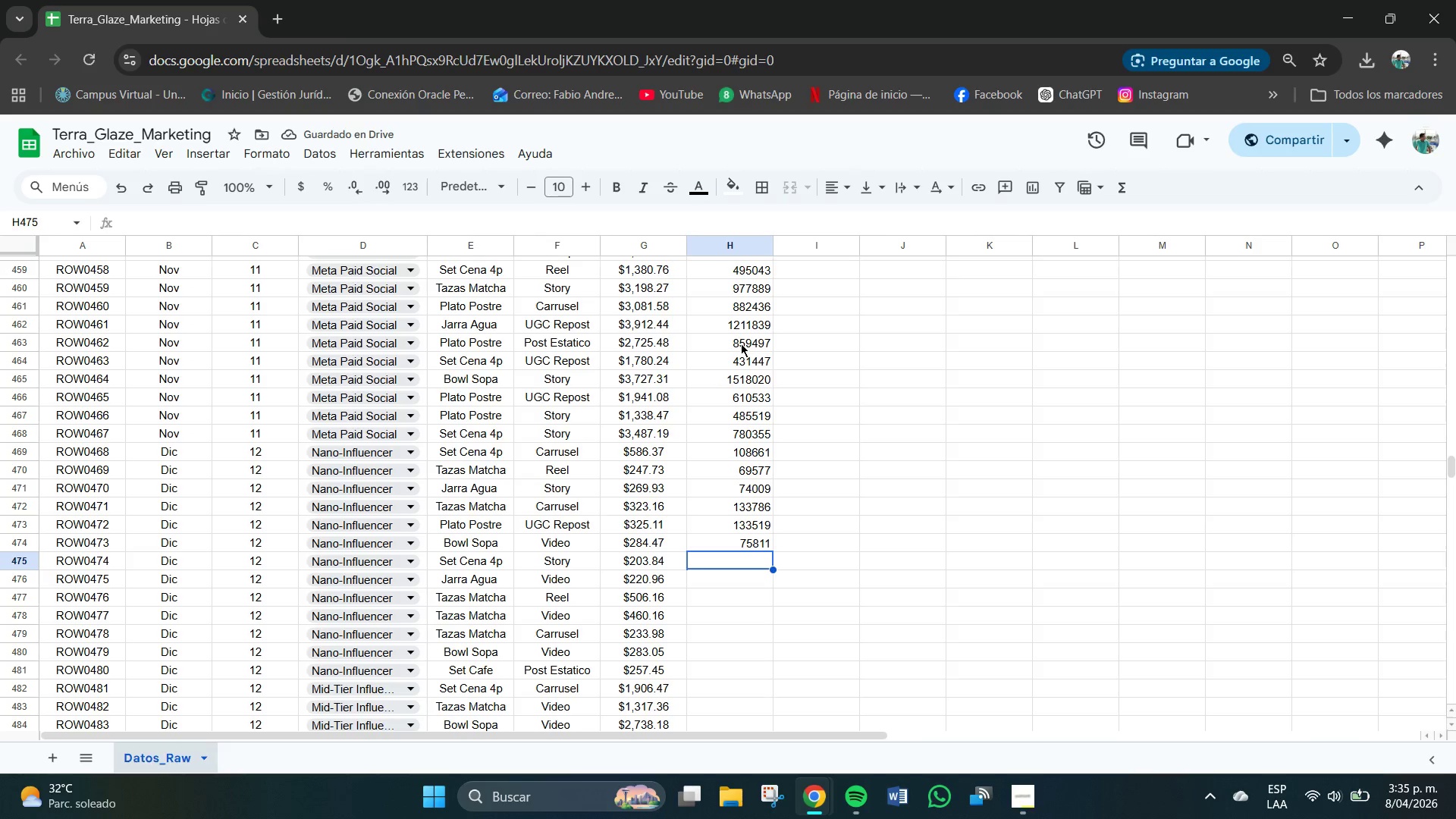 
key(Numpad7)
 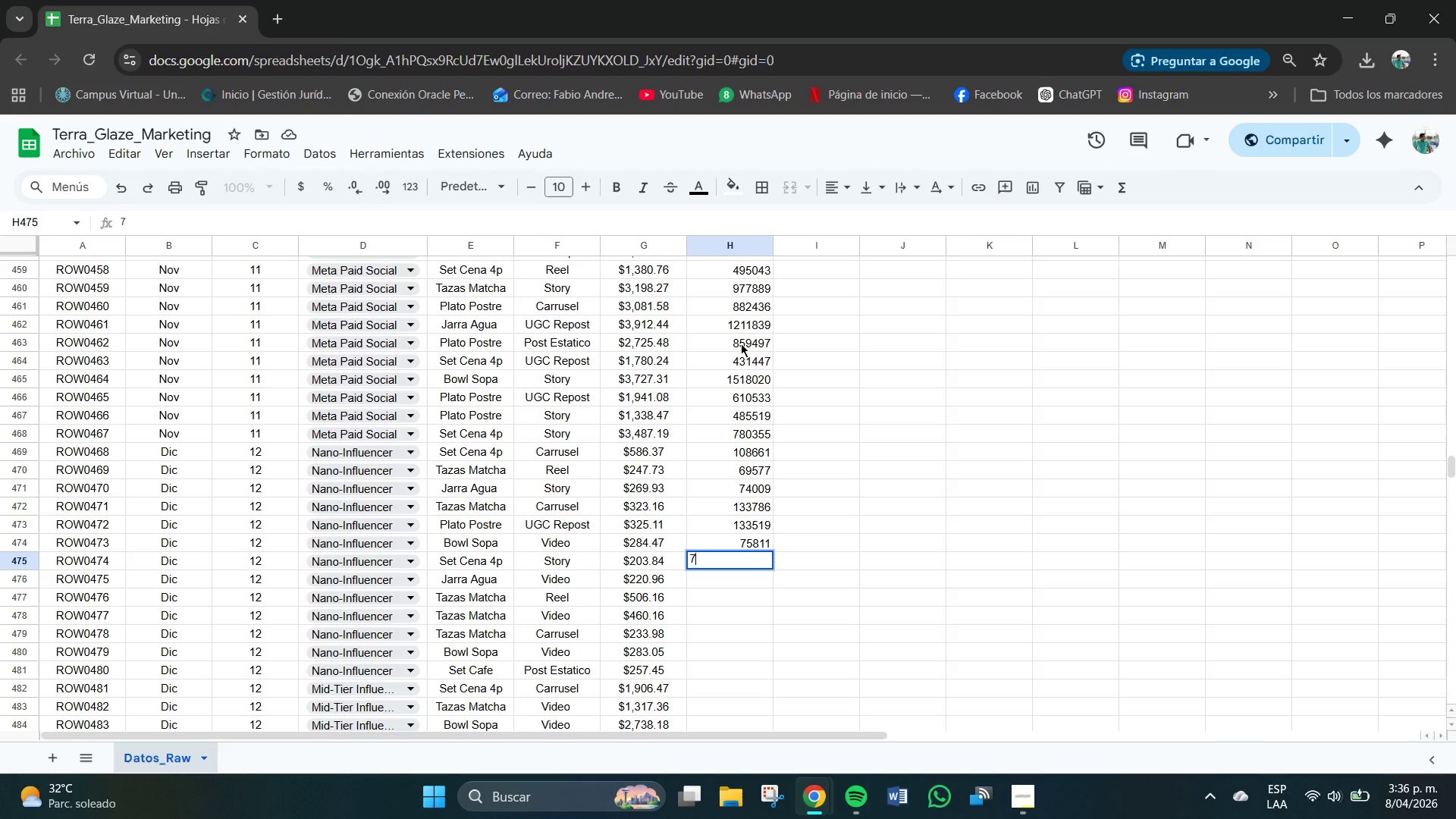 
key(Numpad5)
 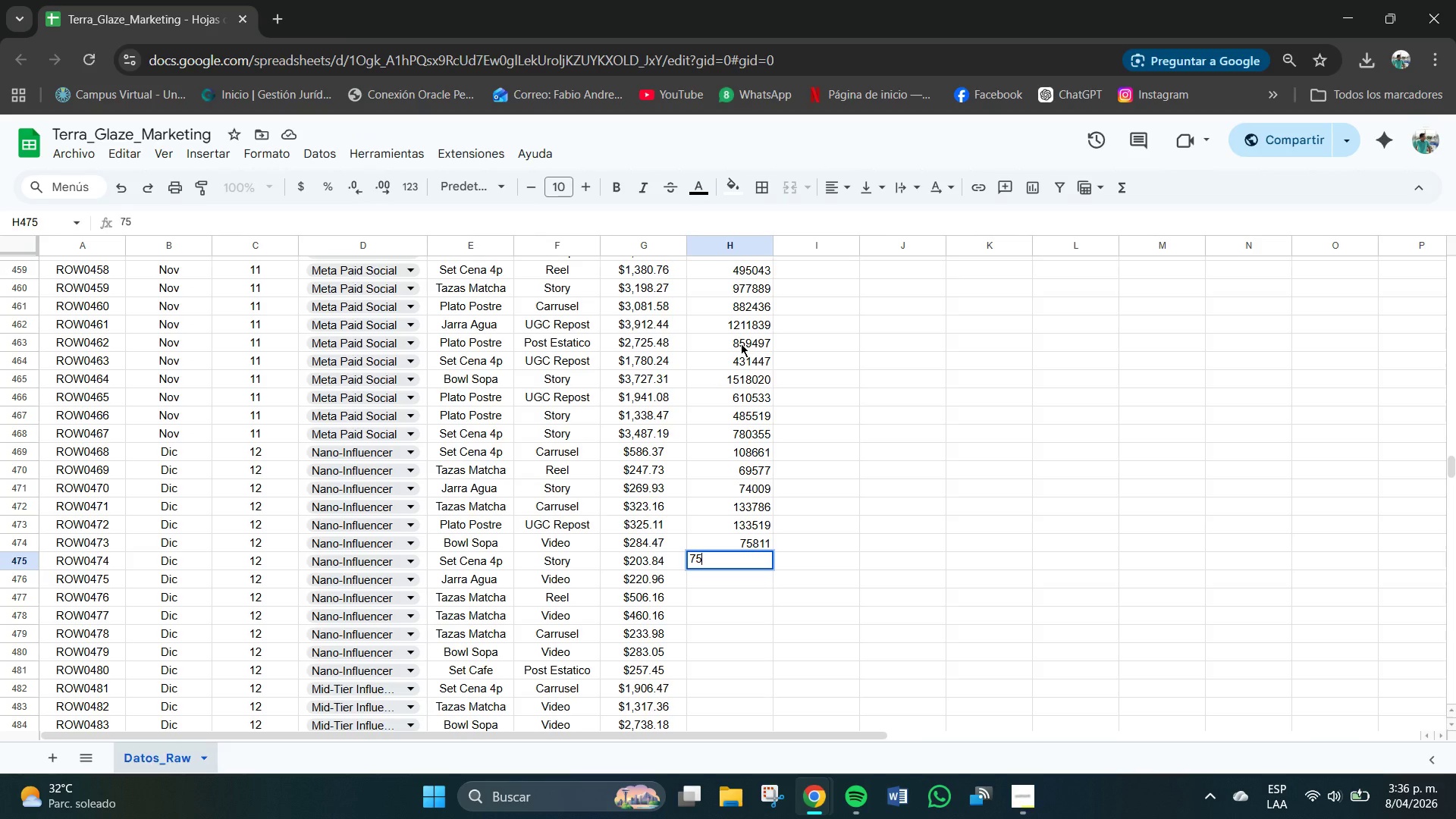 
key(Numpad2)
 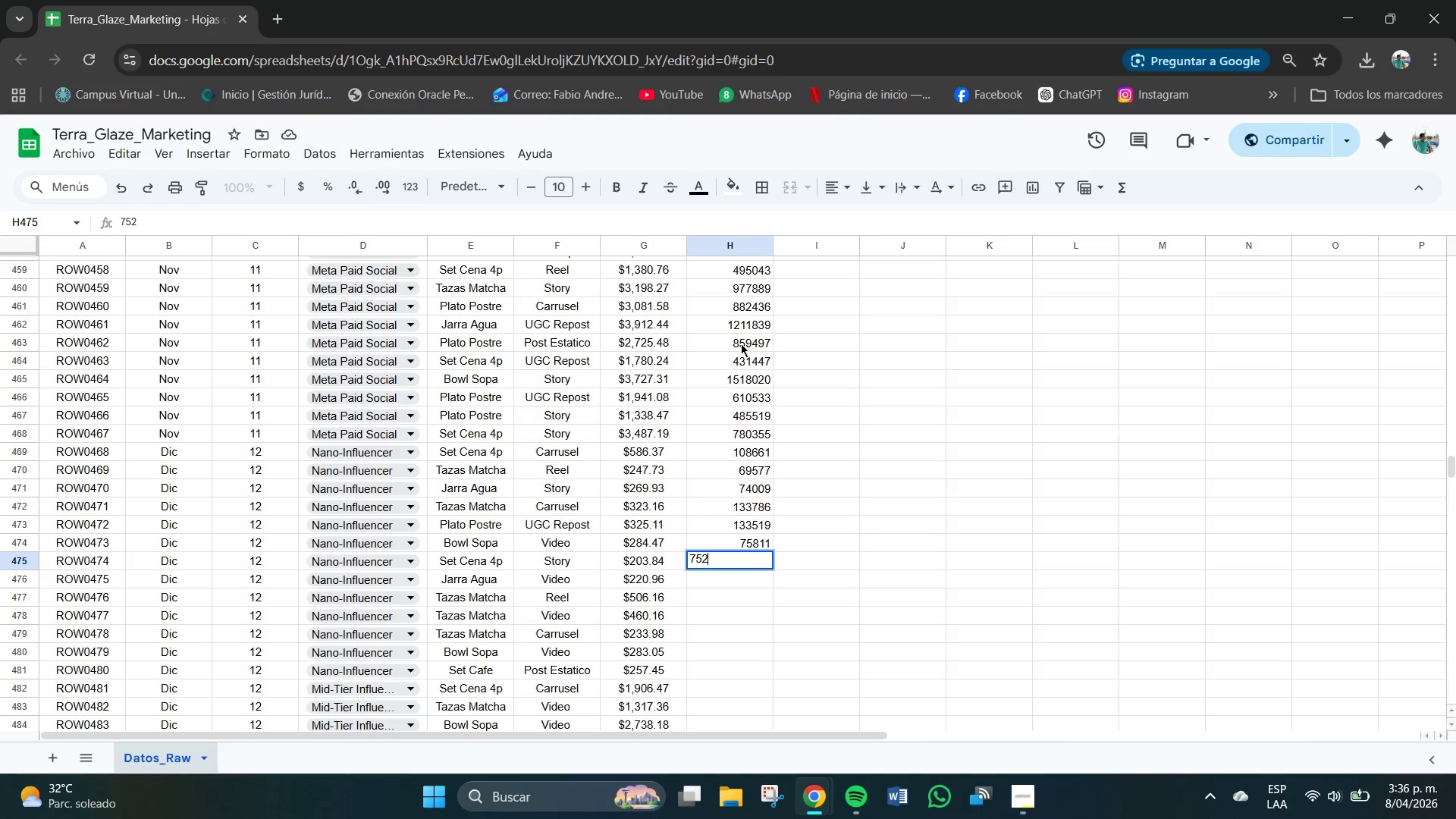 
key(Numpad9)
 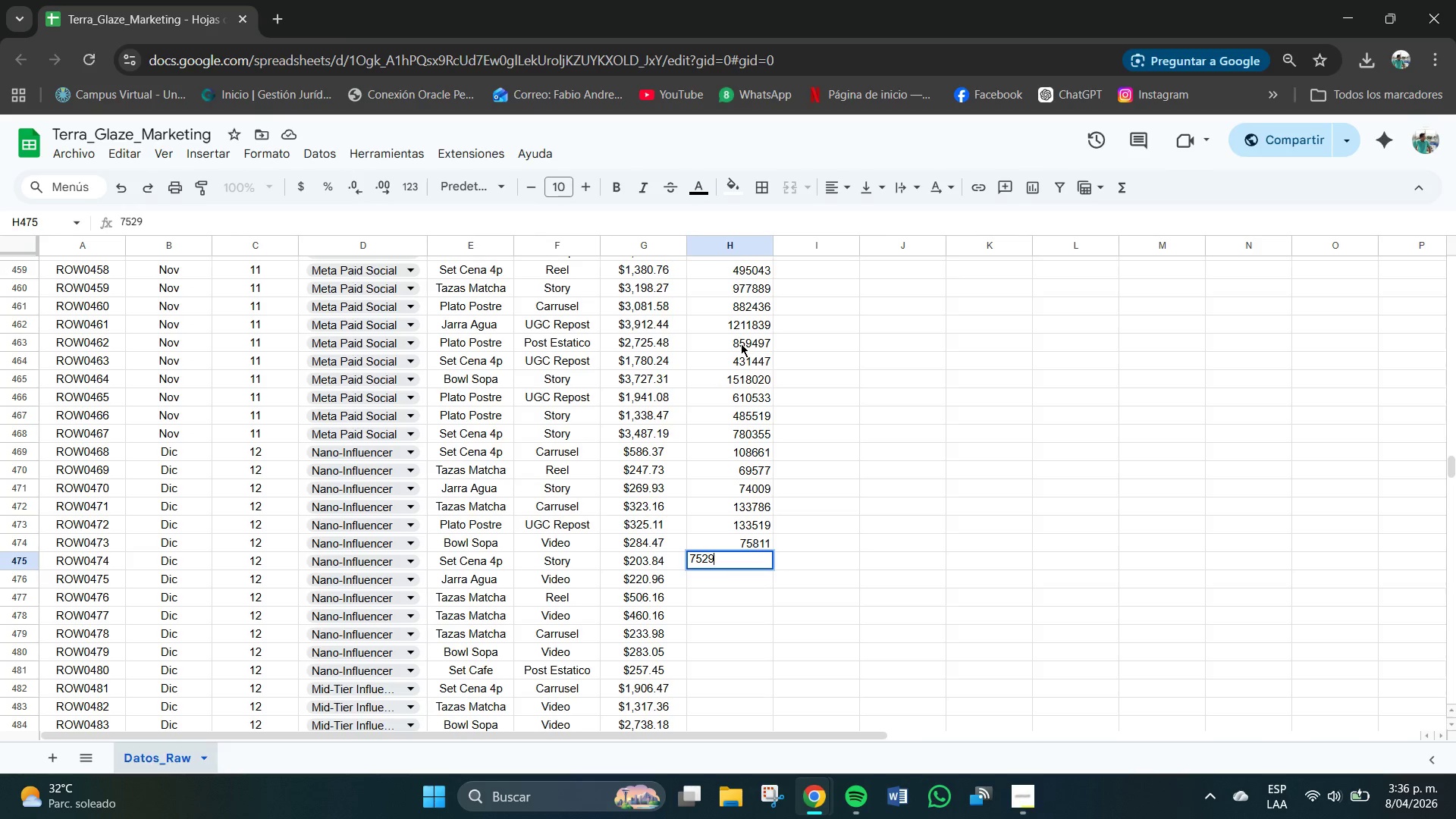 
key(Numpad7)
 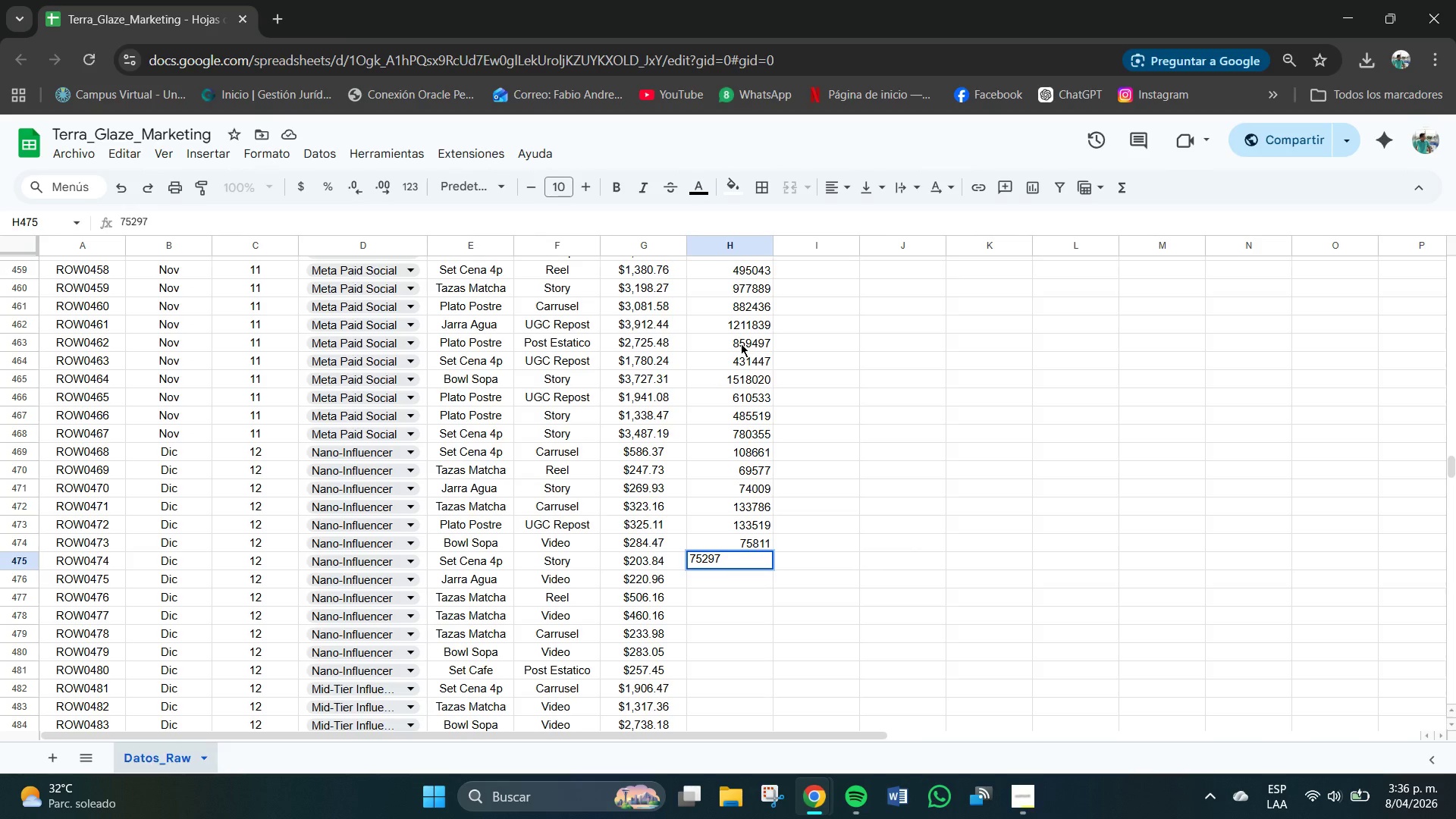 
key(NumpadEnter)
 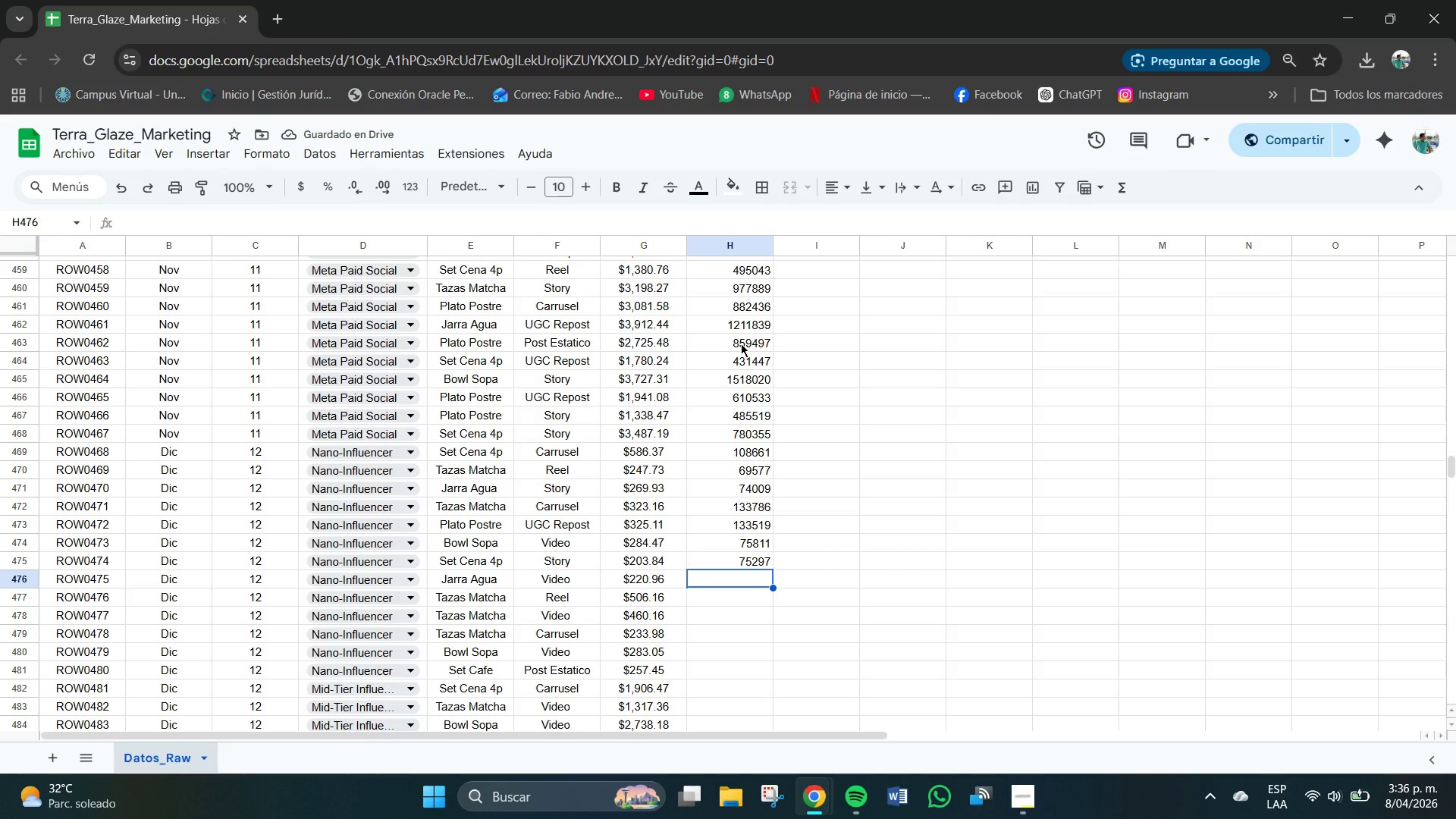 
key(Numpad4)
 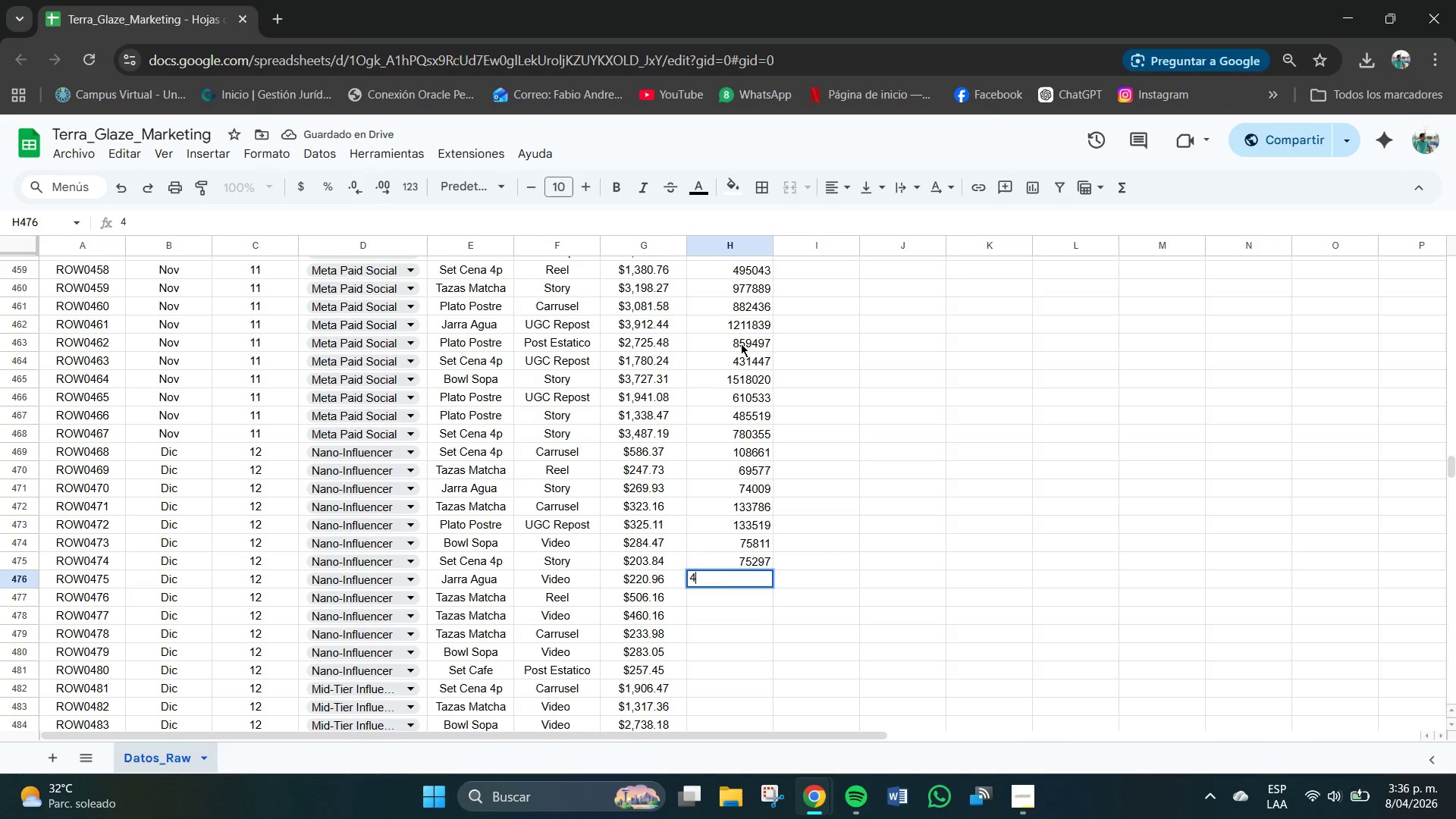 
key(Numpad4)
 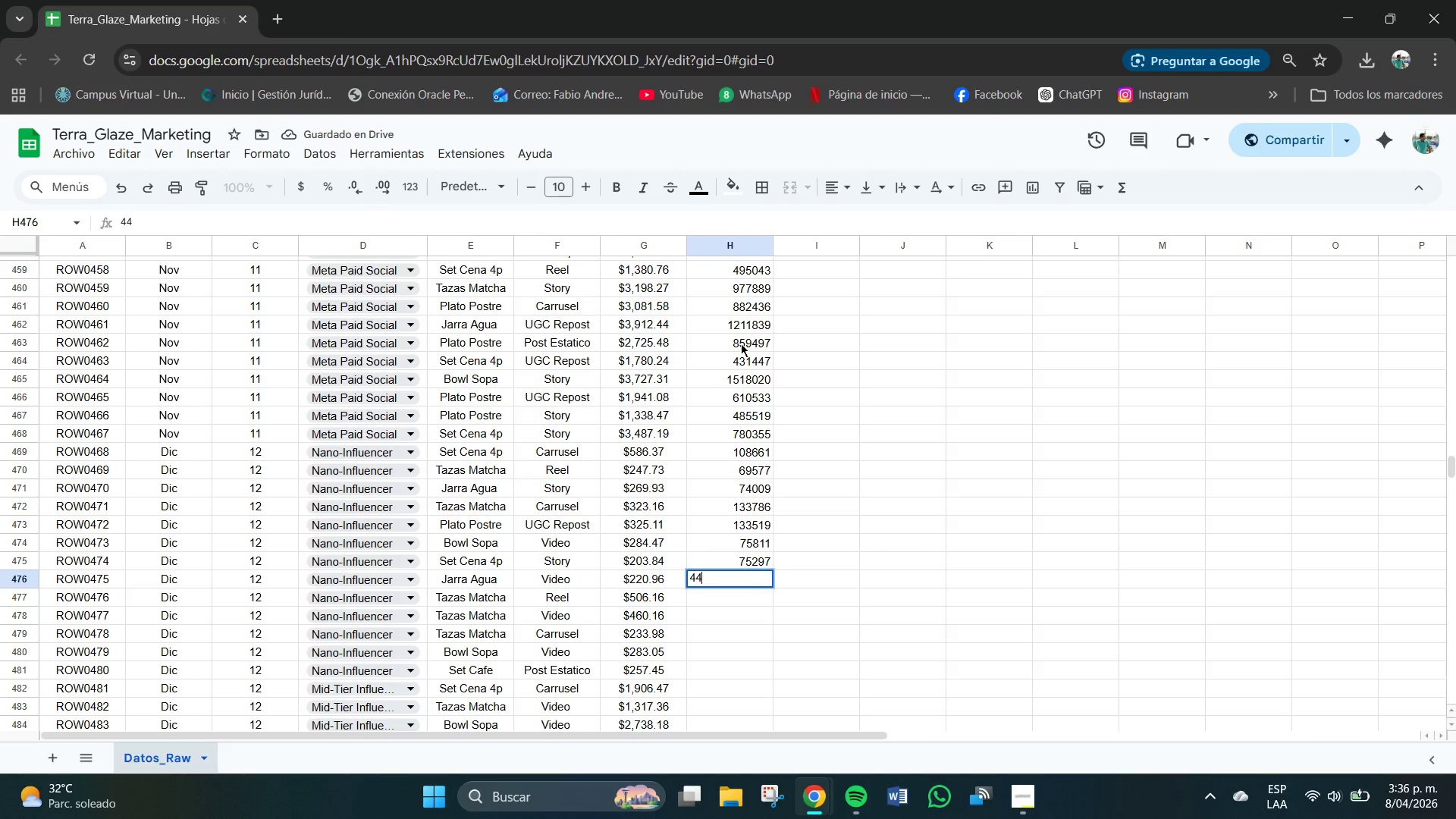 
key(Numpad6)
 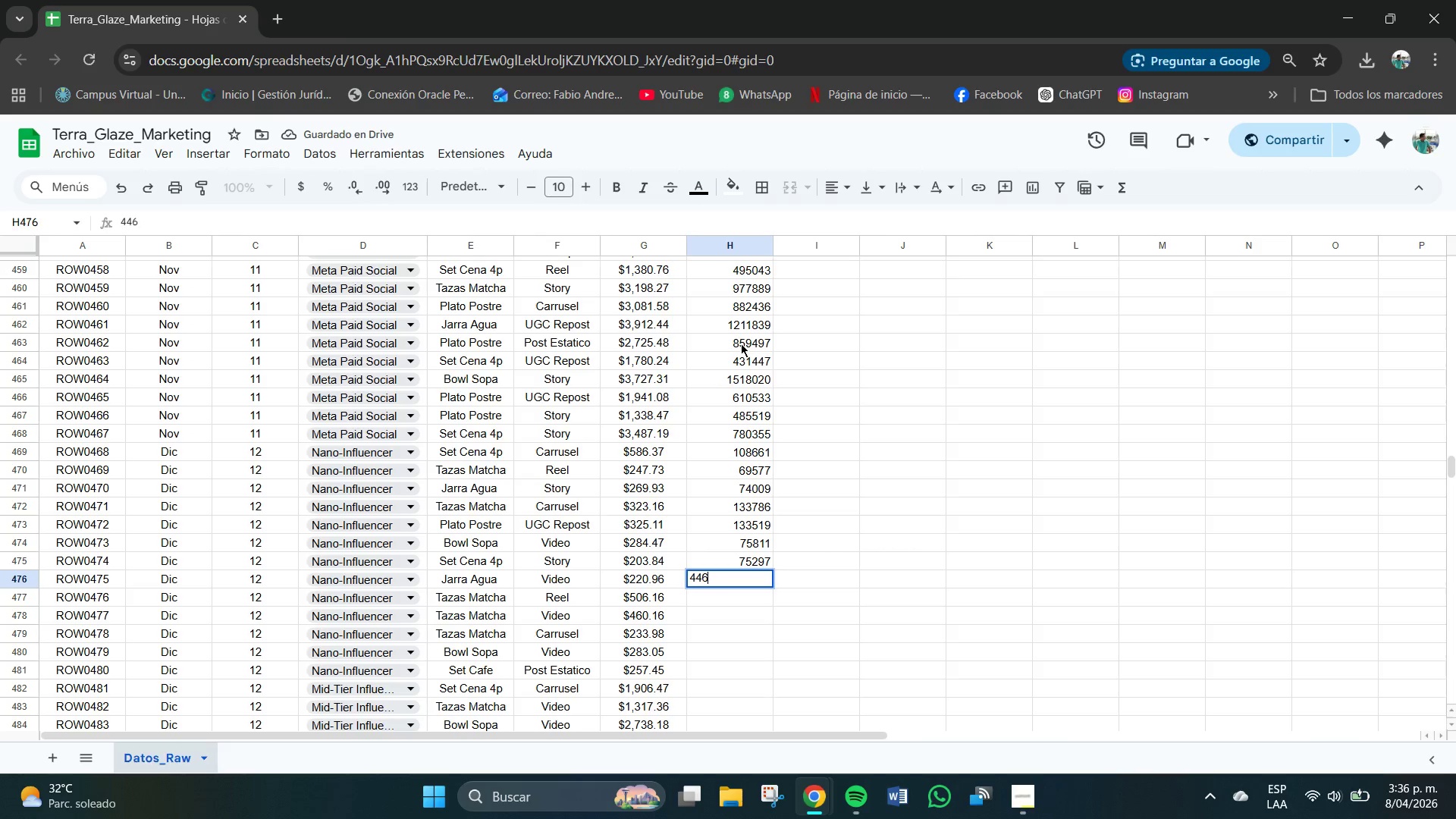 
key(Numpad1)
 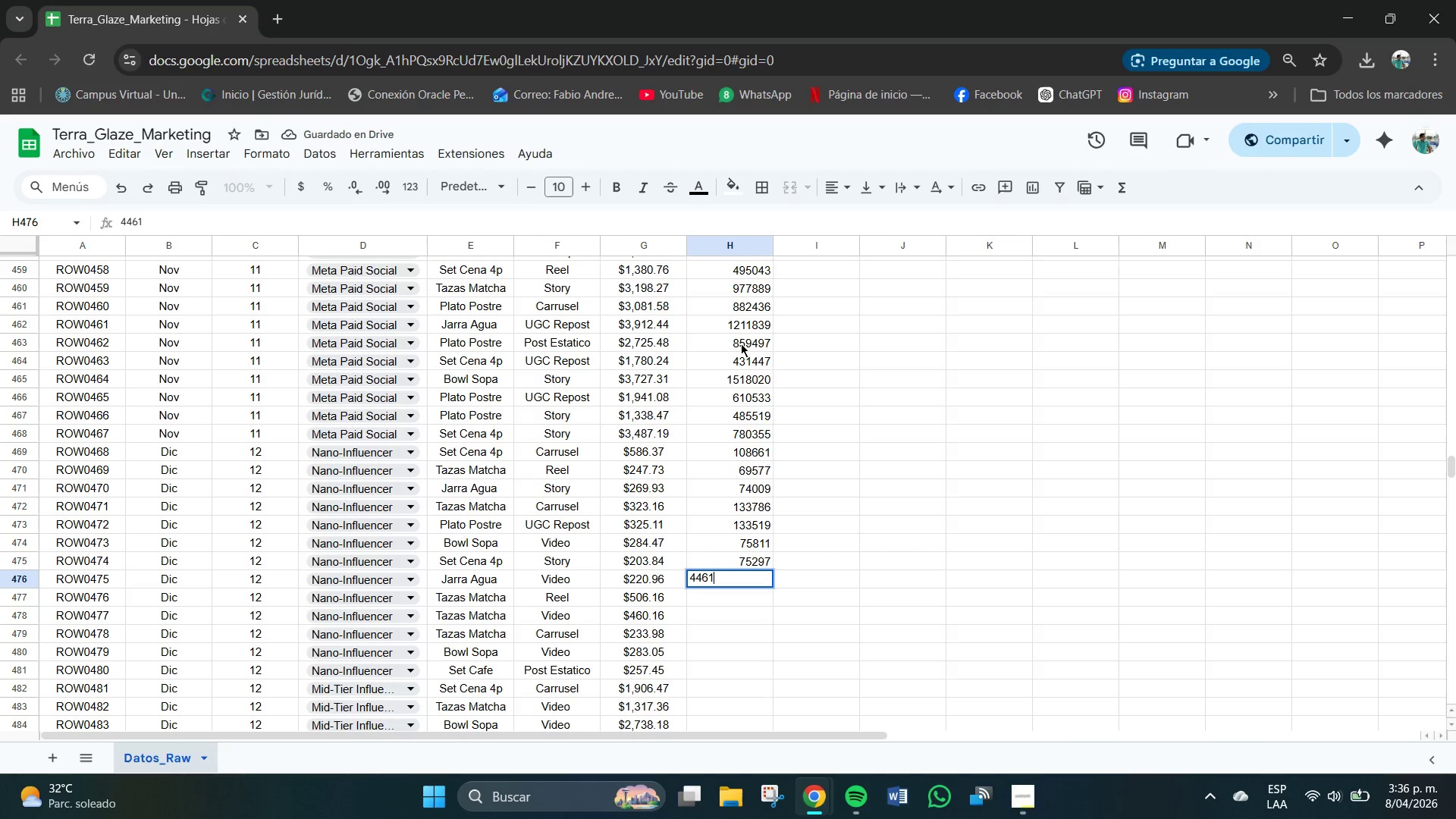 
key(Numpad9)
 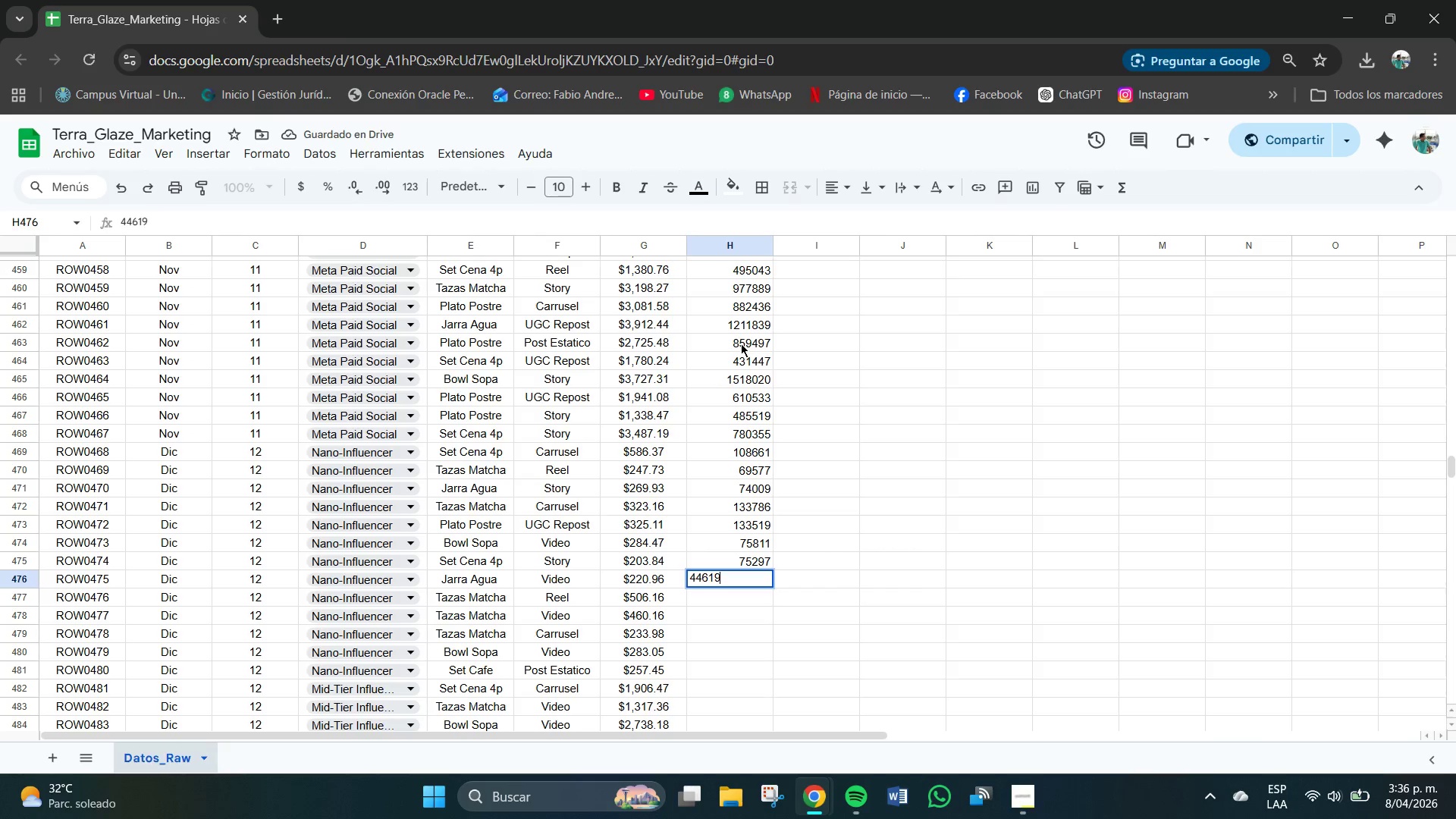 
key(NumpadEnter)
 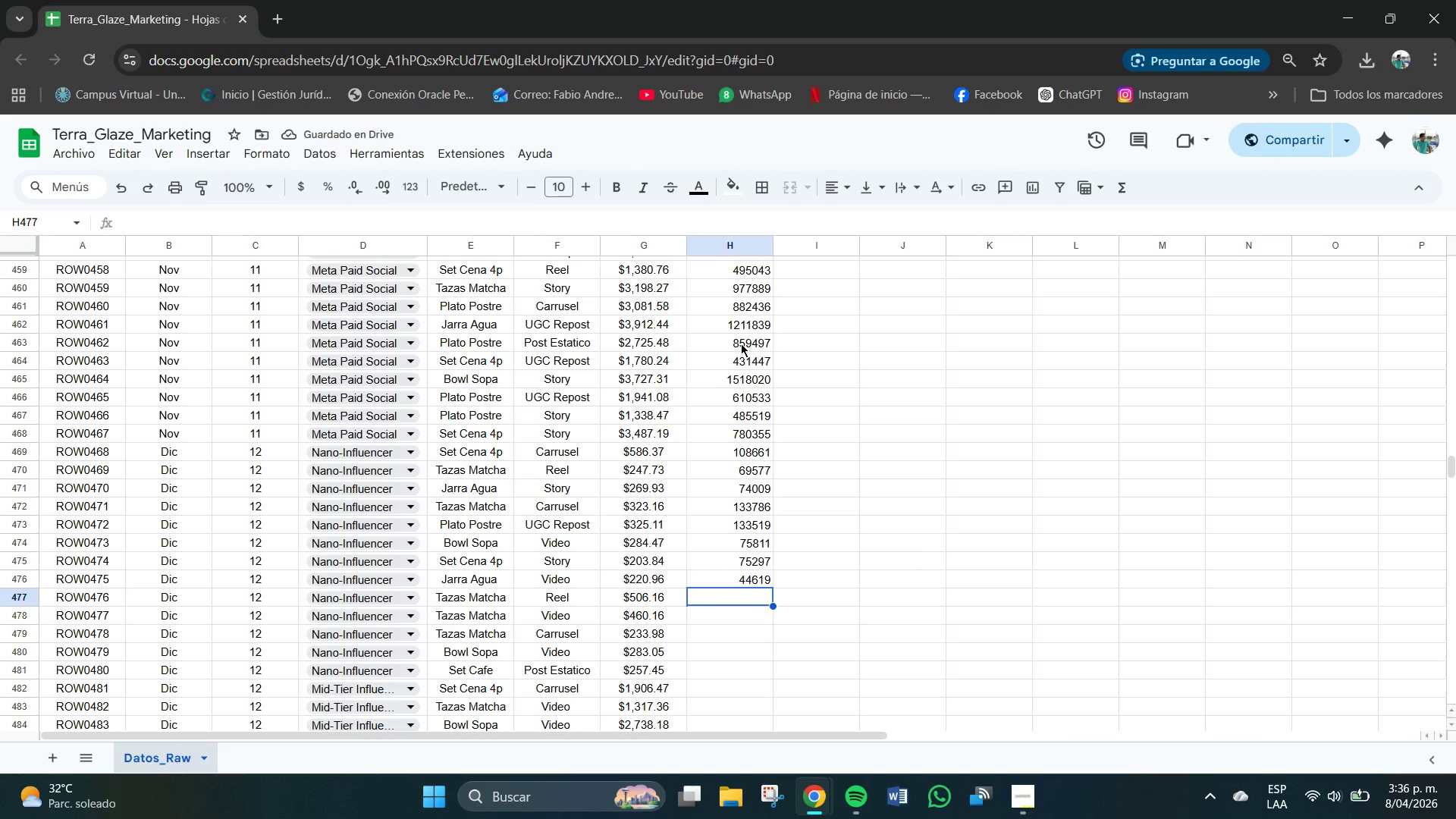 
key(Numpad1)
 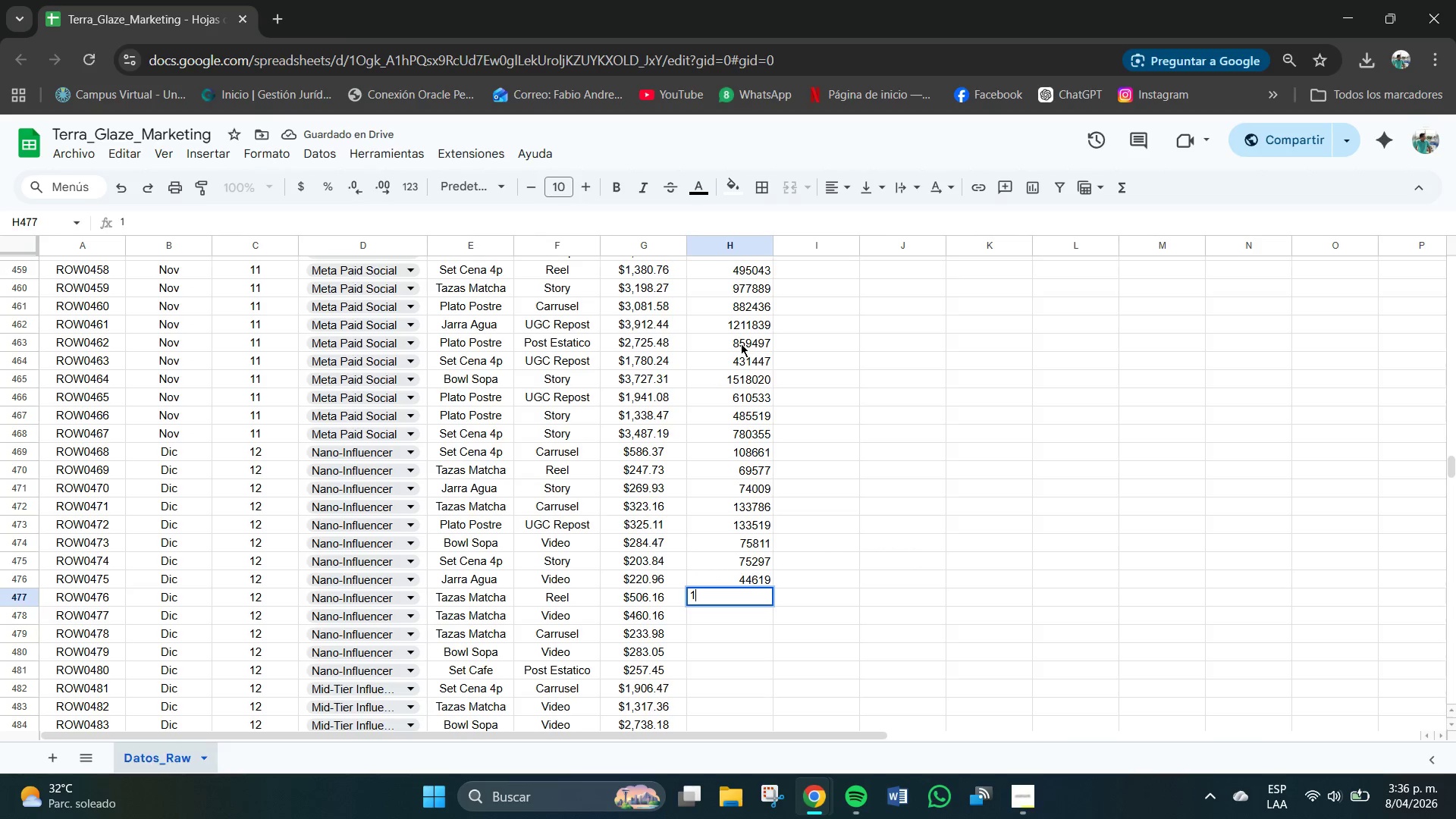 
key(Numpad2)
 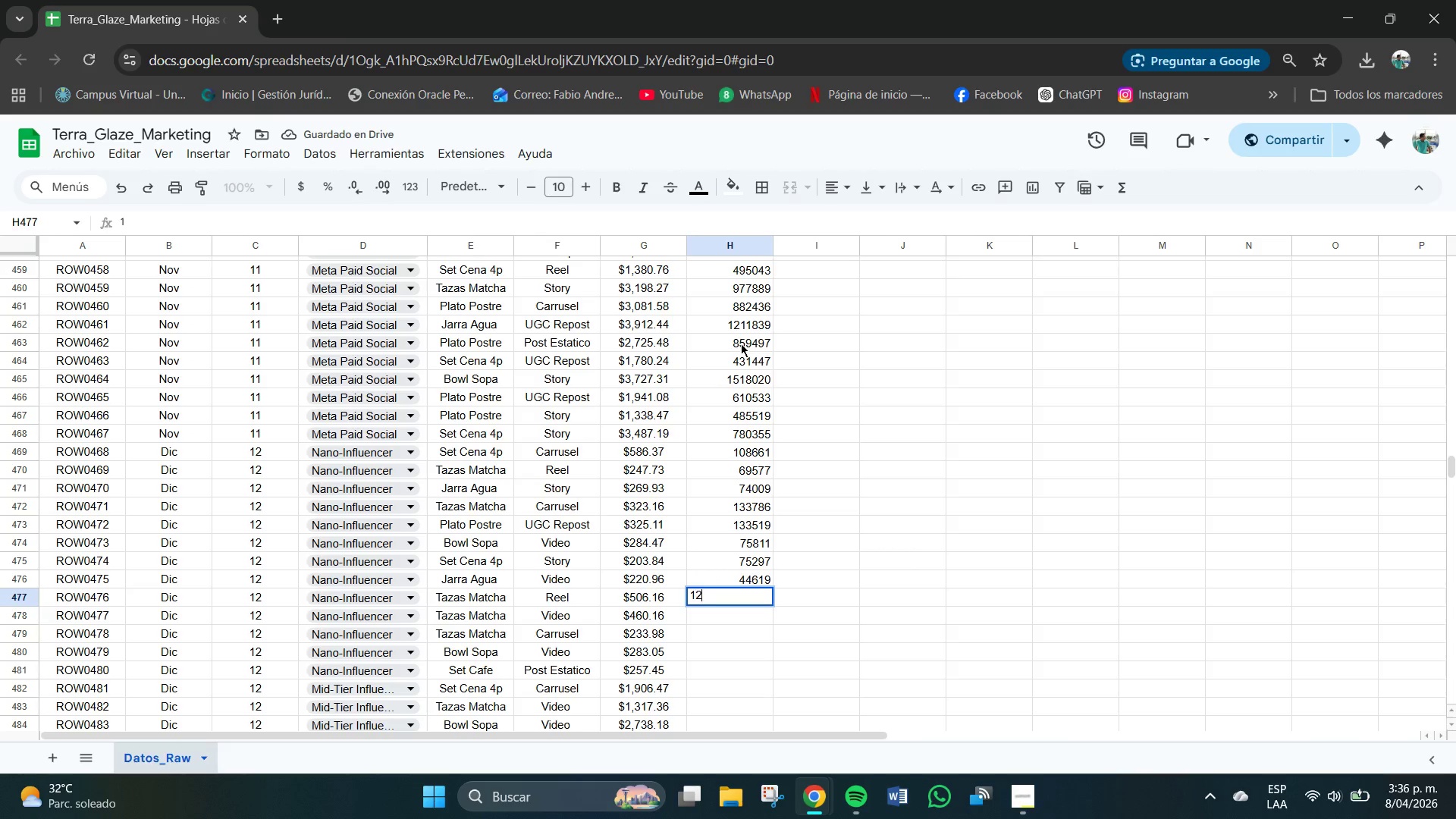 
key(Numpad2)
 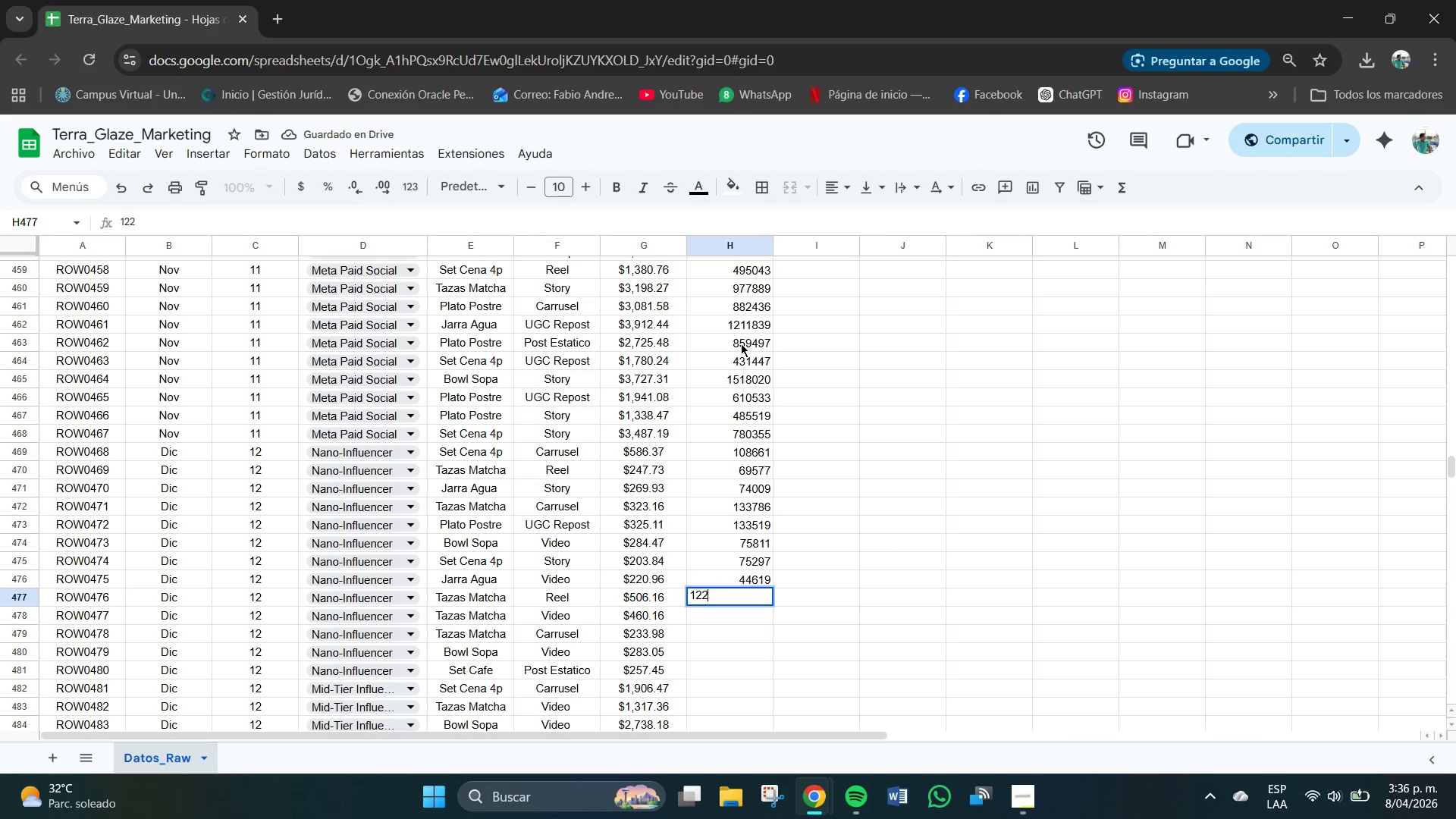 
key(Numpad3)
 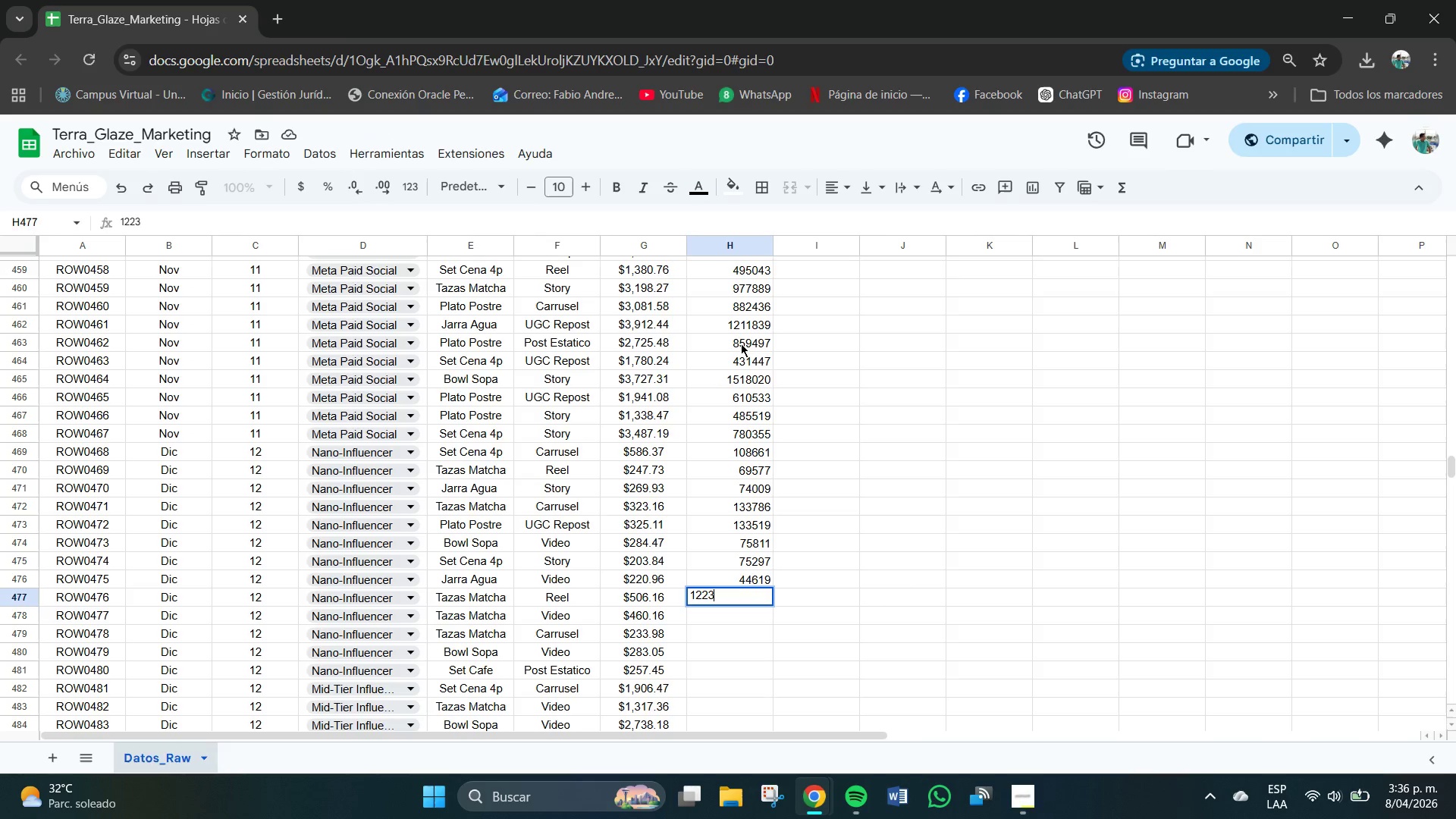 
key(Numpad8)
 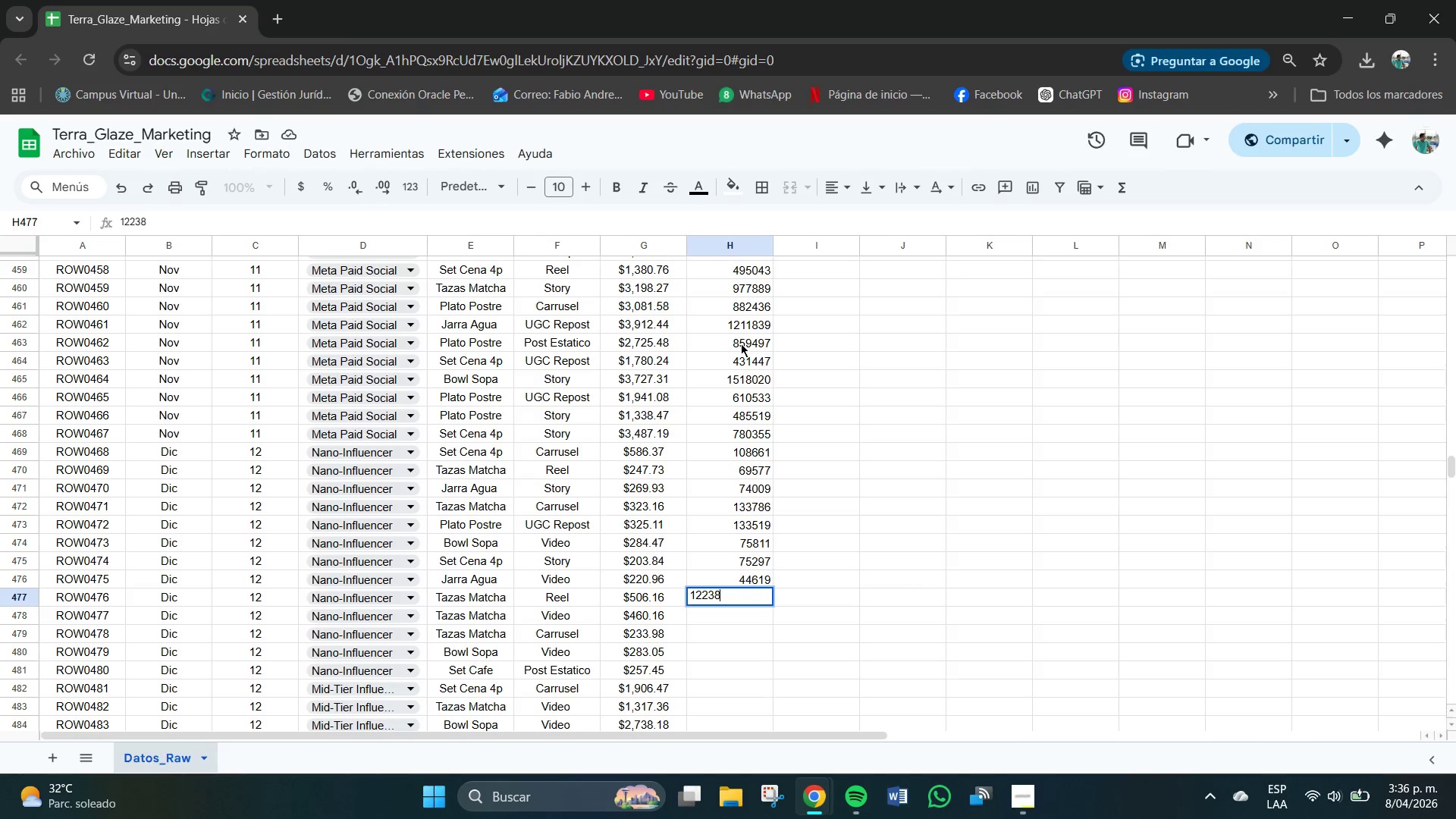 
key(Numpad4)
 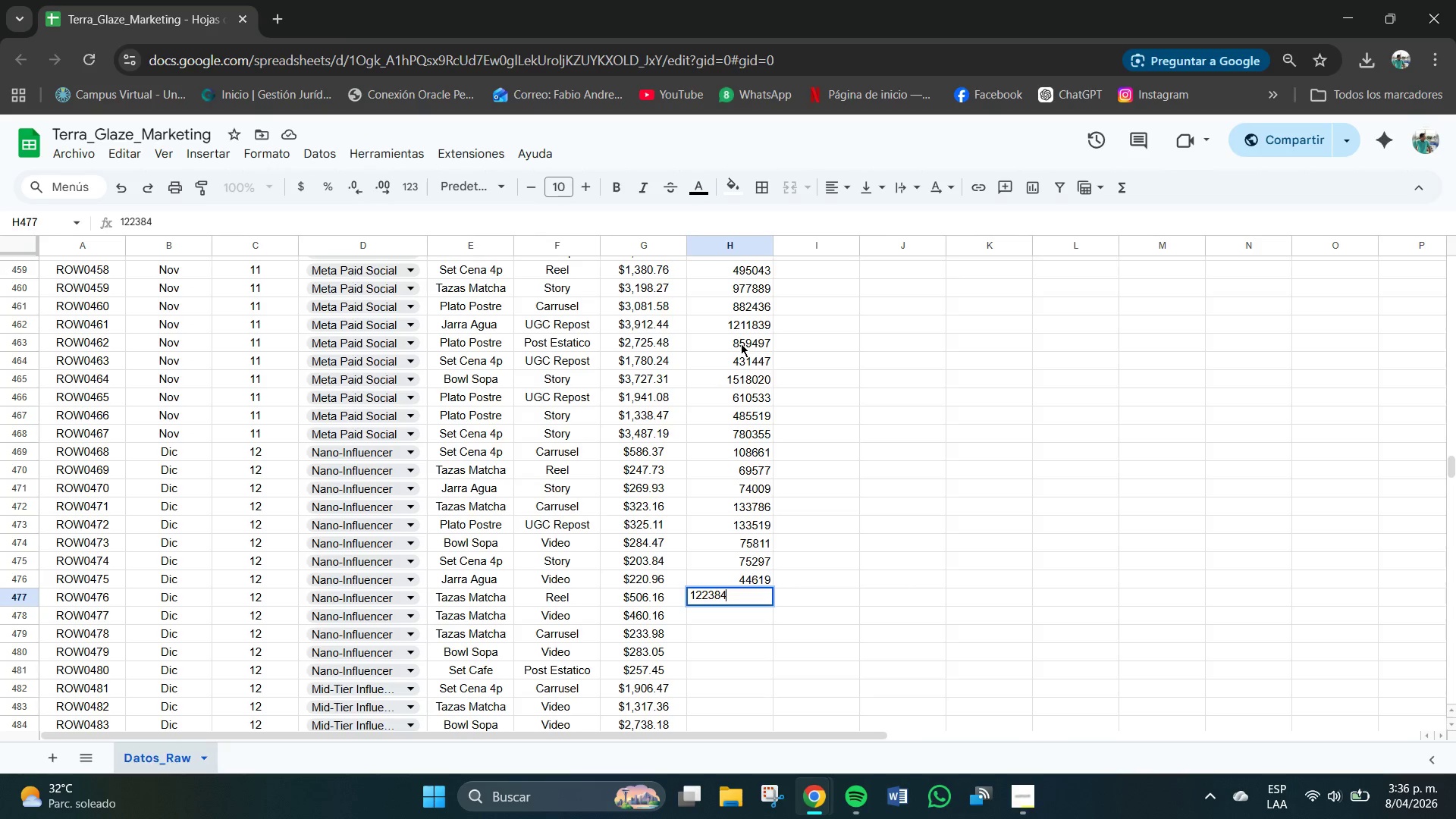 
key(NumpadEnter)
 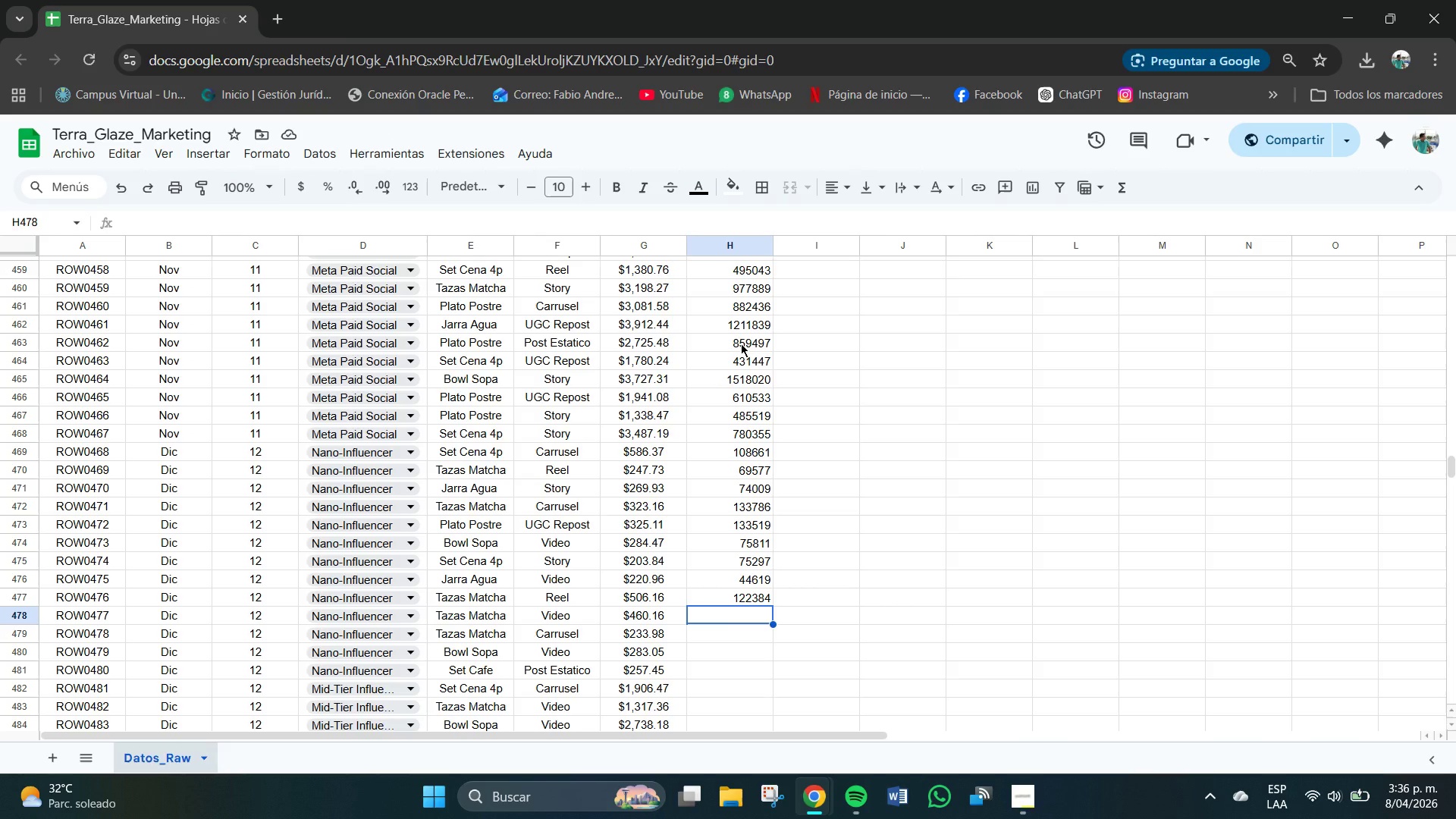 
wait(10.39)
 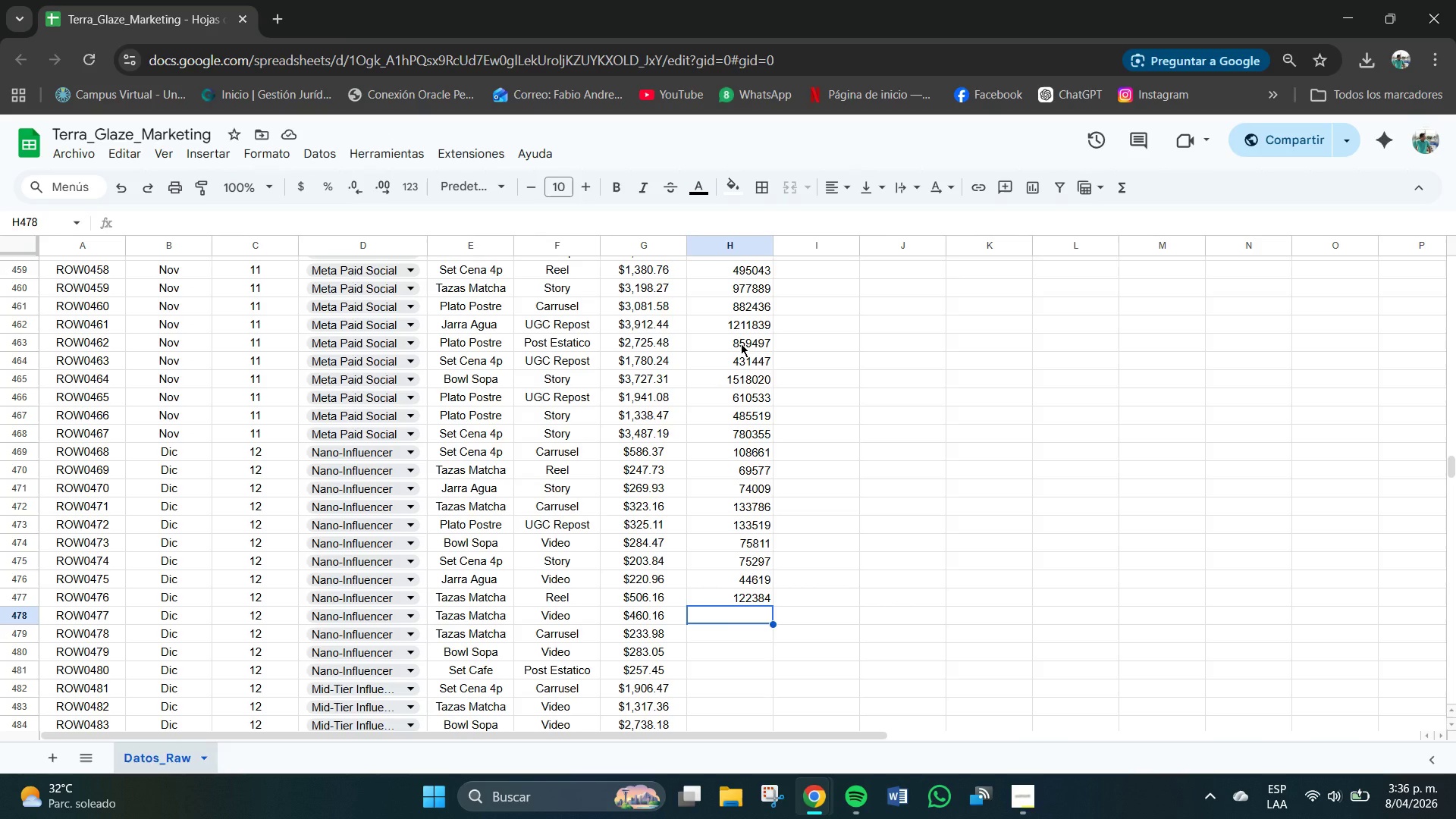 
hold_key(key=ControlLeft, duration=0.89)
 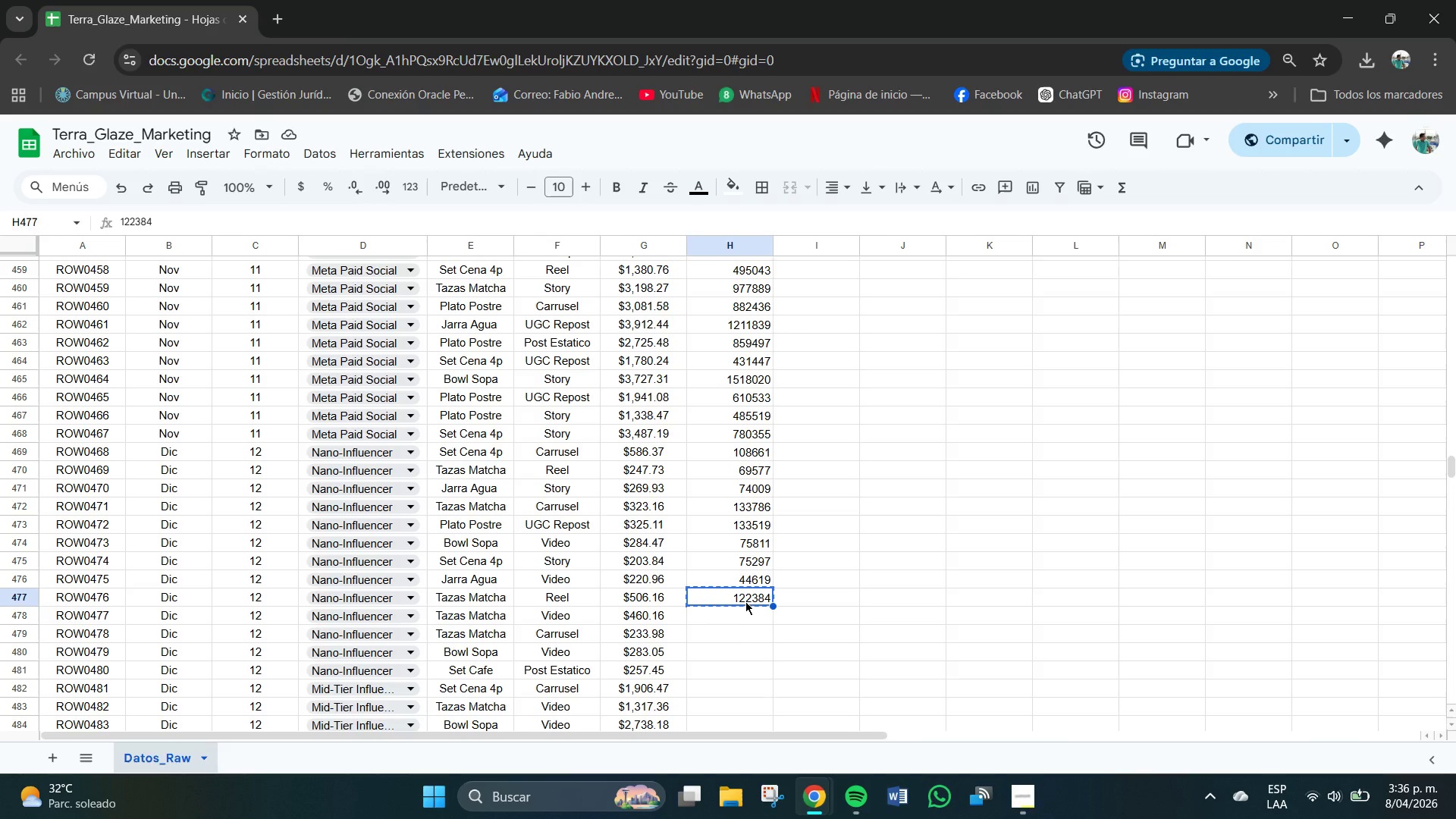 
hold_key(key=C, duration=0.36)
 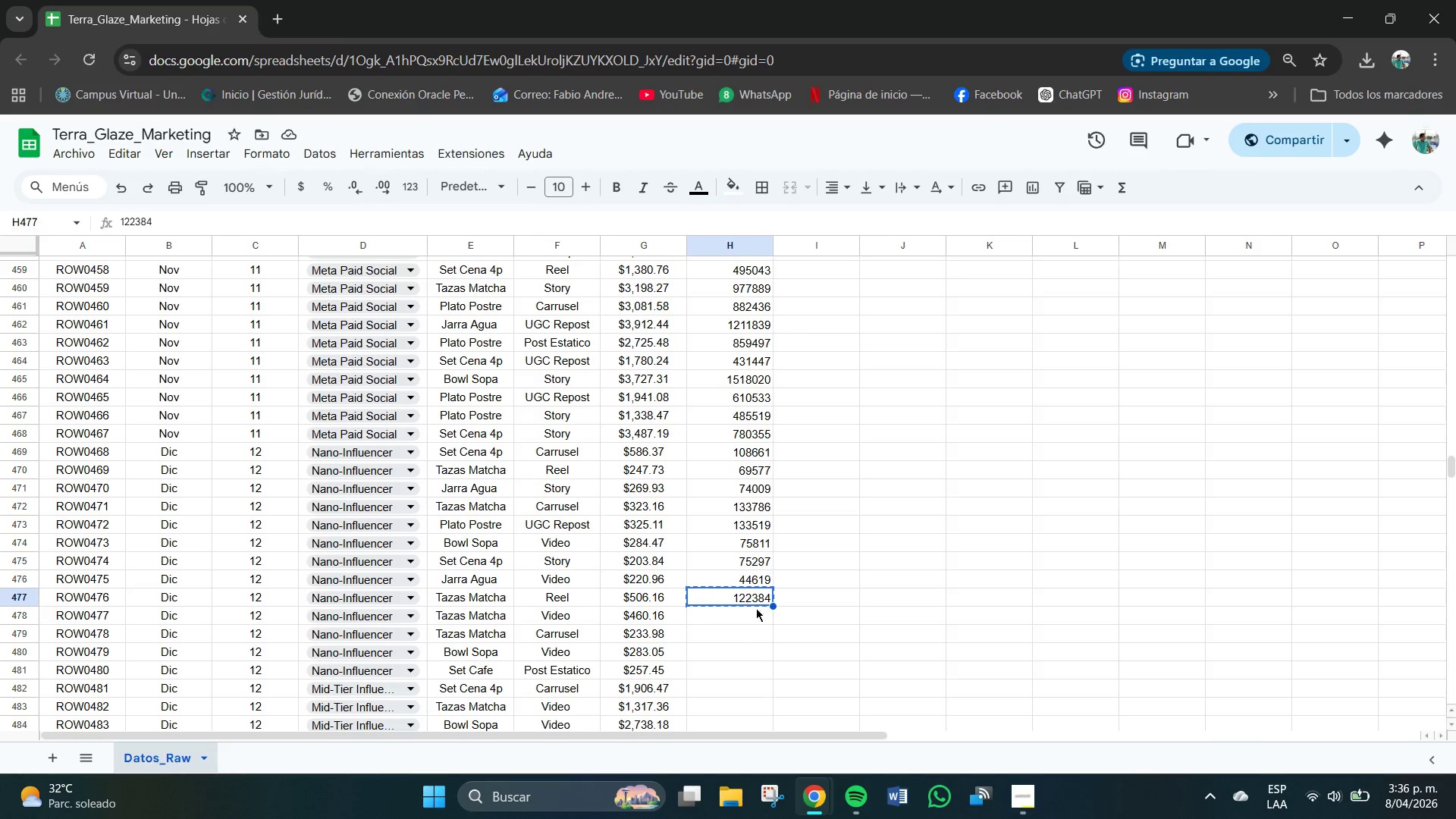 
left_click([762, 615])
 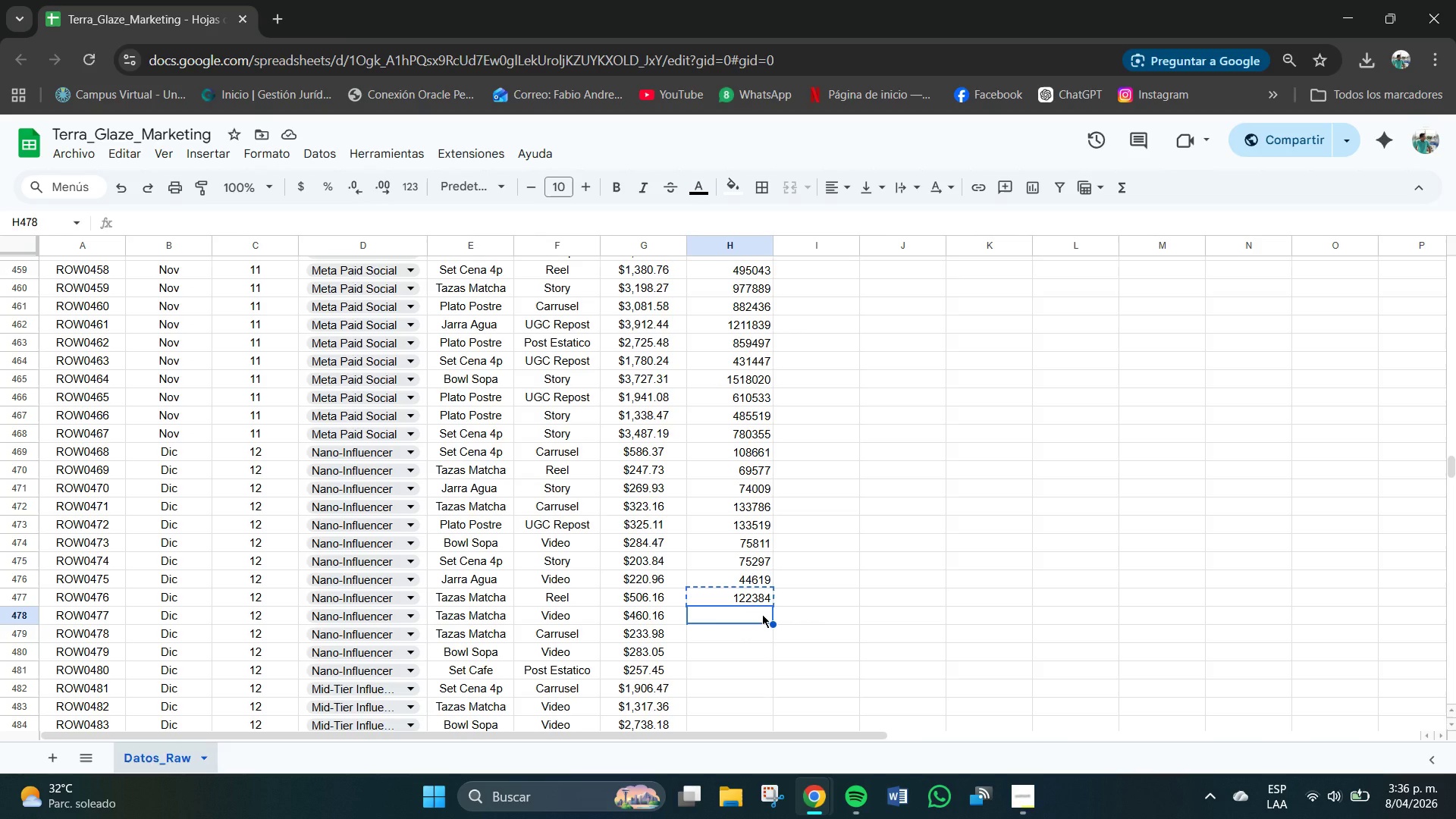 
key(Control+V)
 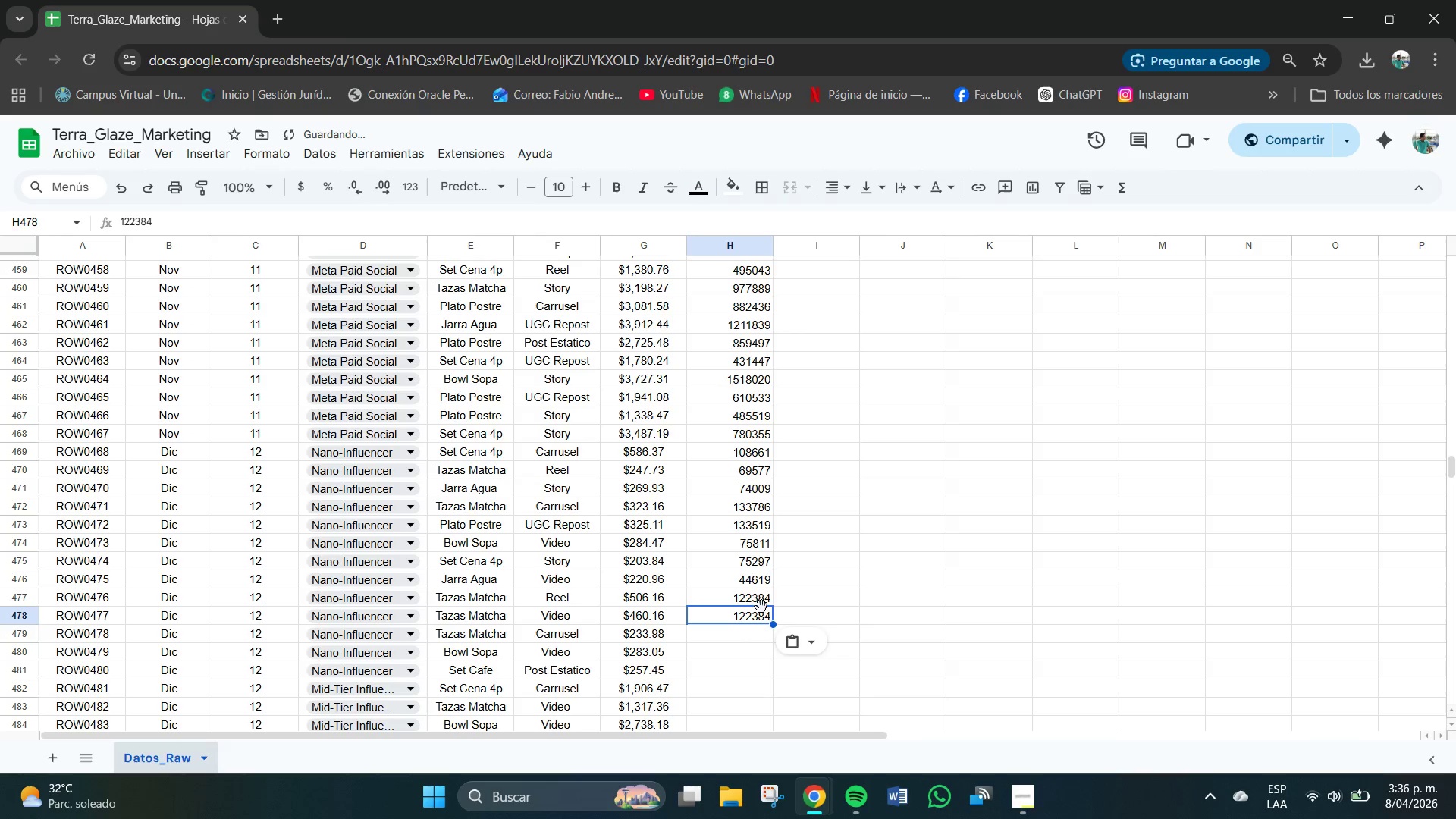 
left_click([766, 597])
 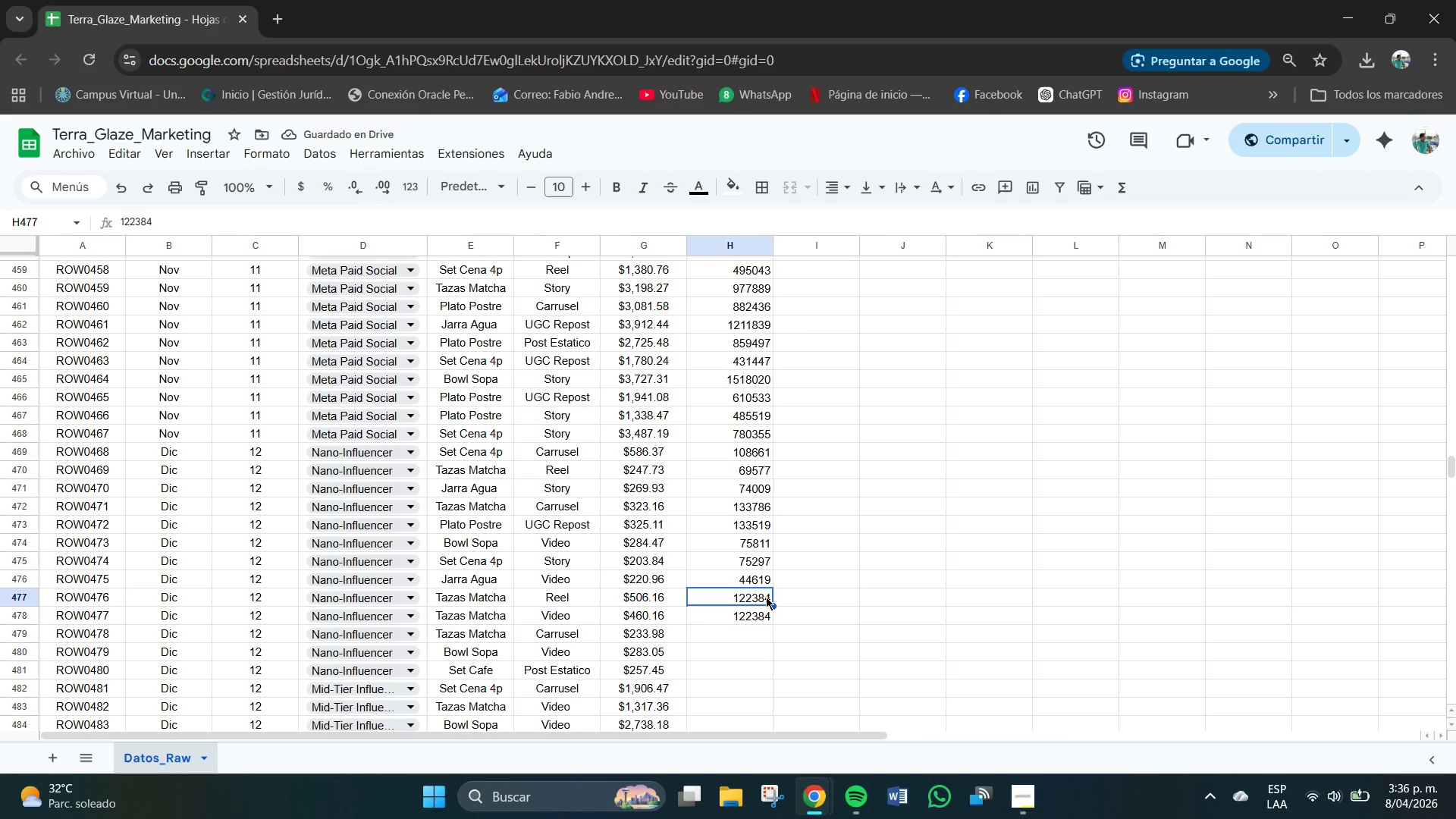 
key(Backspace)
 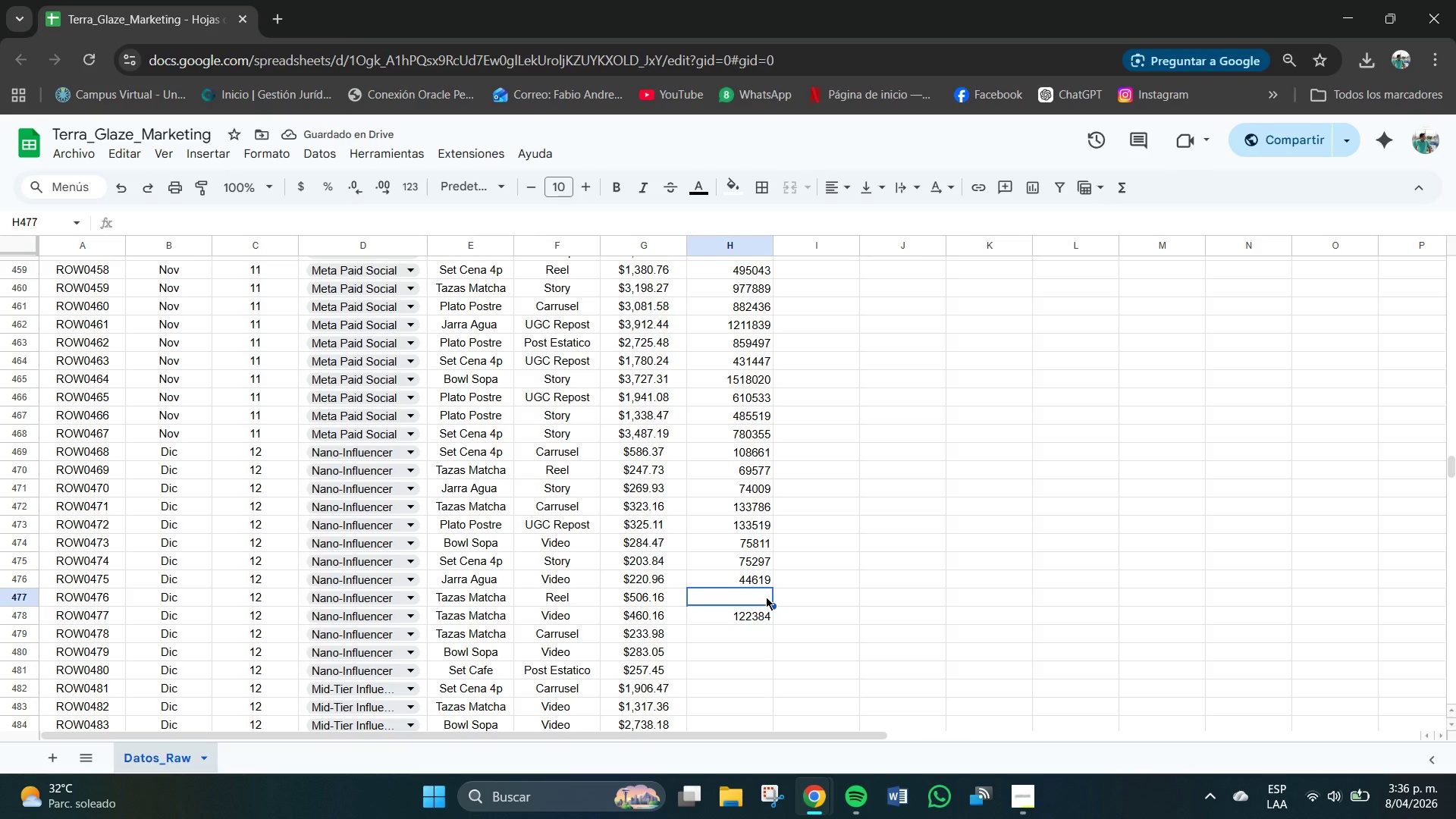 
key(Numpad1)
 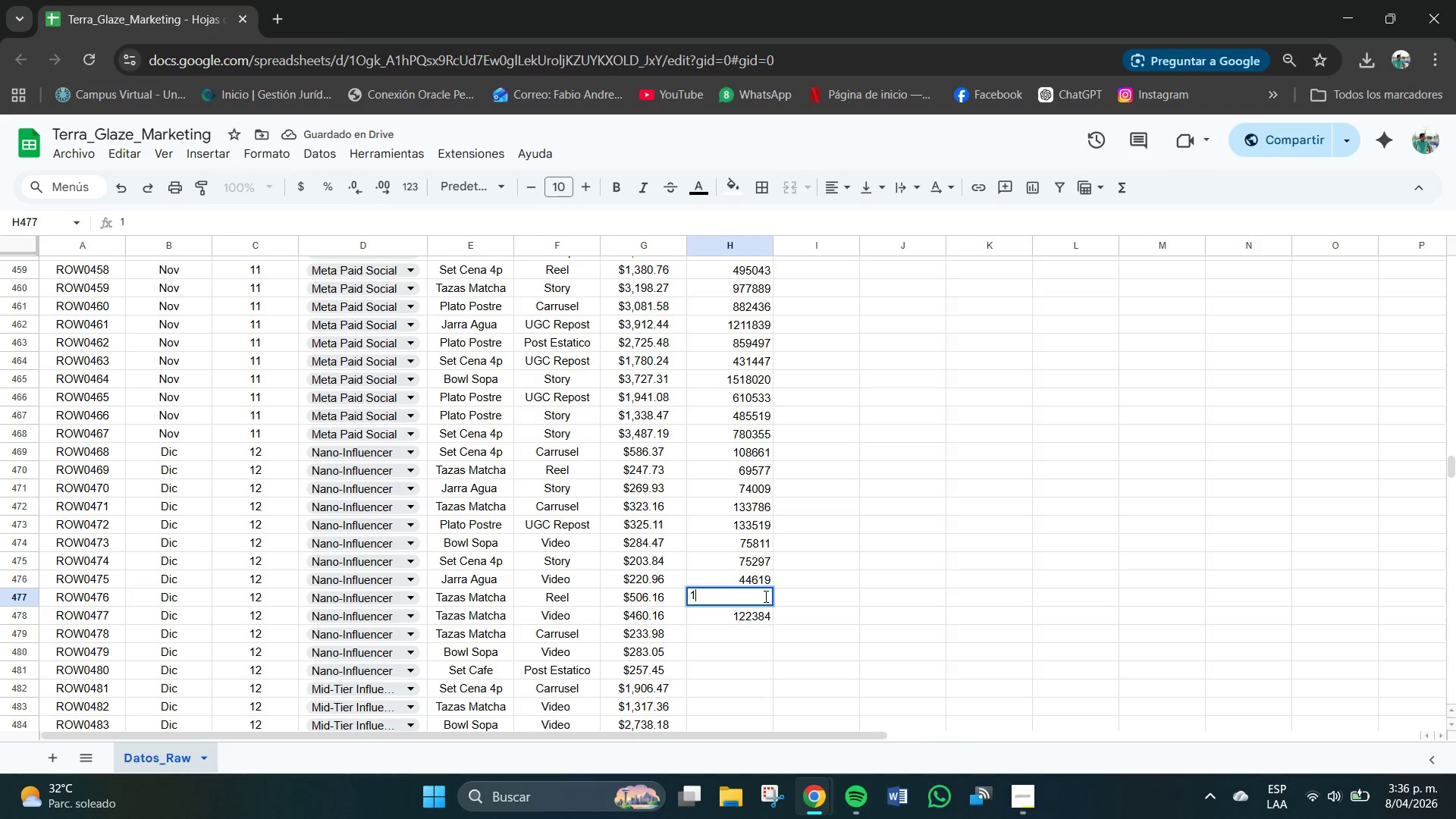 
key(Numpad0)
 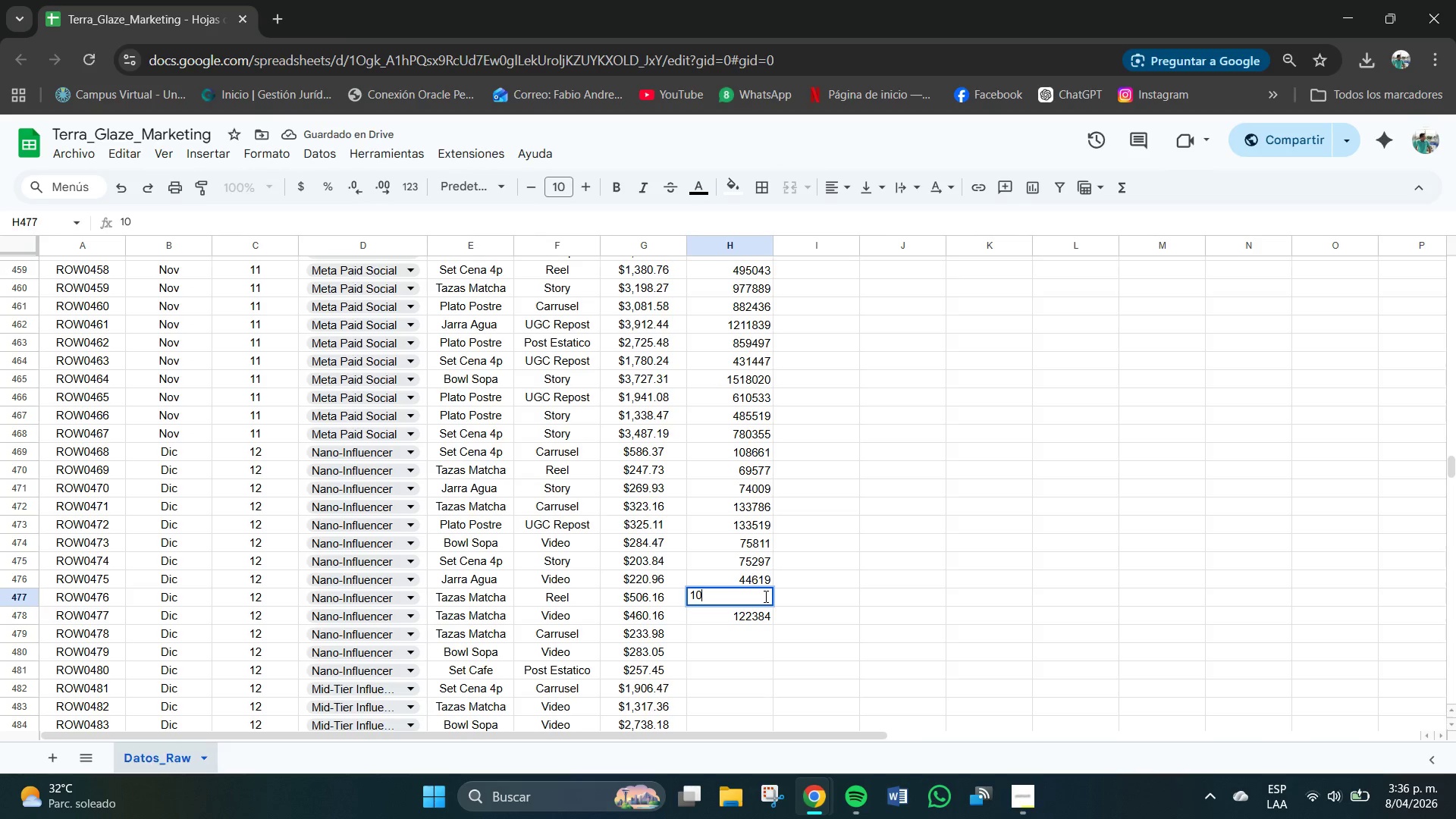 
key(Numpad6)
 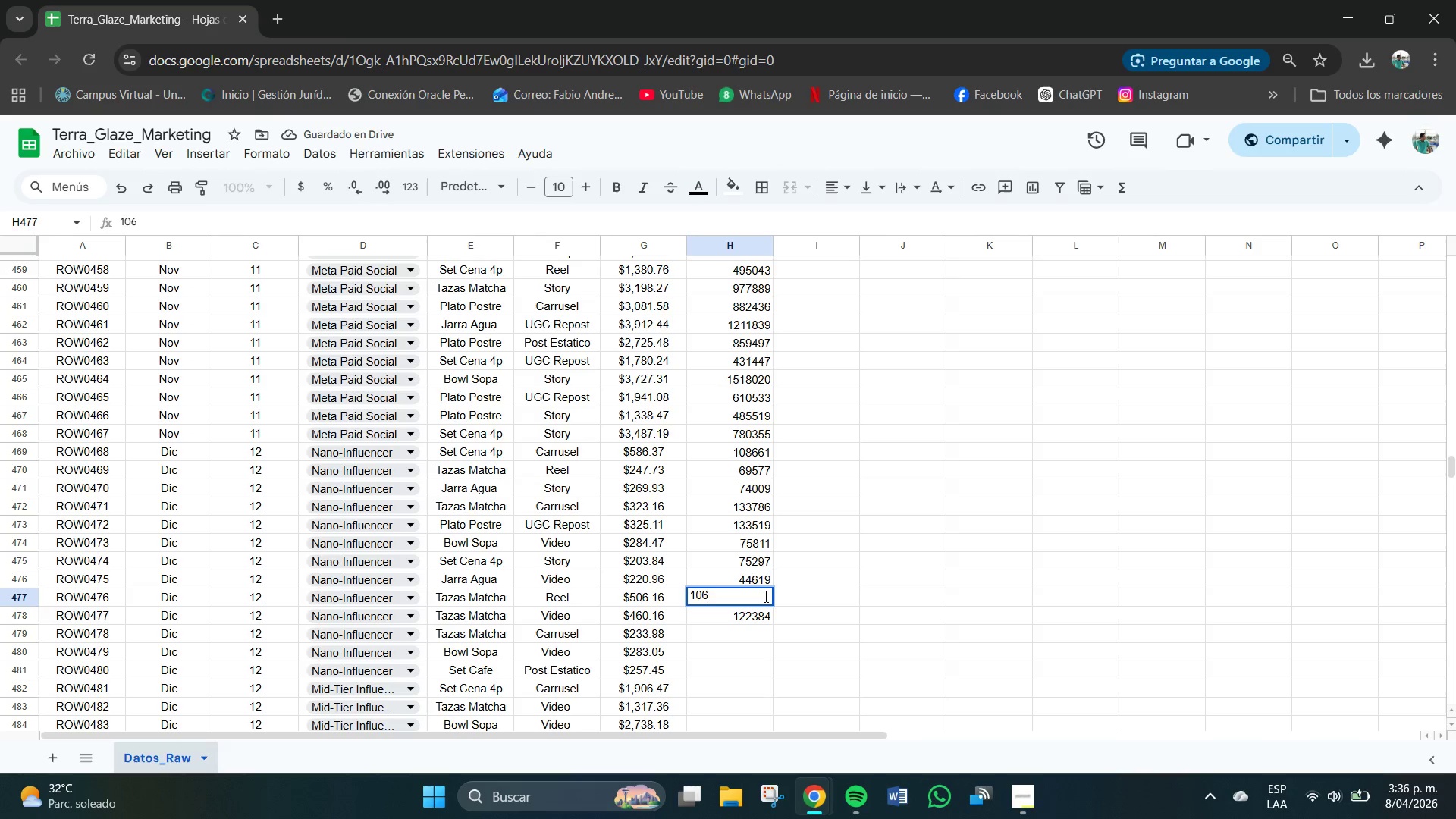 
key(Numpad3)
 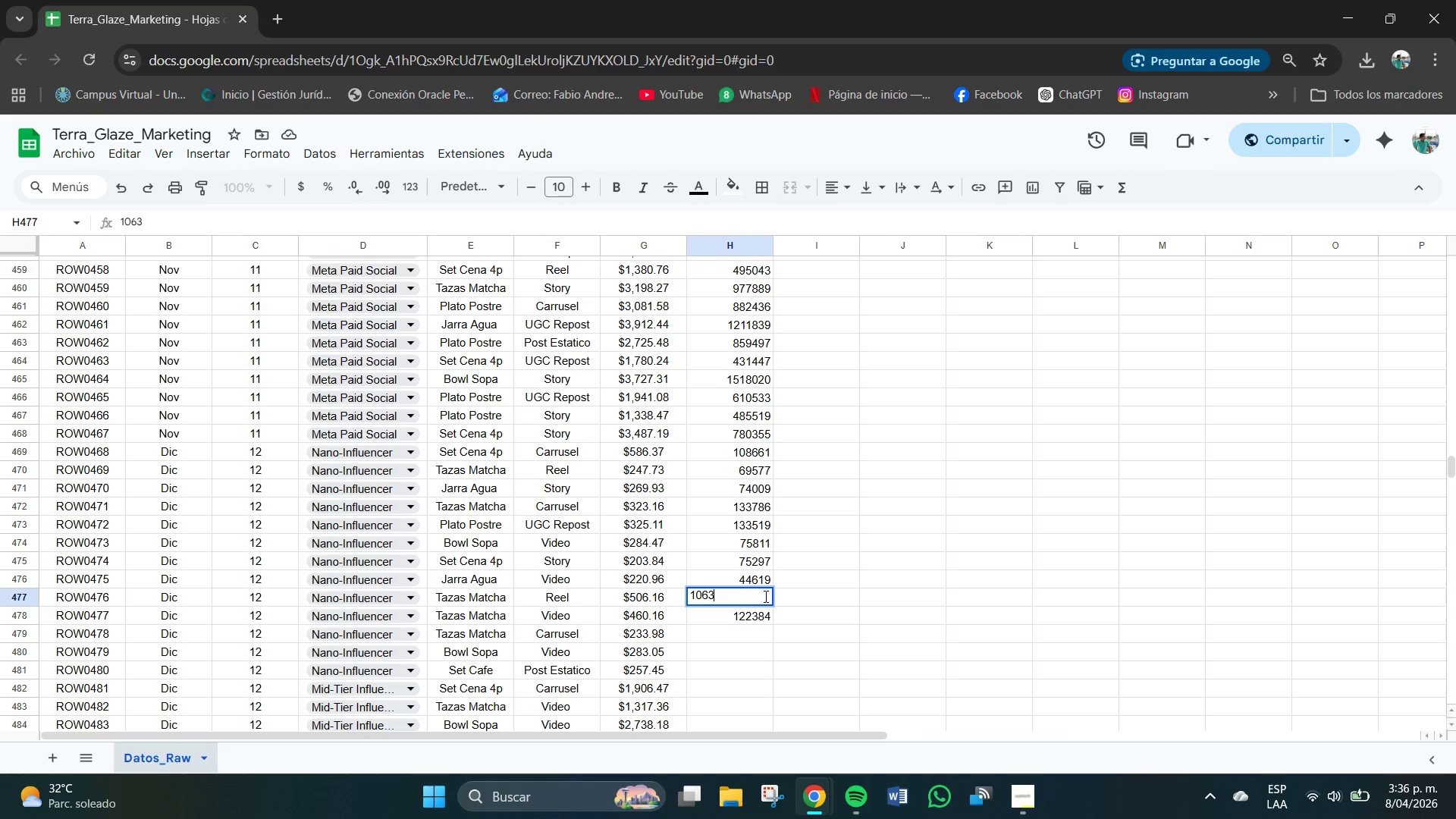 
key(Numpad9)
 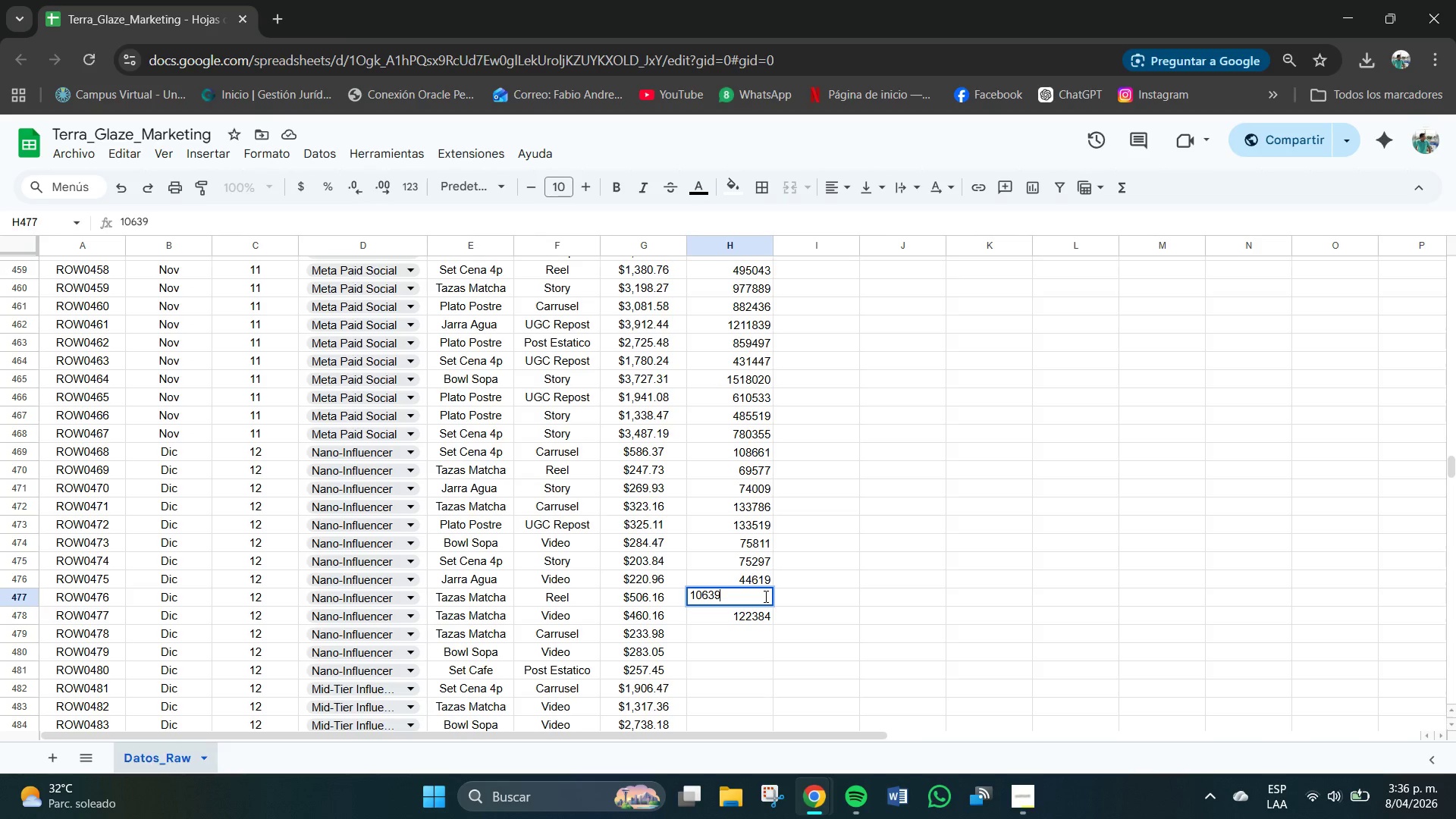 
key(Numpad4)
 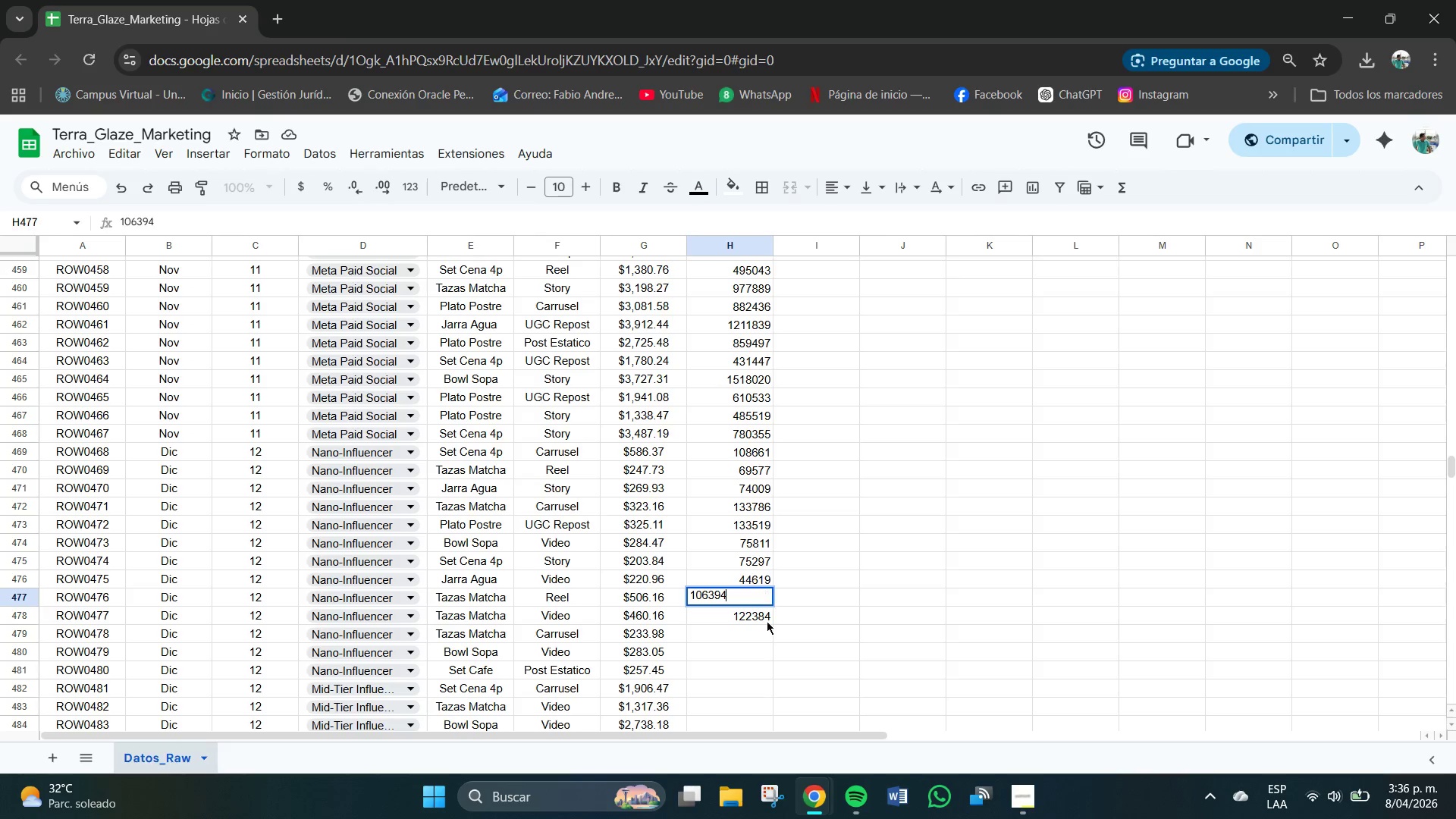 
left_click([760, 638])
 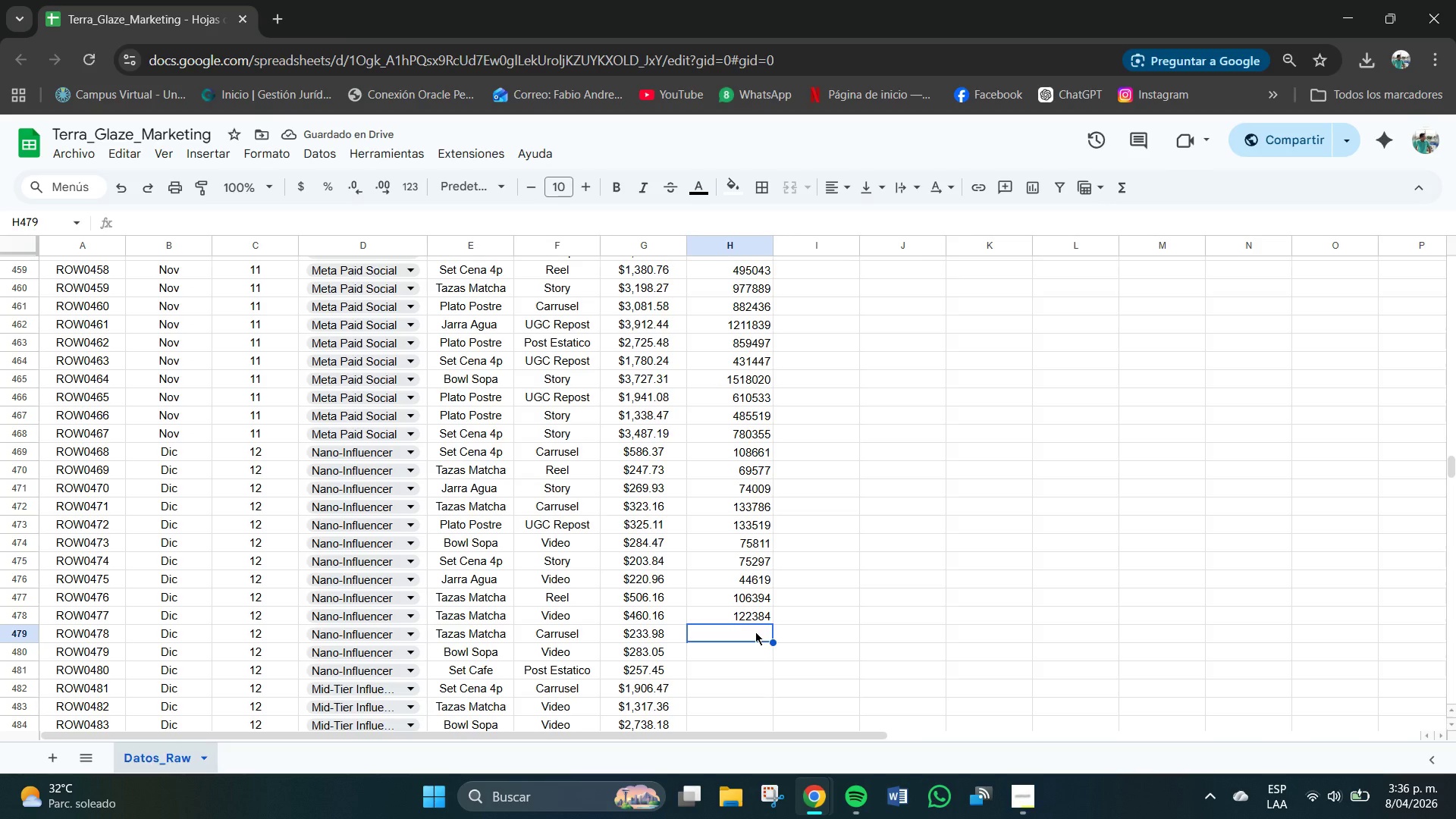 
wait(5.59)
 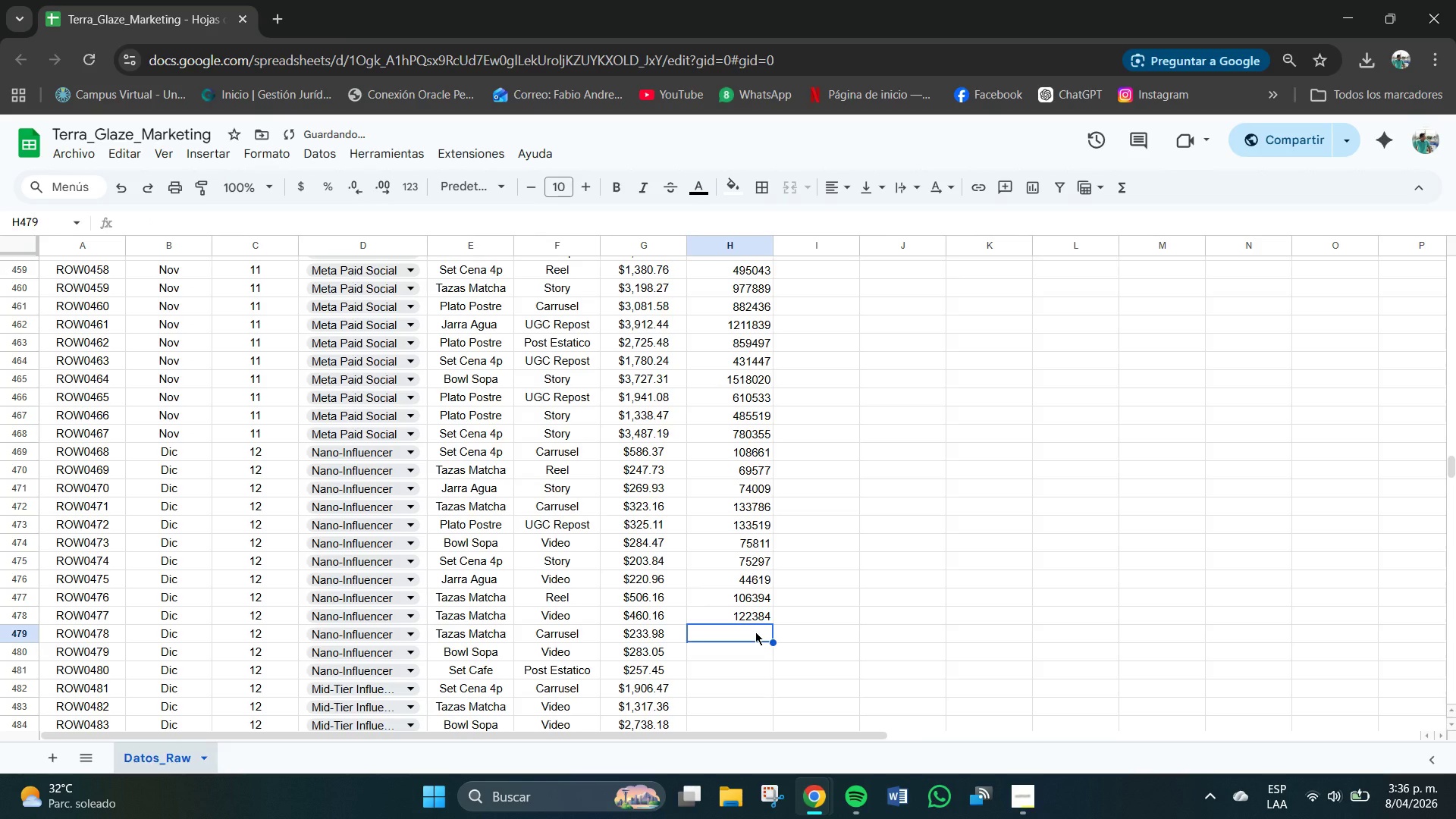 
key(Numpad6)
 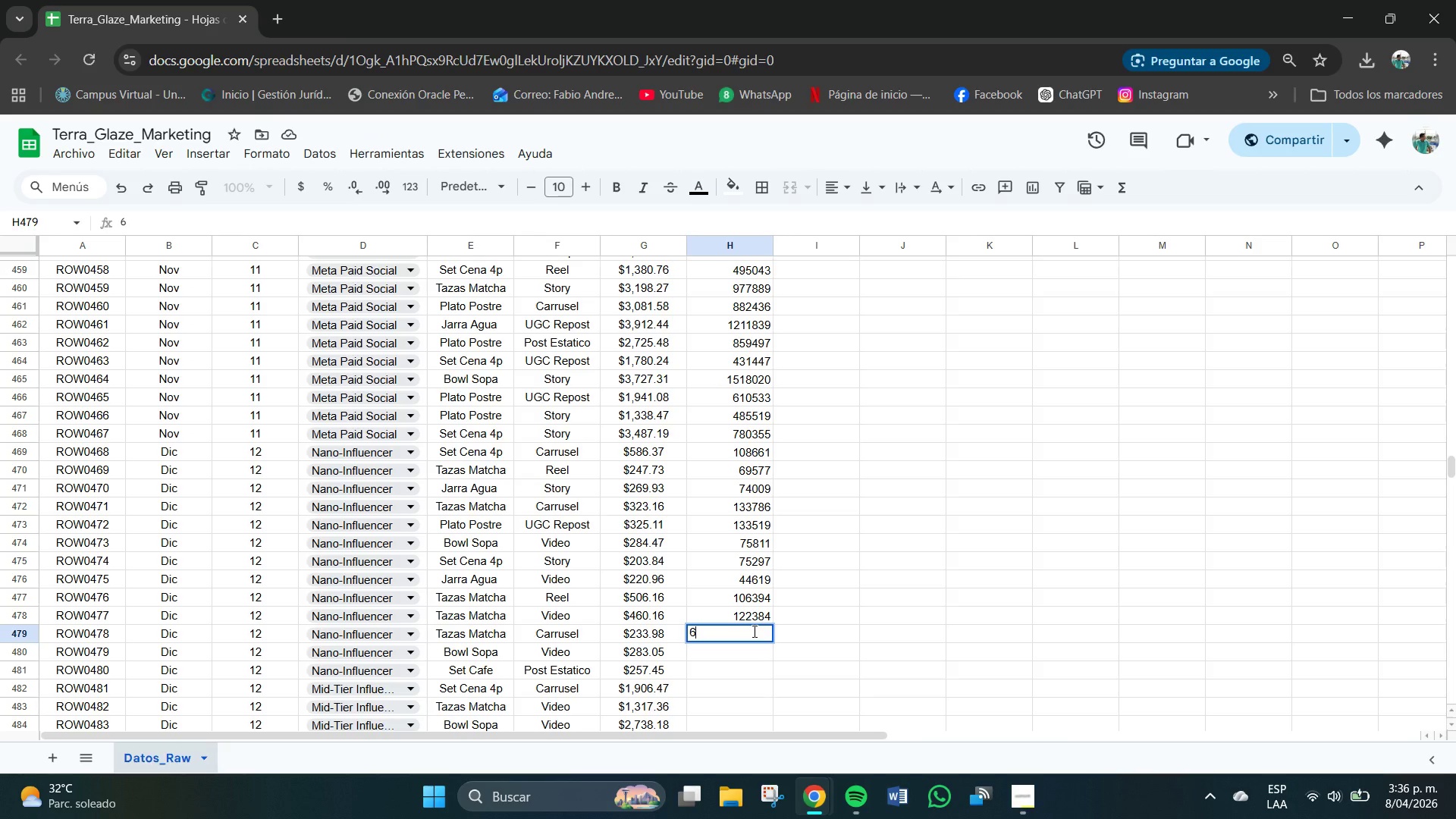 
key(Numpad1)
 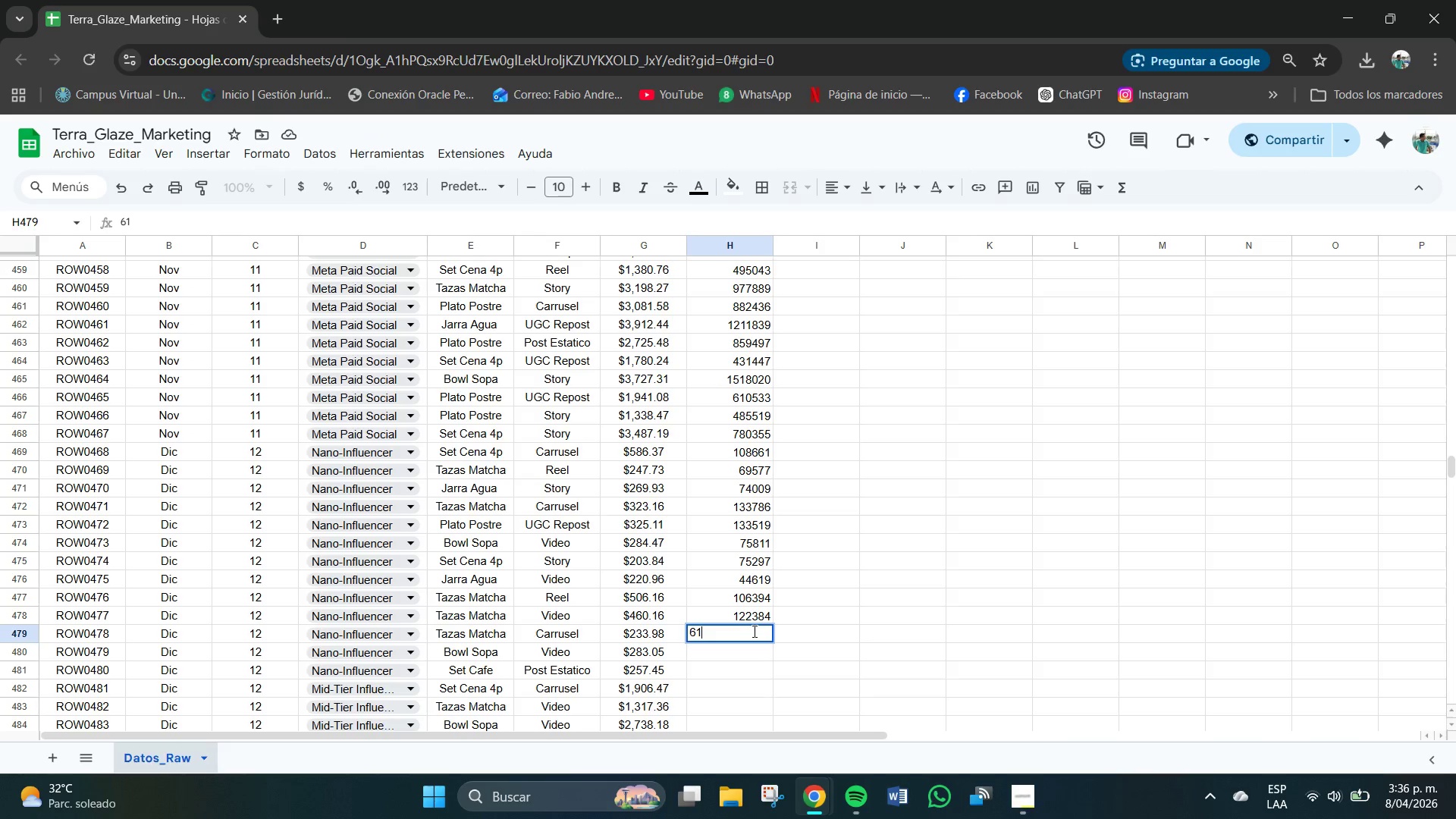 
key(NumpadAdd)
 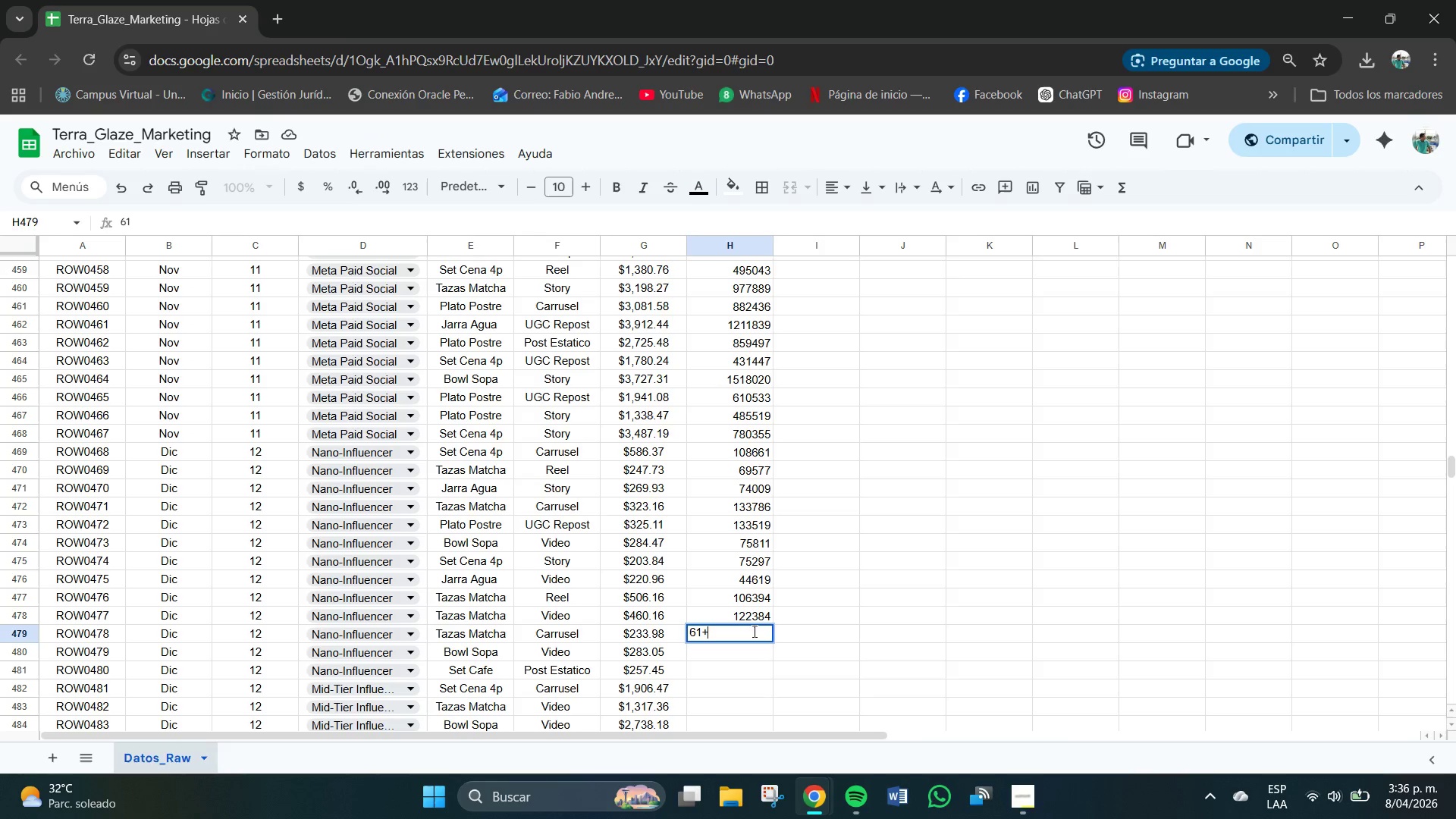 
key(Numpad6)
 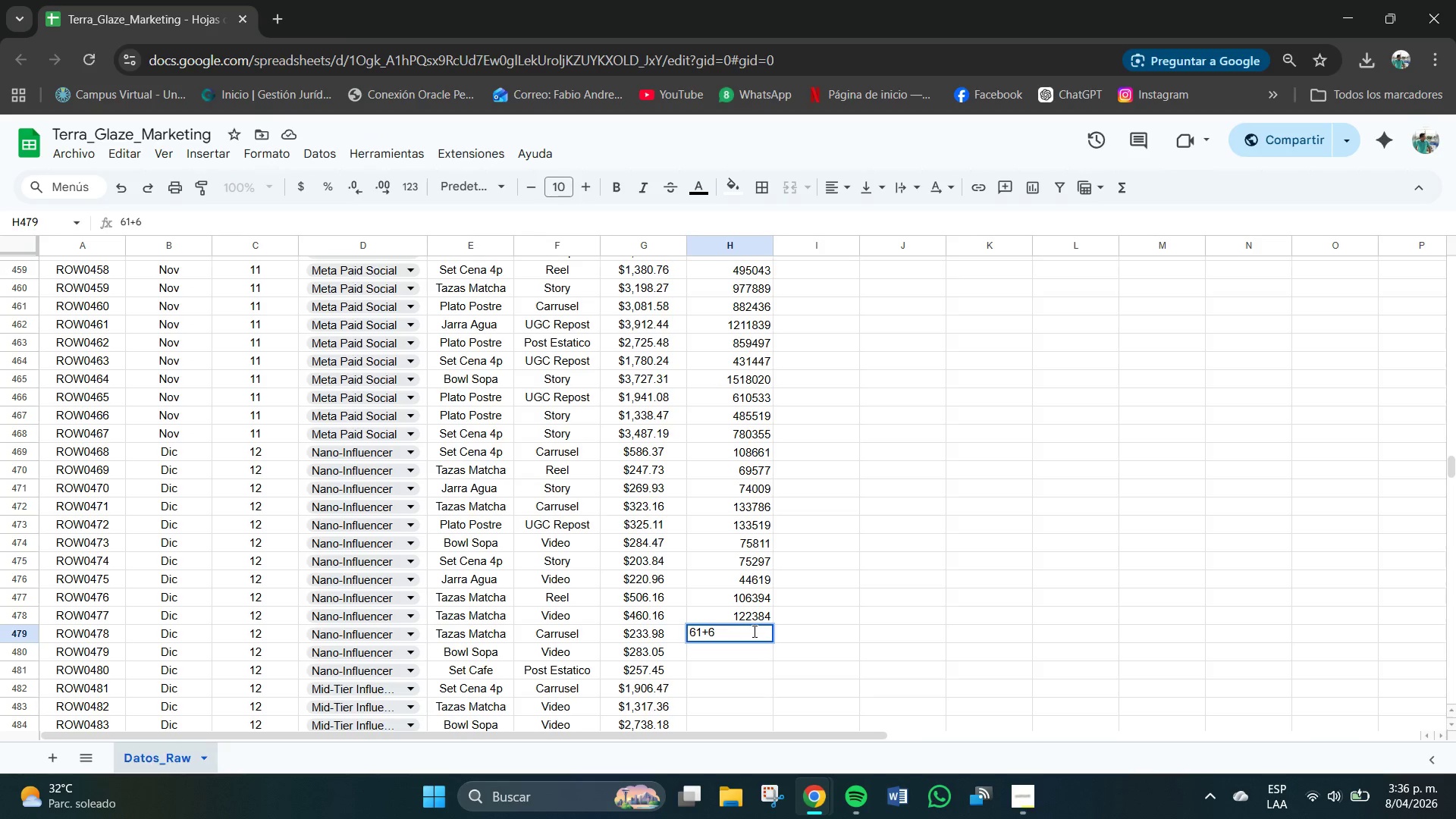 
key(Backspace)
 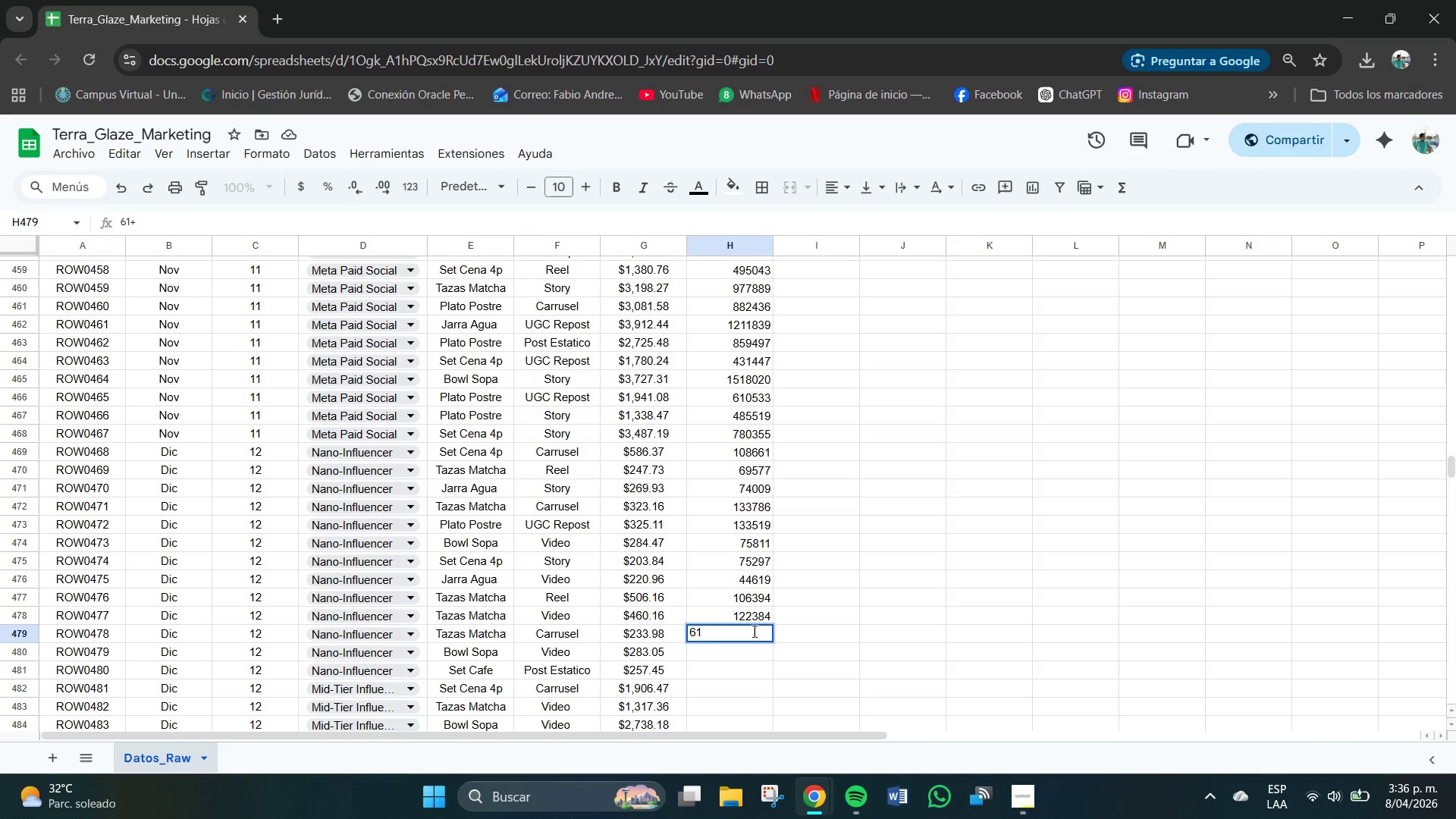 
key(Backspace)
 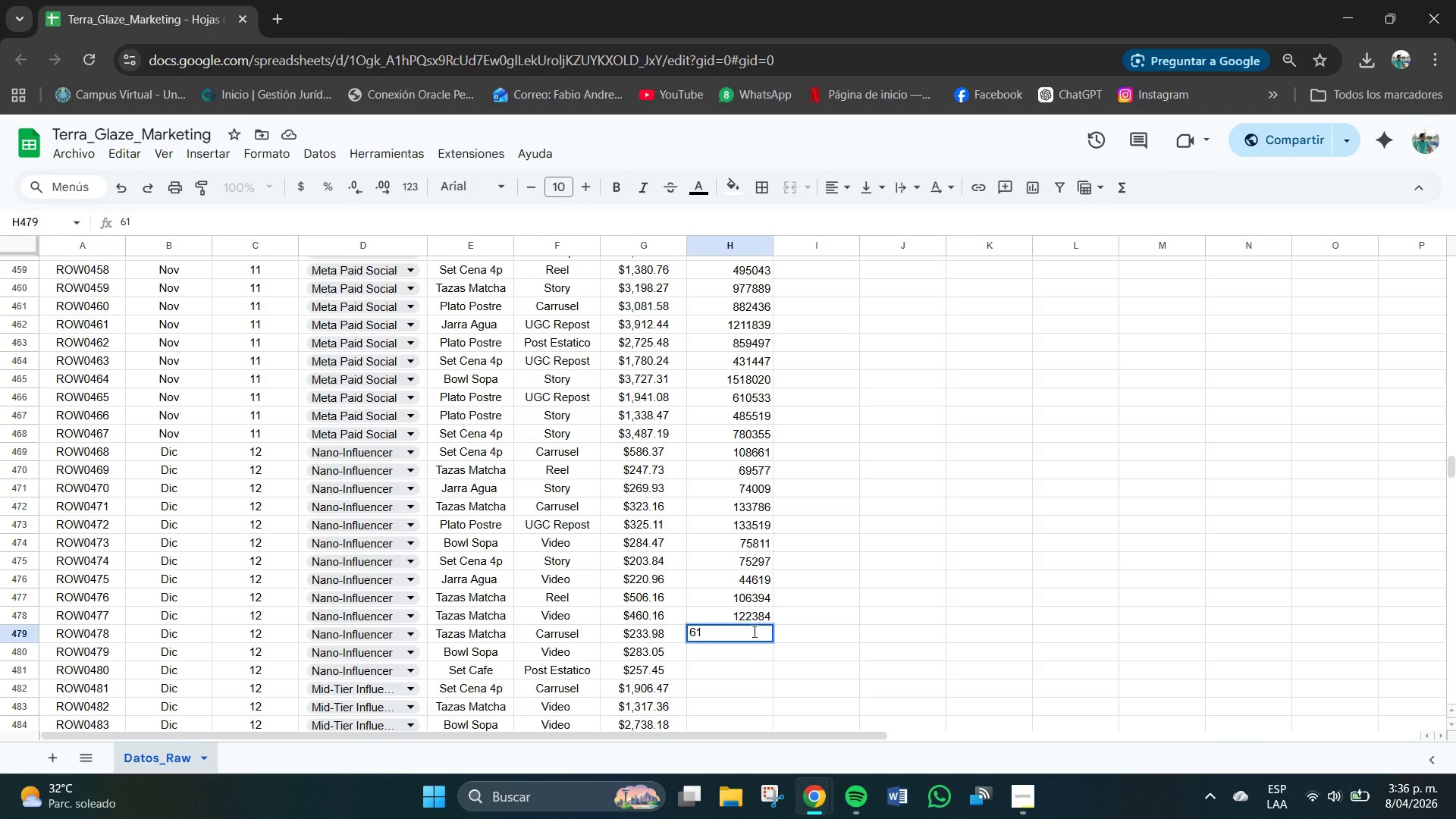 
key(Numpad6)
 